 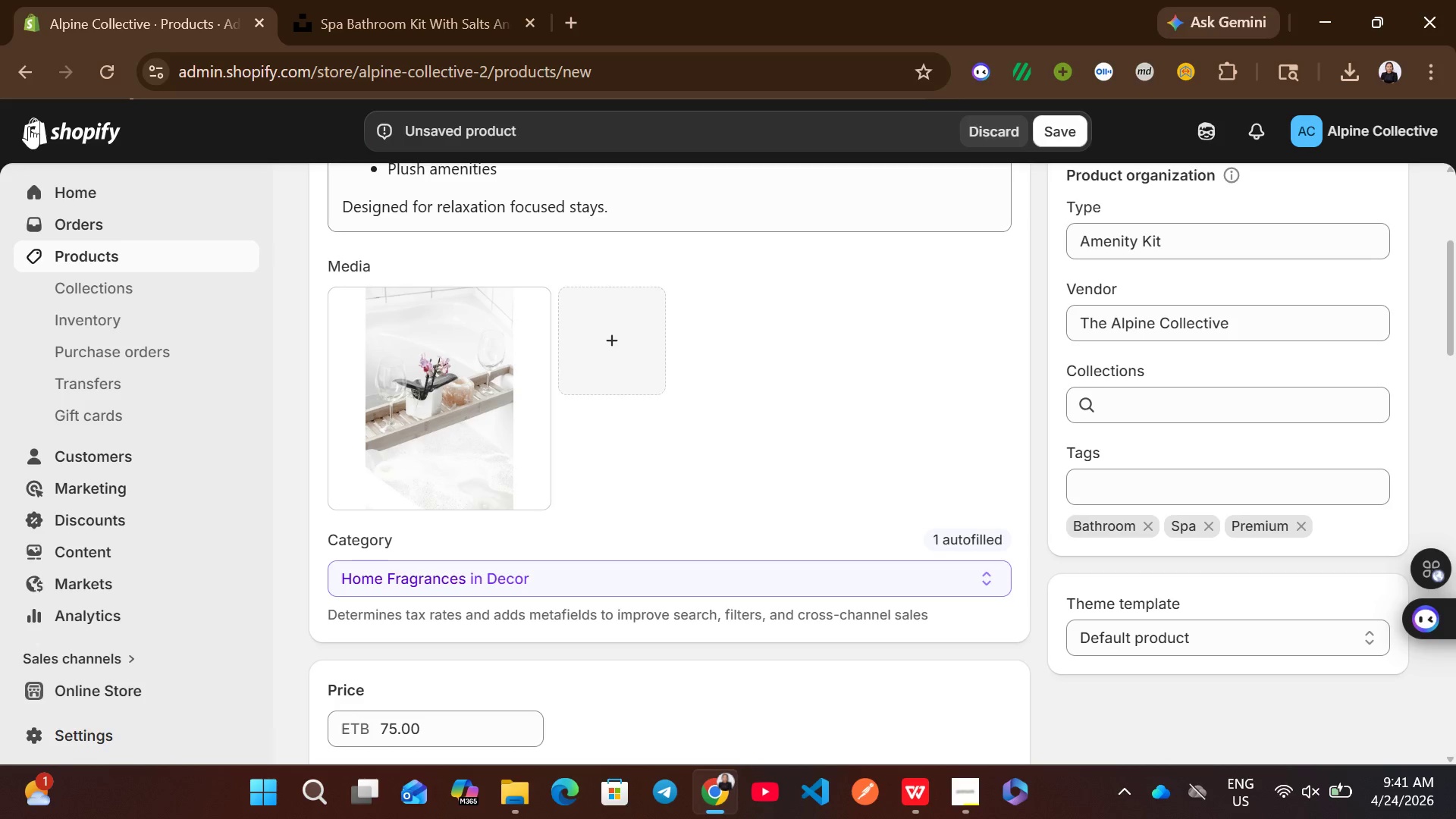 
left_click([400, 380])
 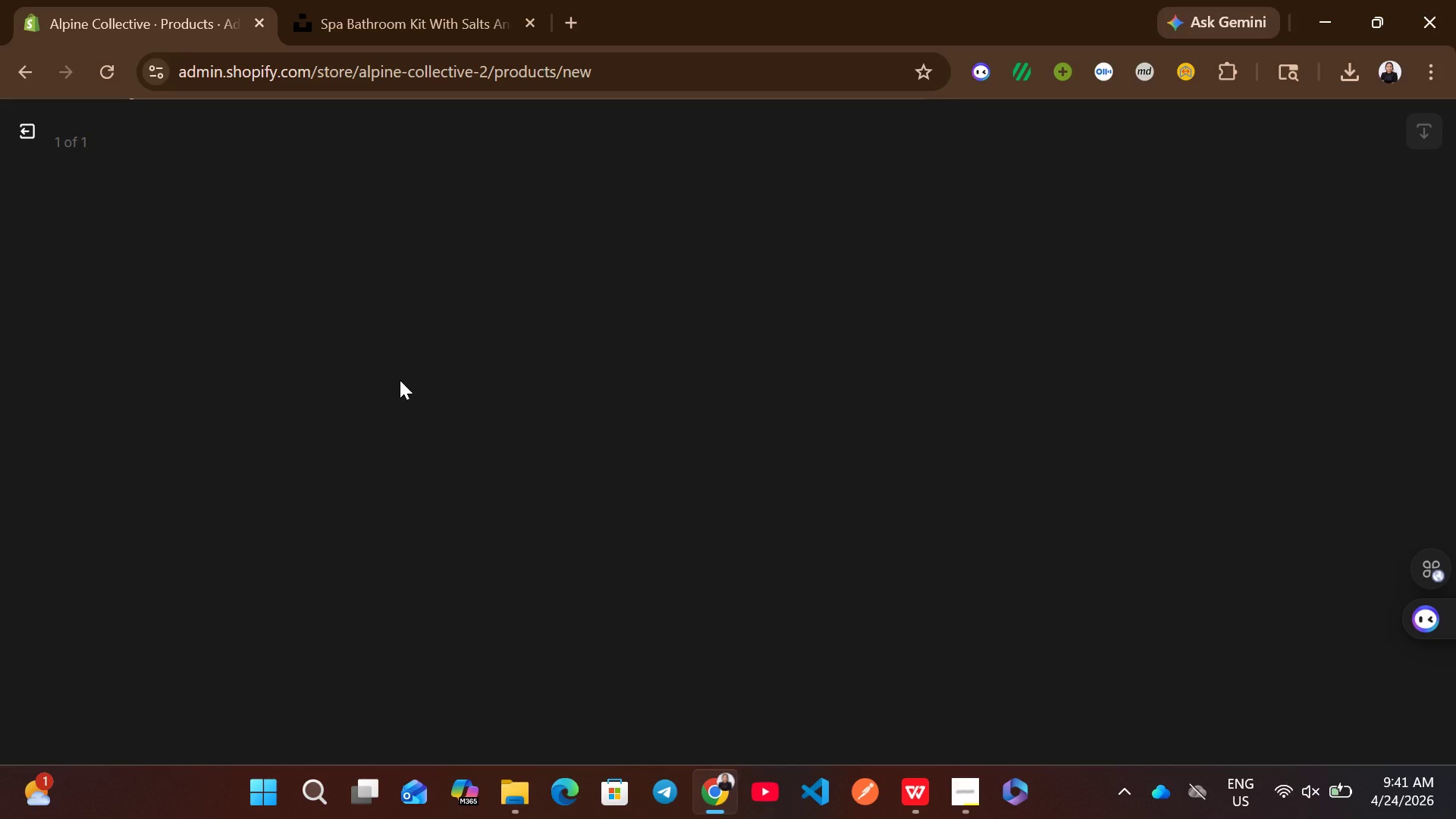 
wait(23.22)
 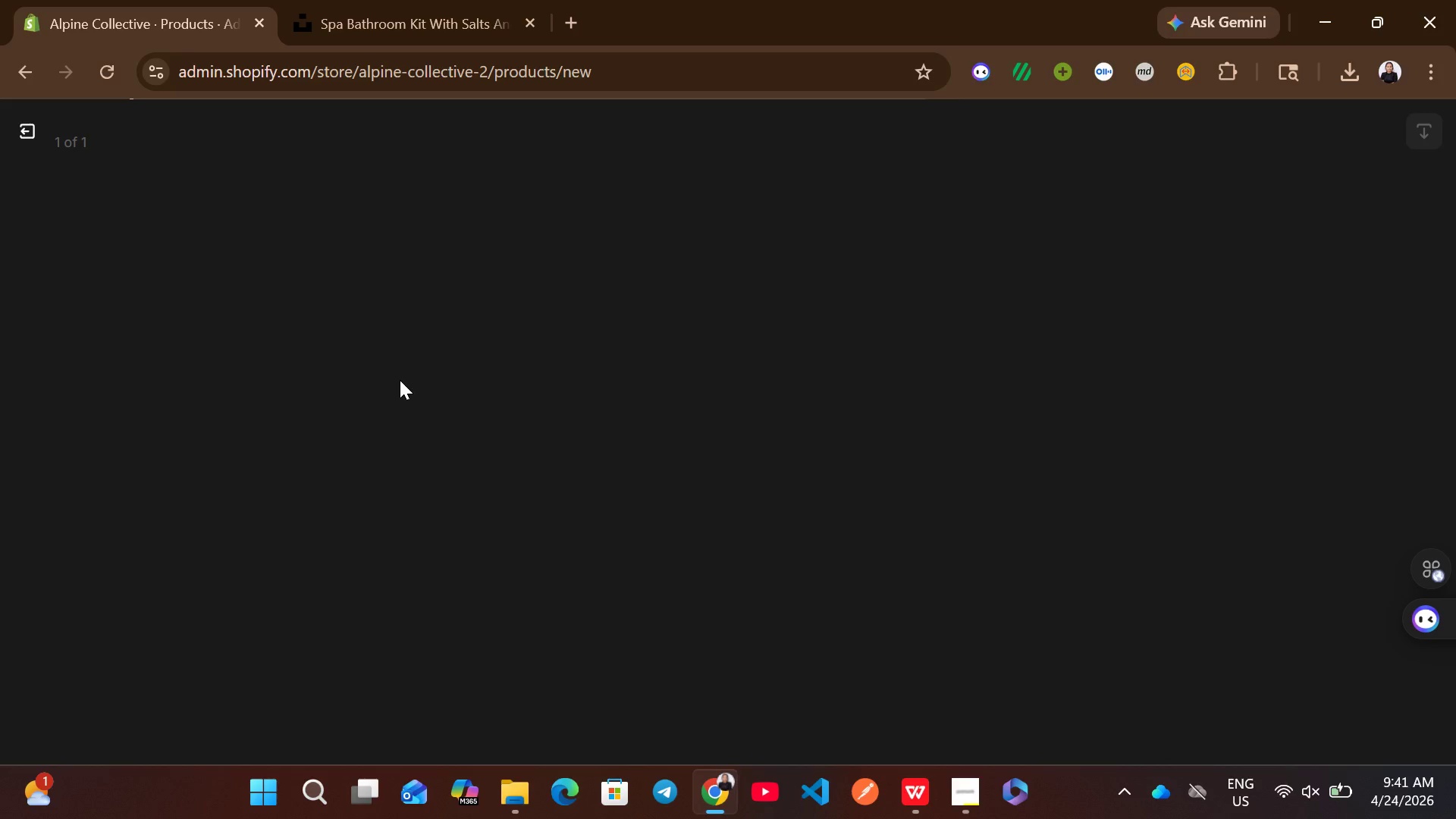 
left_click([27, 146])
 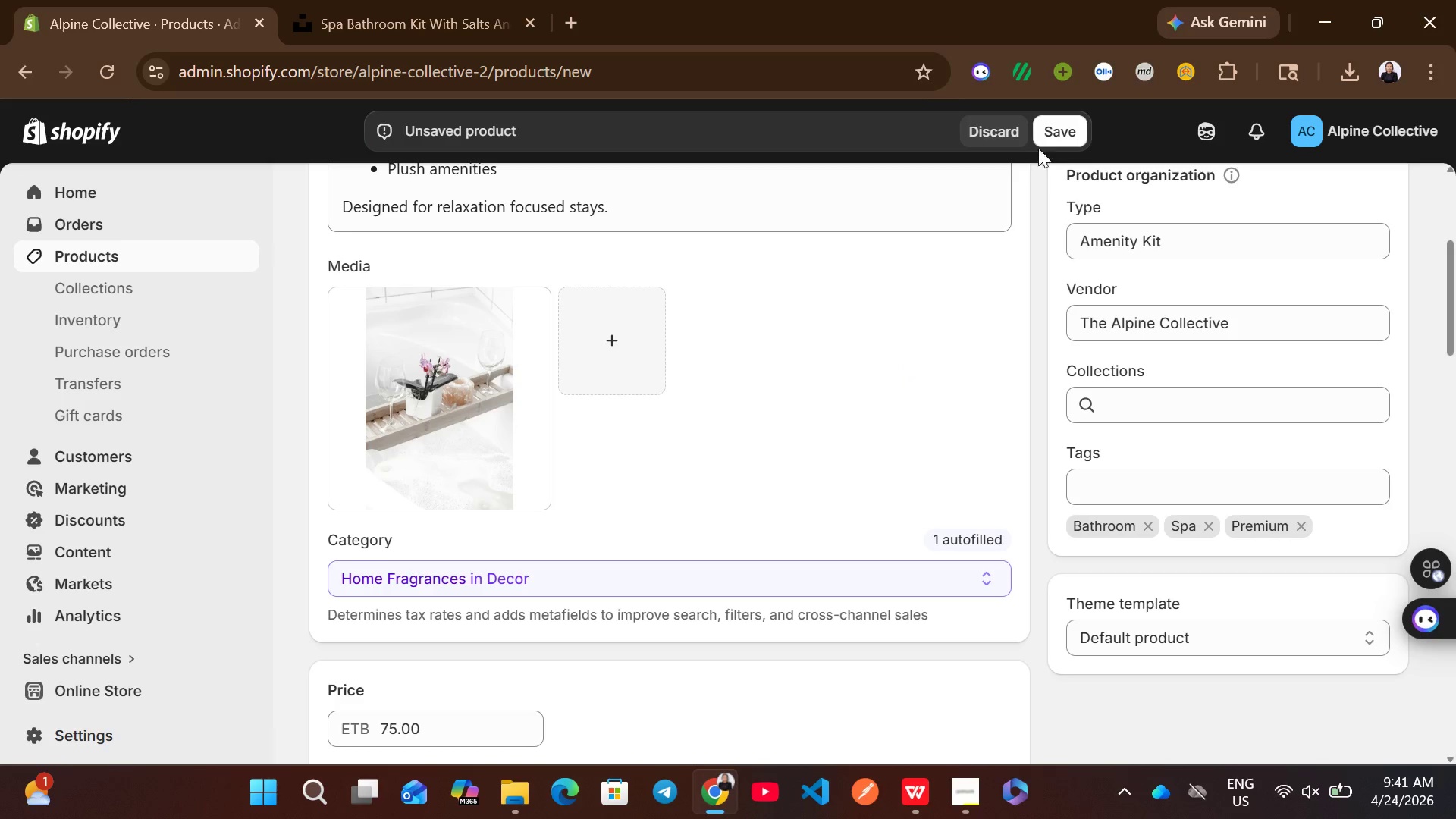 
left_click([1068, 127])
 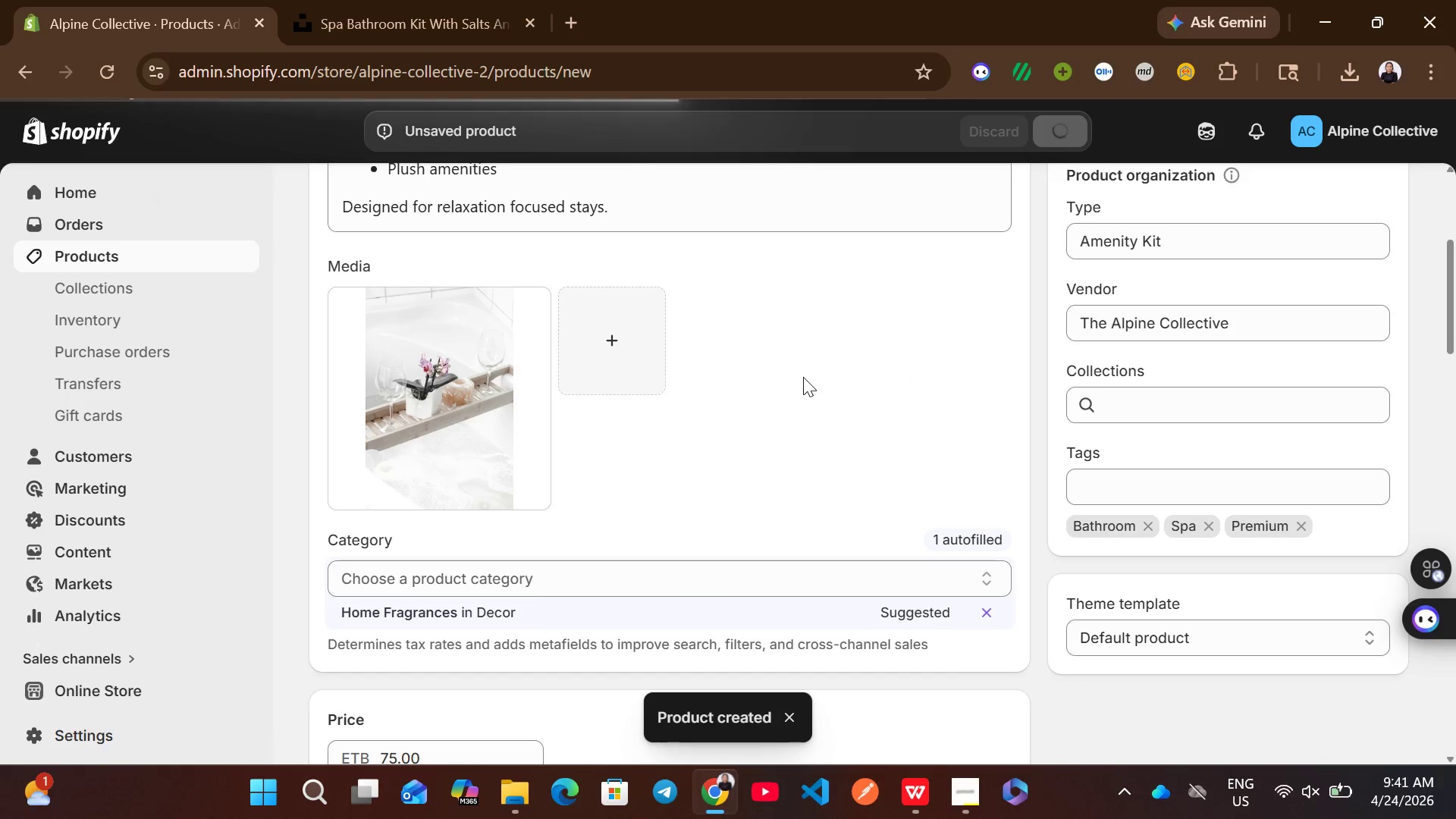 
wait(7.12)
 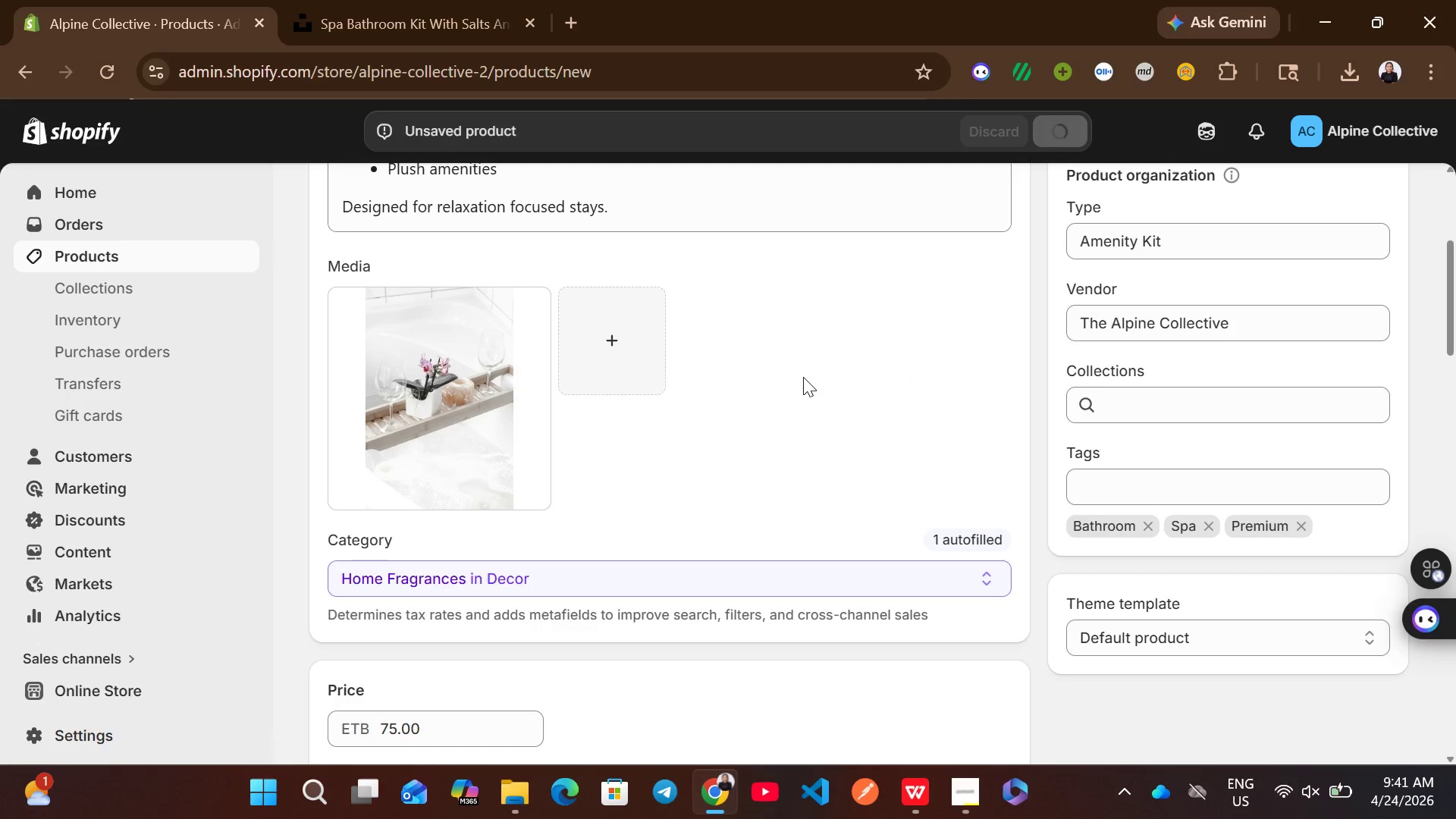 
left_click([513, 391])
 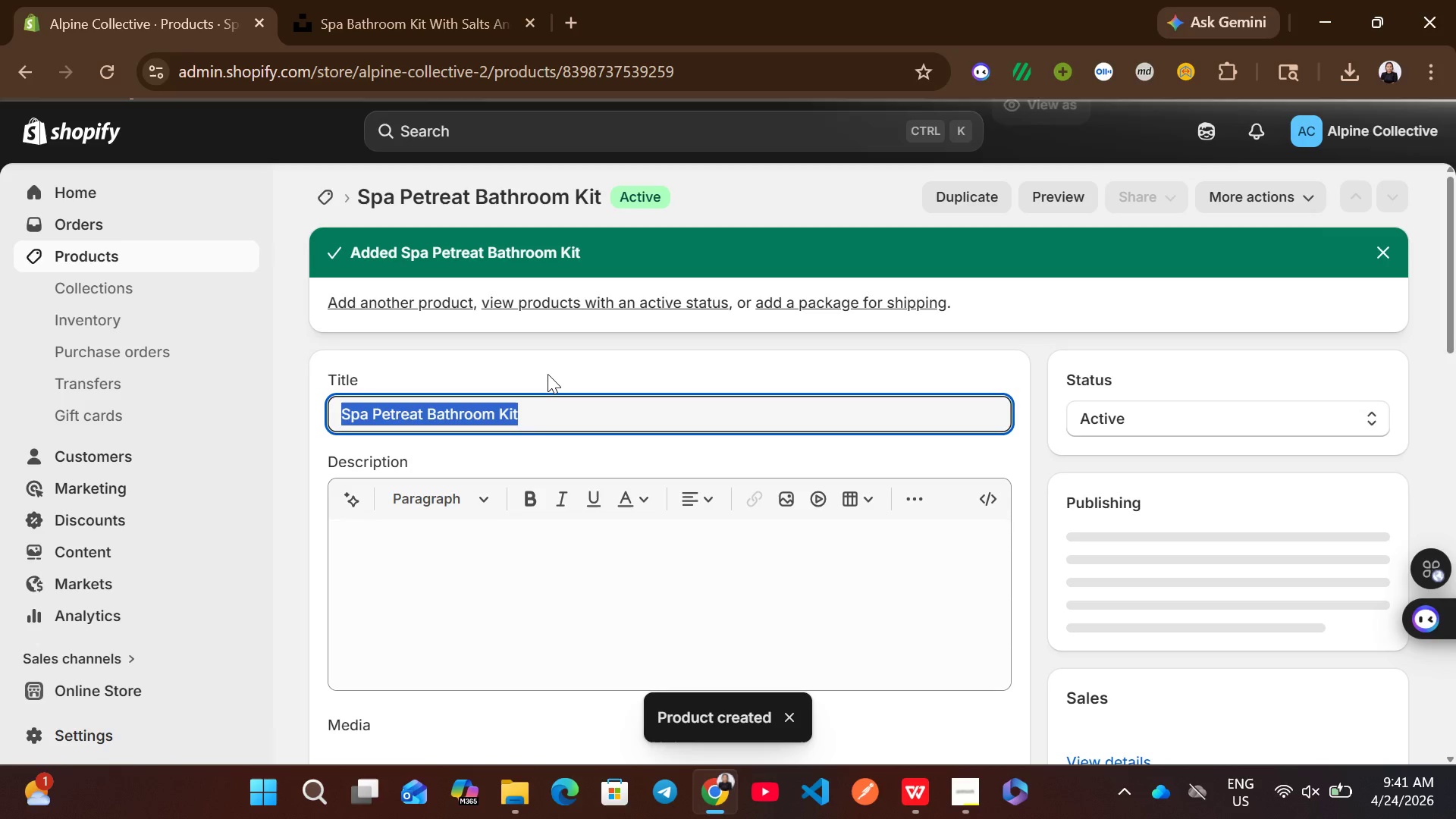 
left_click([548, 374])
 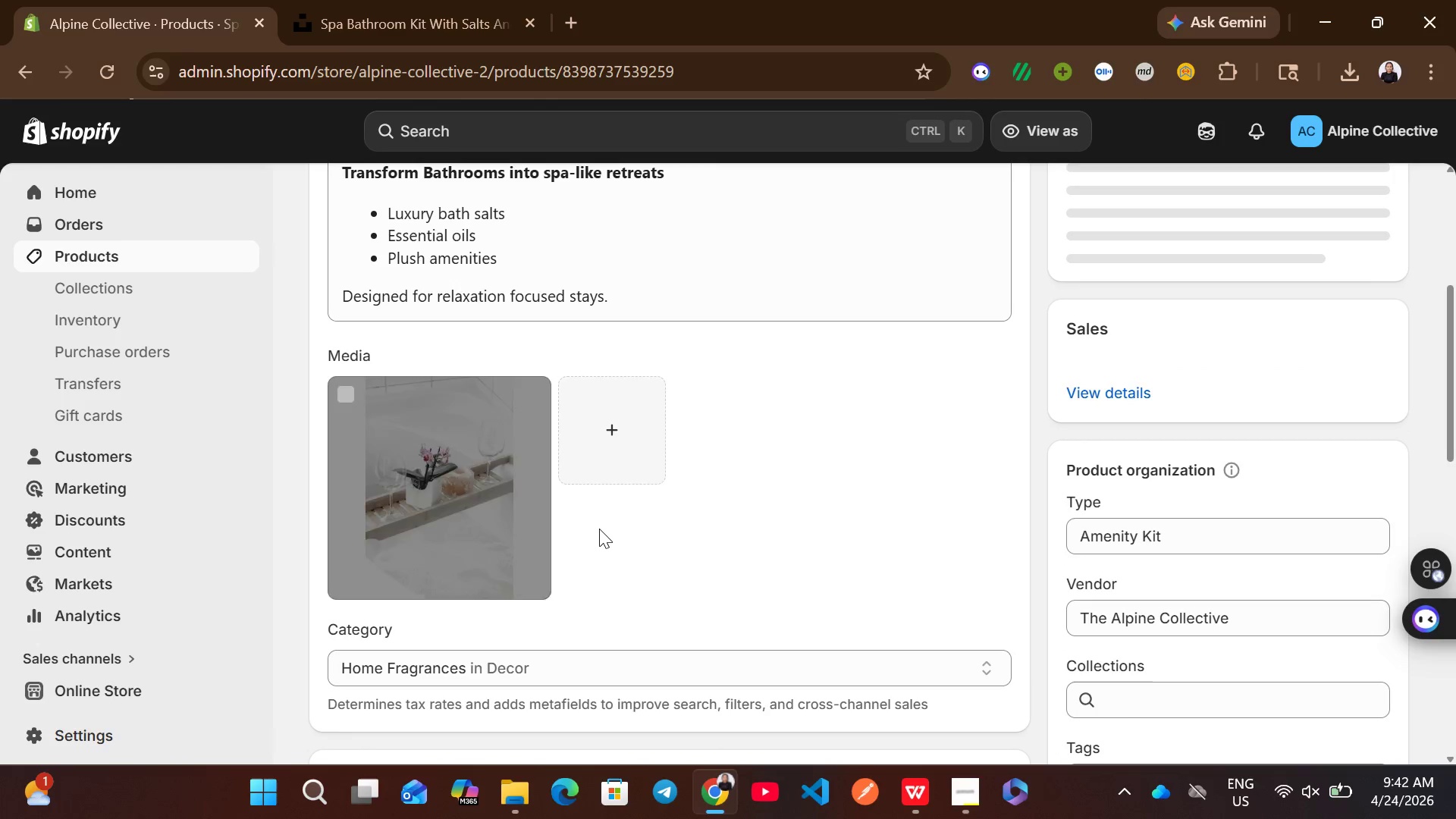 
left_click([469, 531])
 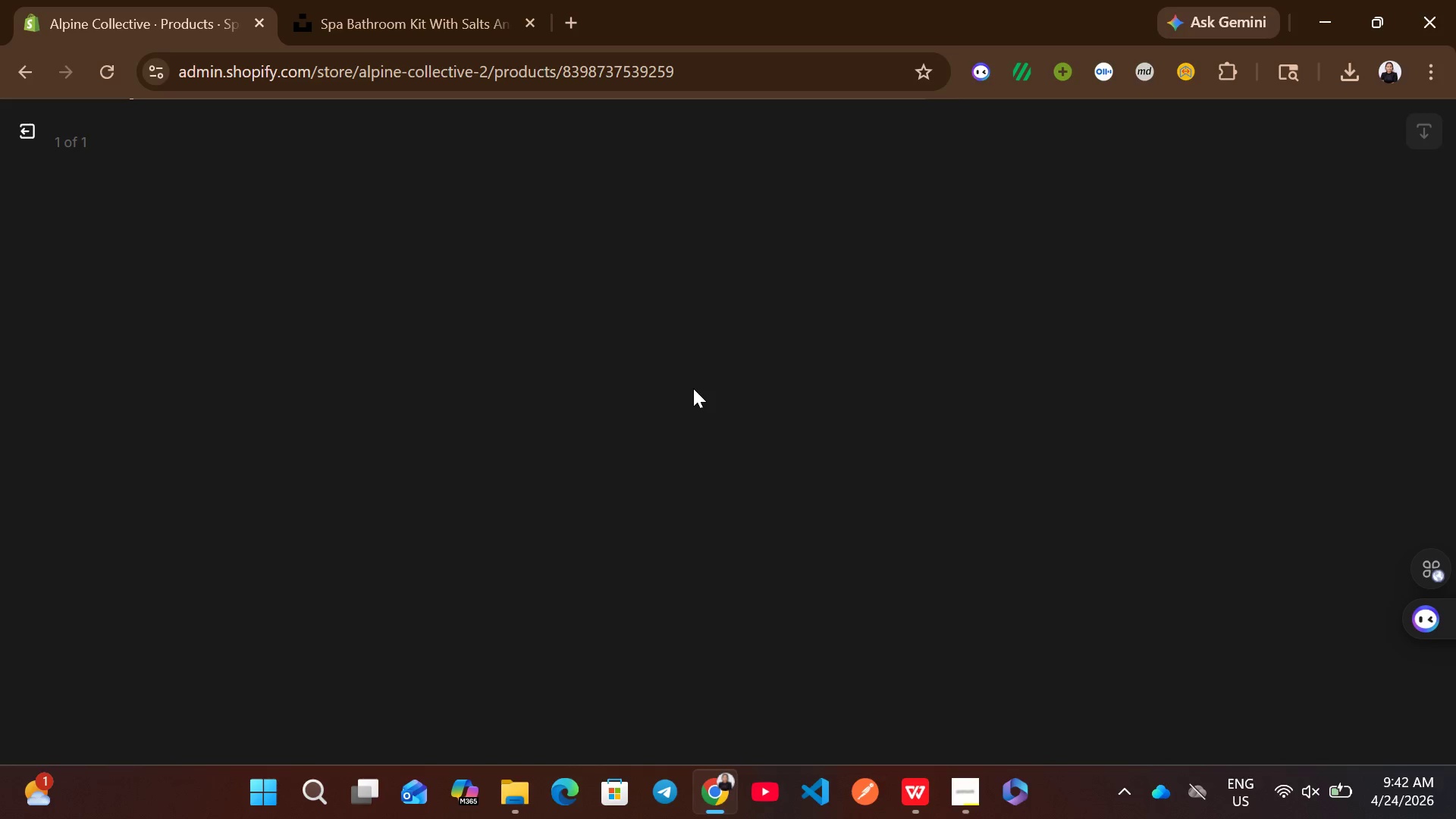 
wait(51.91)
 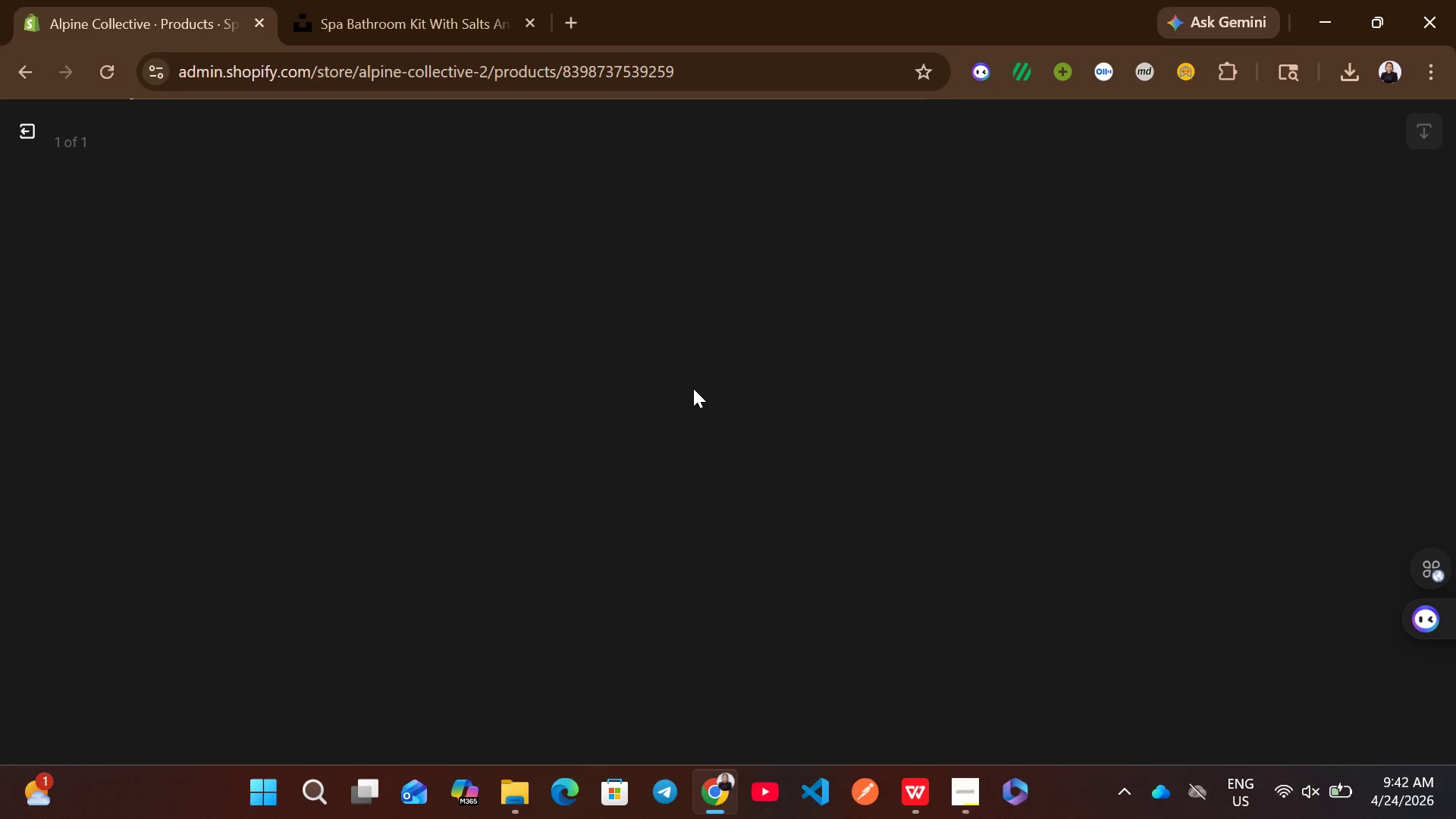 
left_click([1322, 428])
 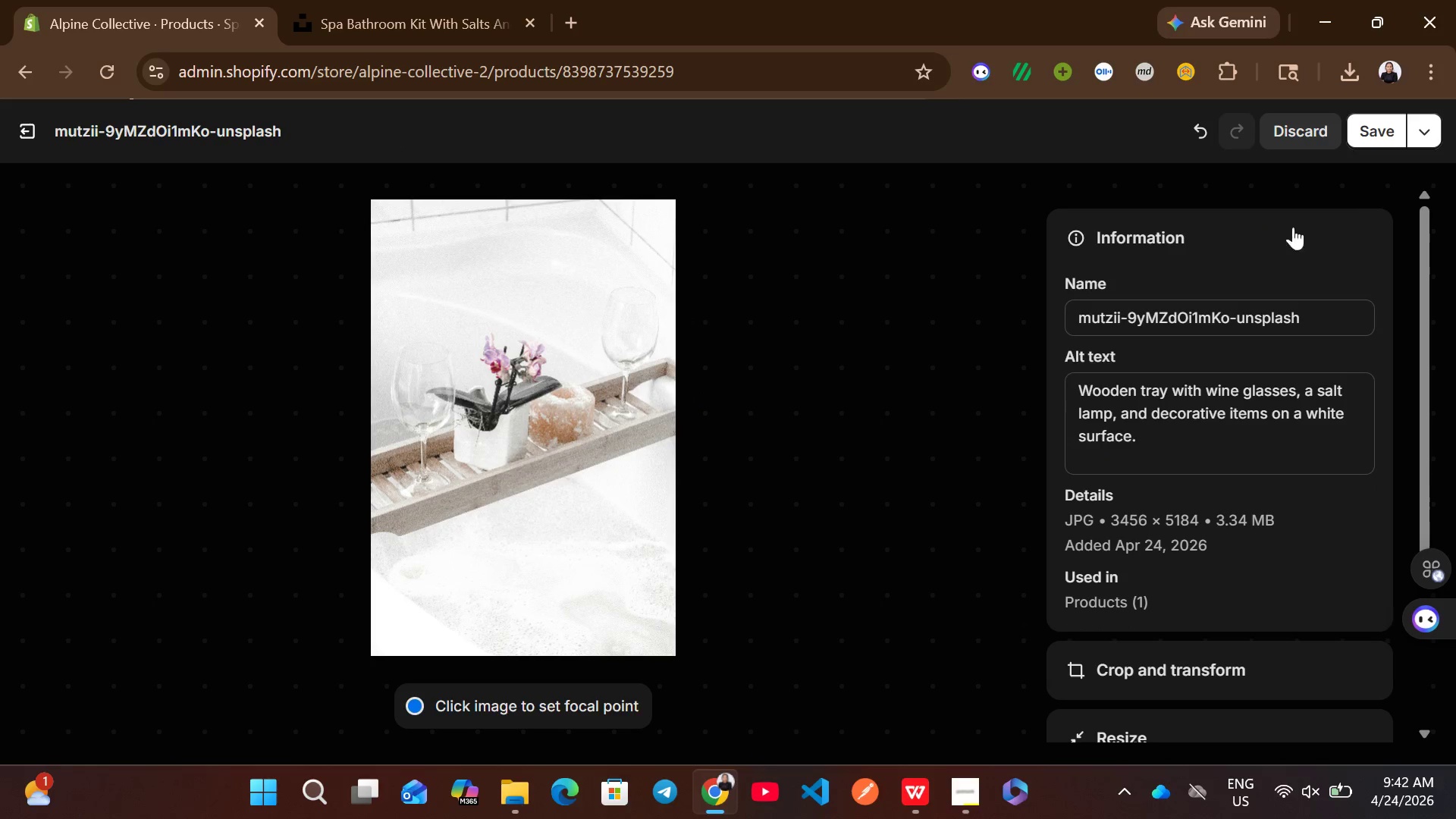 
left_click([1367, 133])
 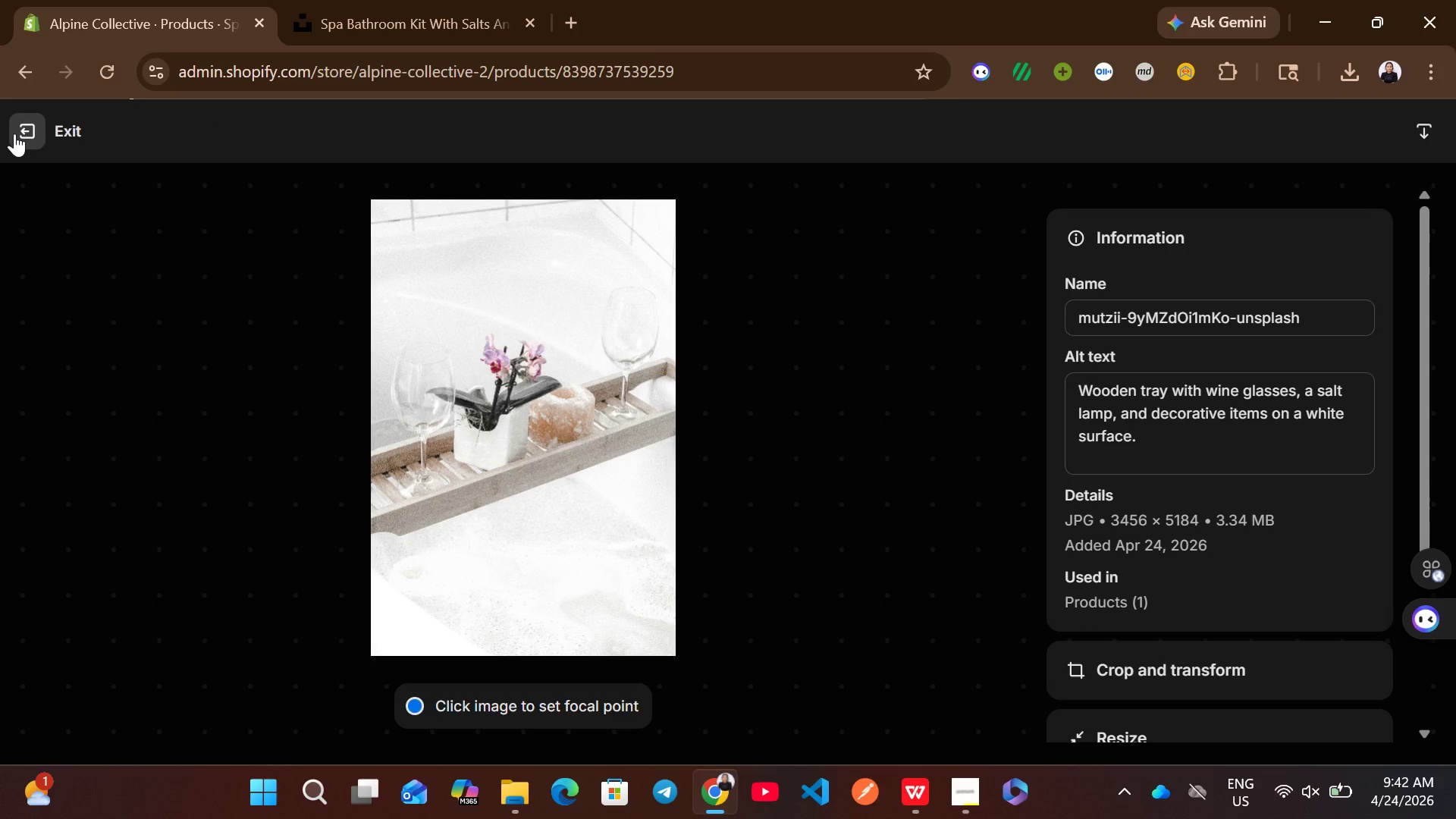 
left_click([20, 115])
 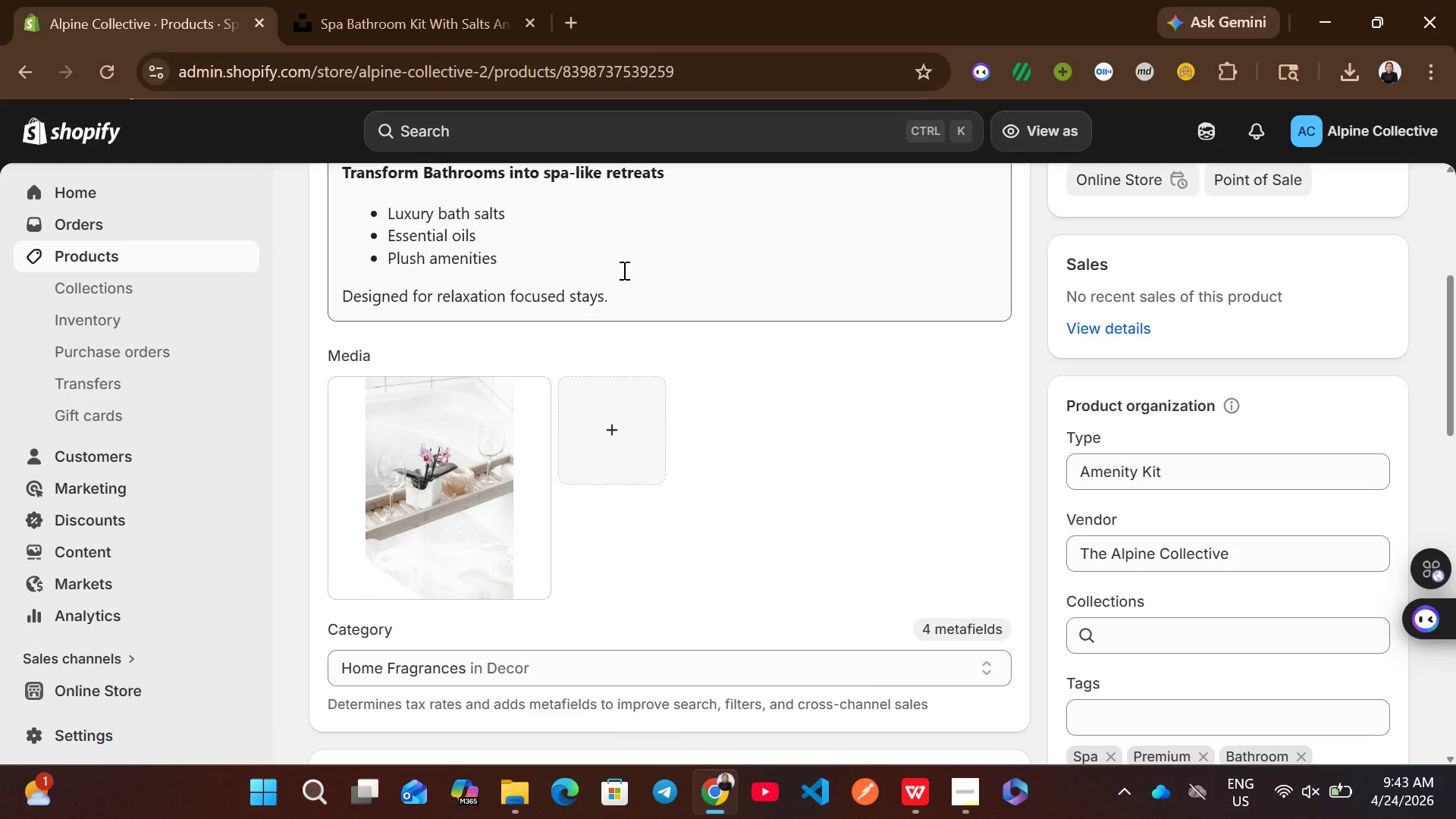 
wait(5.3)
 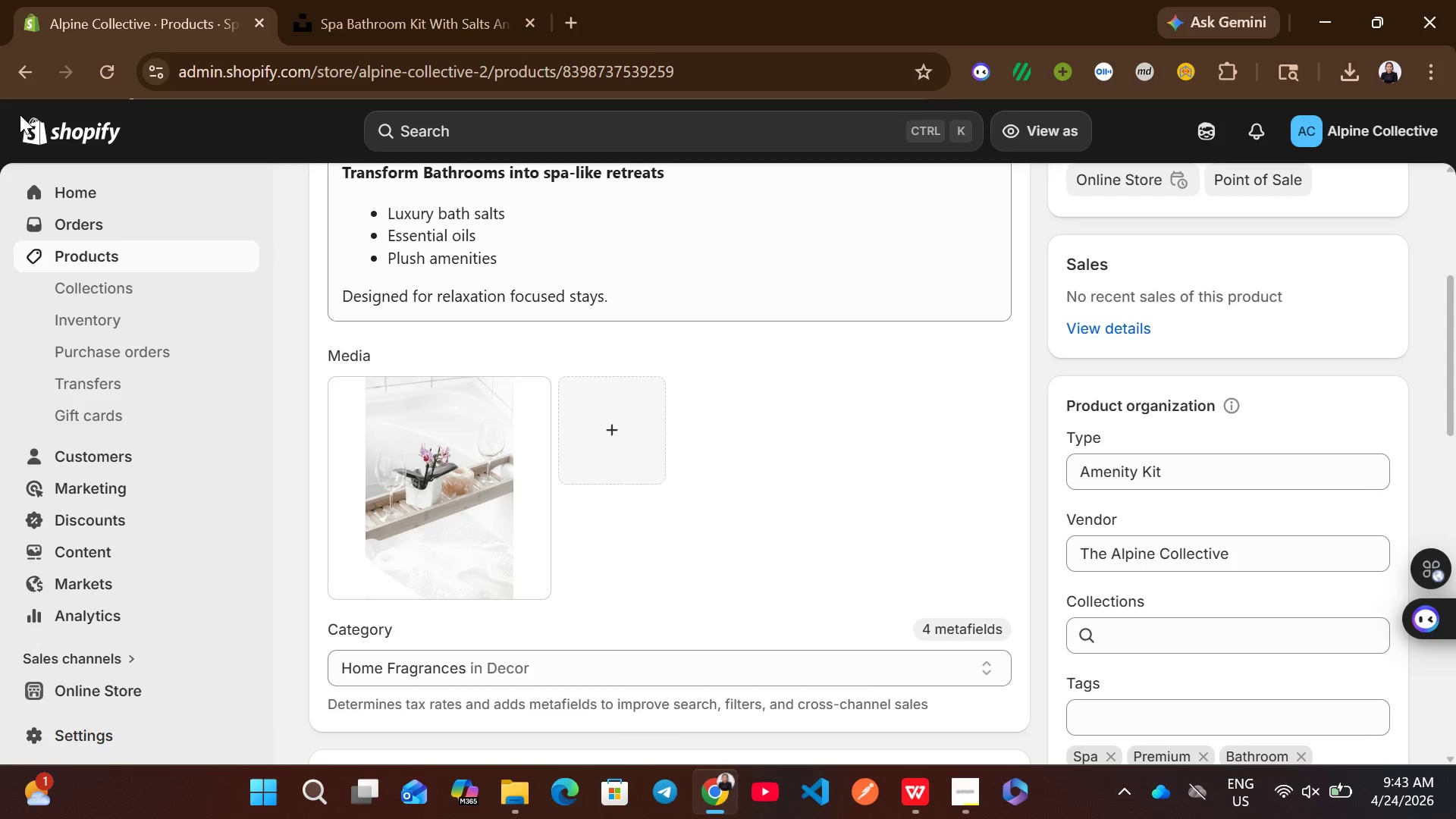 
left_click([210, 249])
 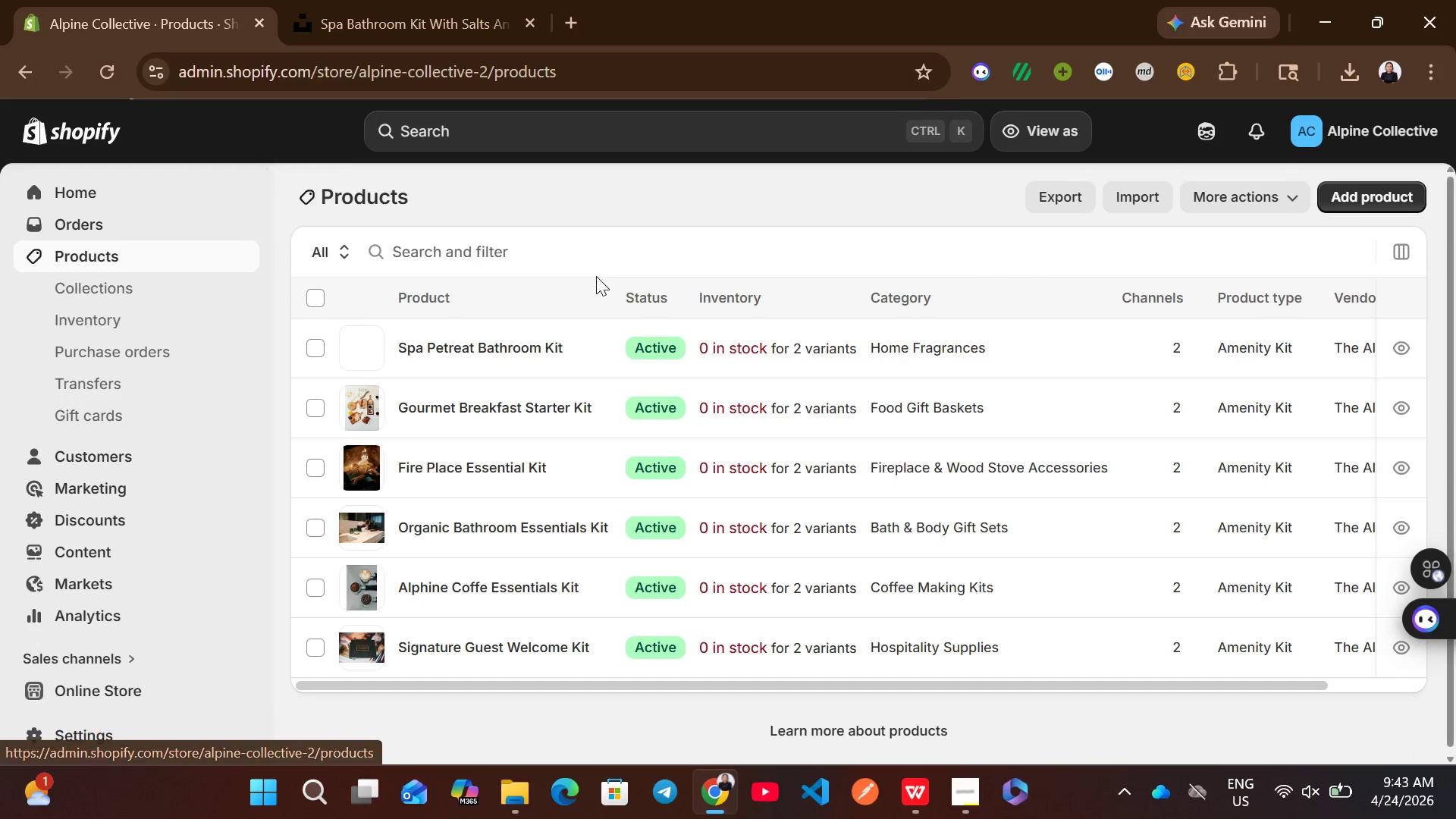 
left_click([1386, 198])
 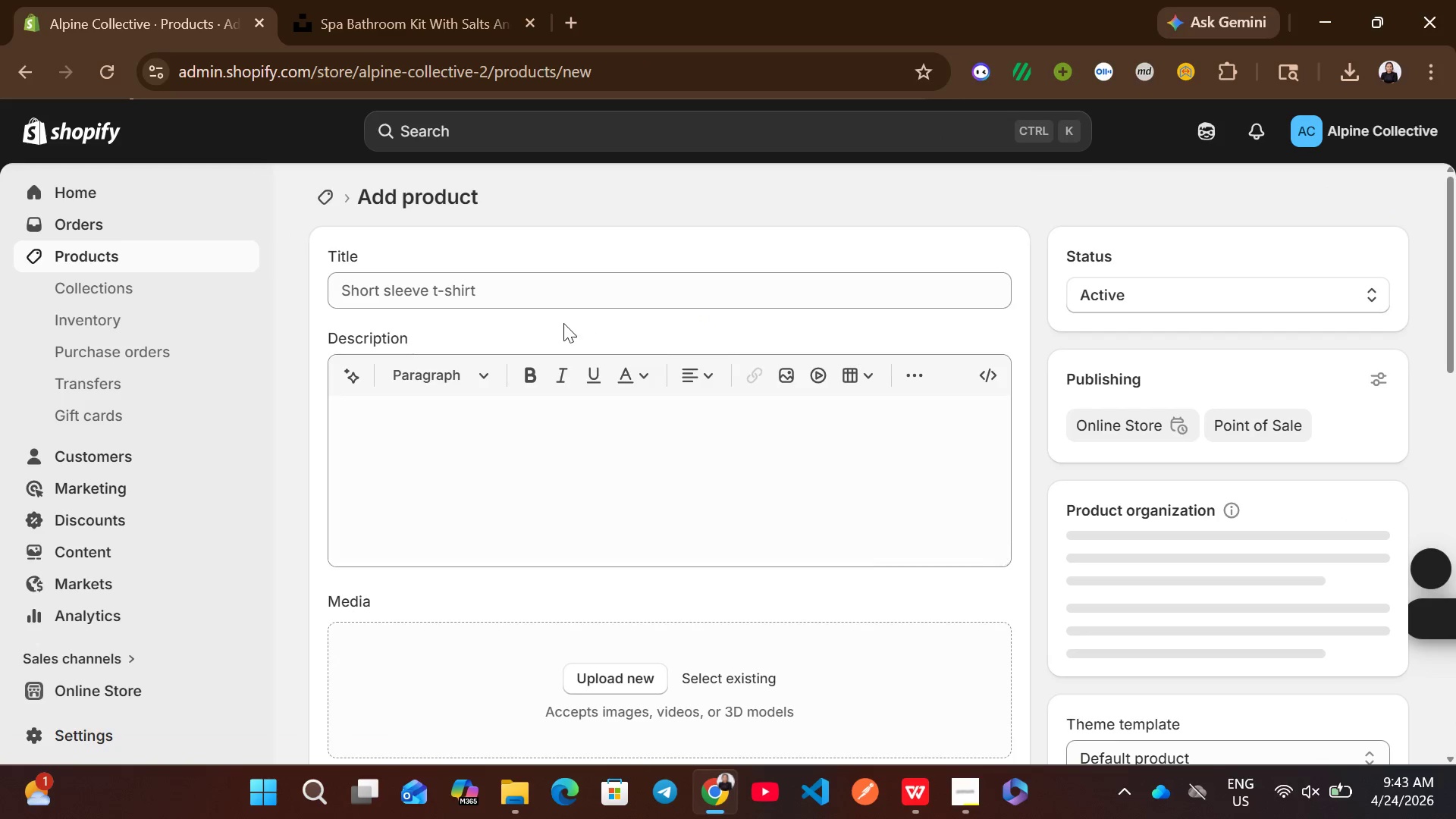 
left_click([525, 298])
 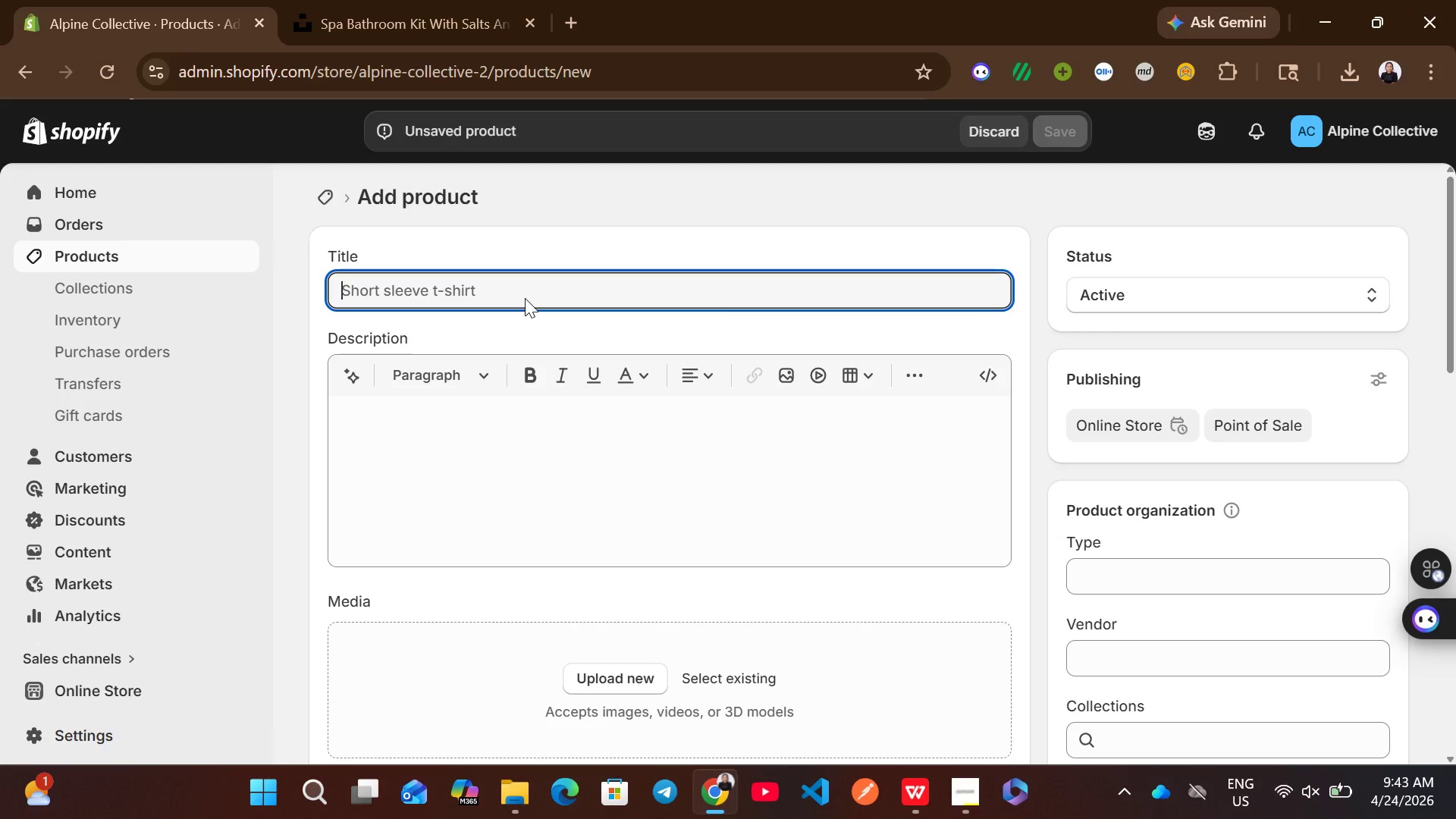 
type(Holiday welcome Kit)
 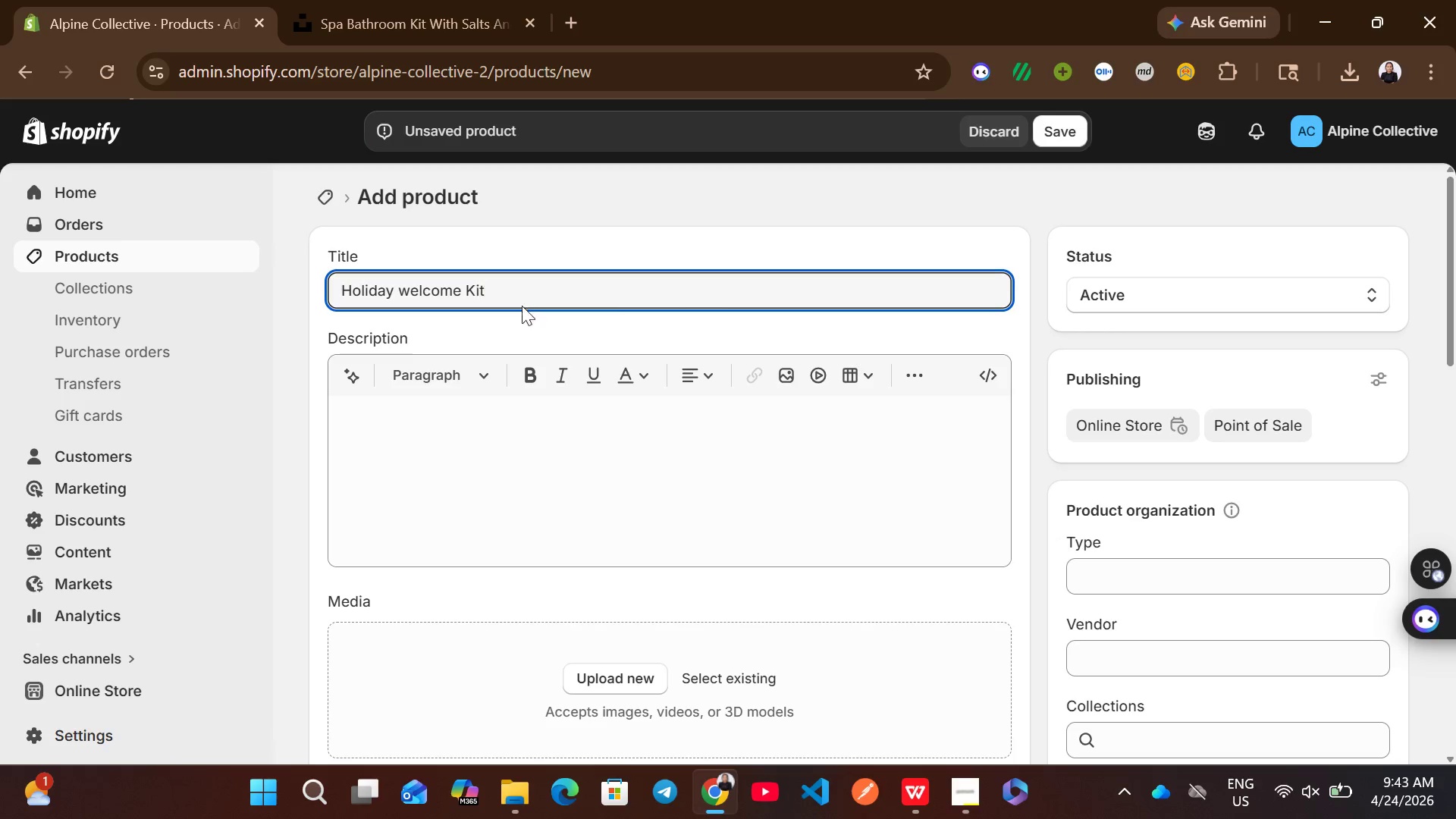 
left_click([479, 397])
 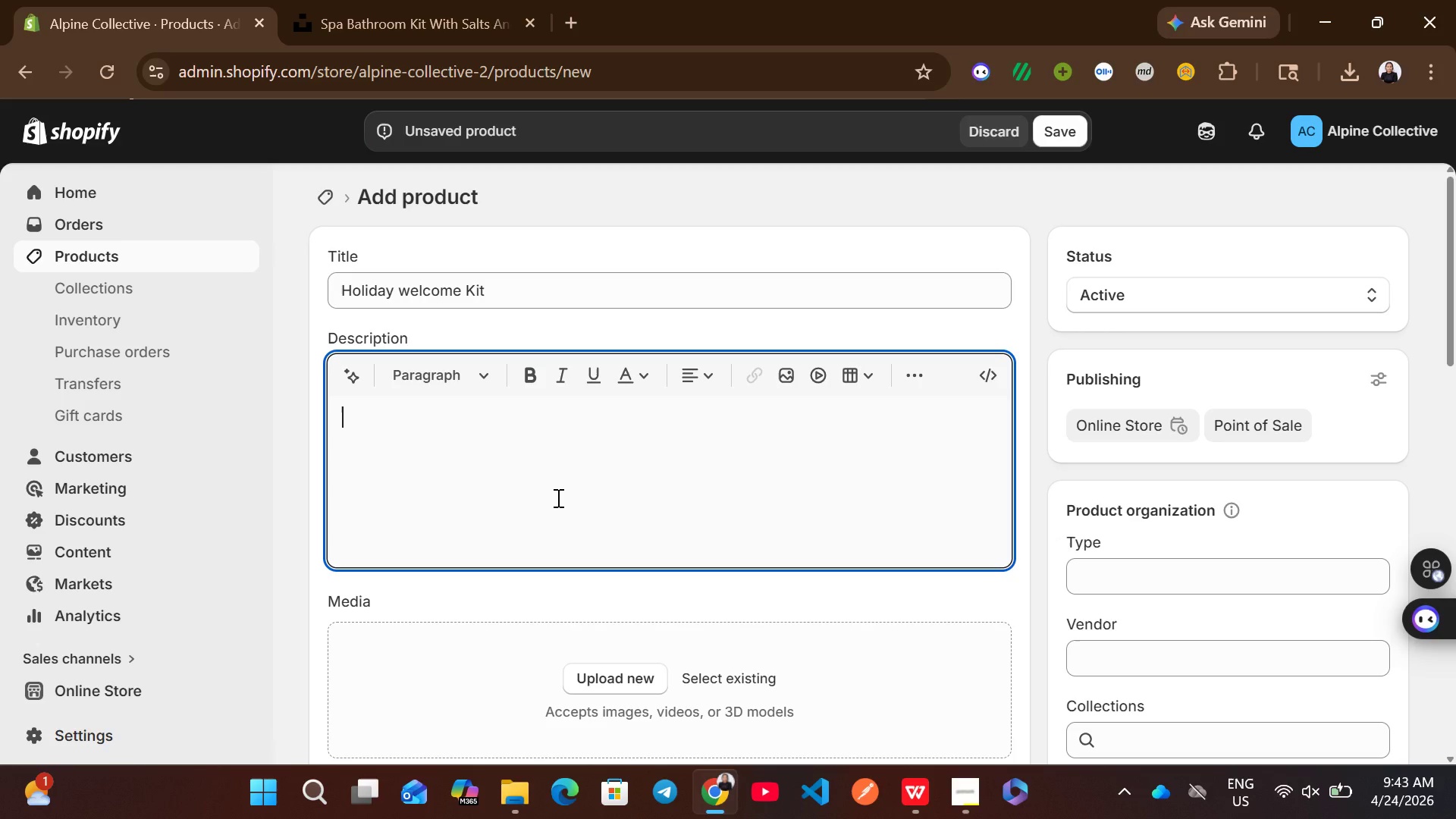 
wait(10.77)
 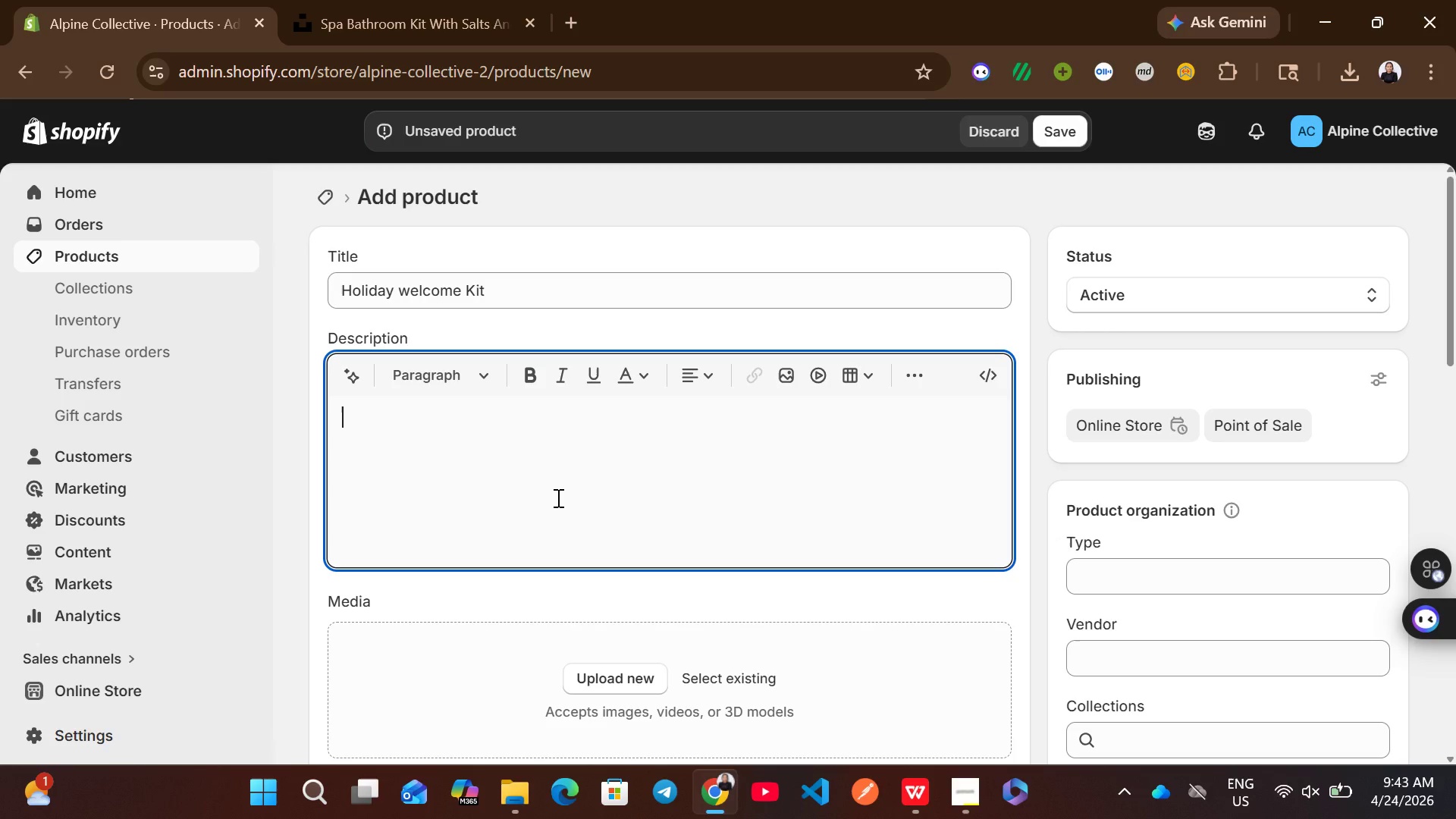 
type(strong celebrate seasonal stays with curated festive amenities)
 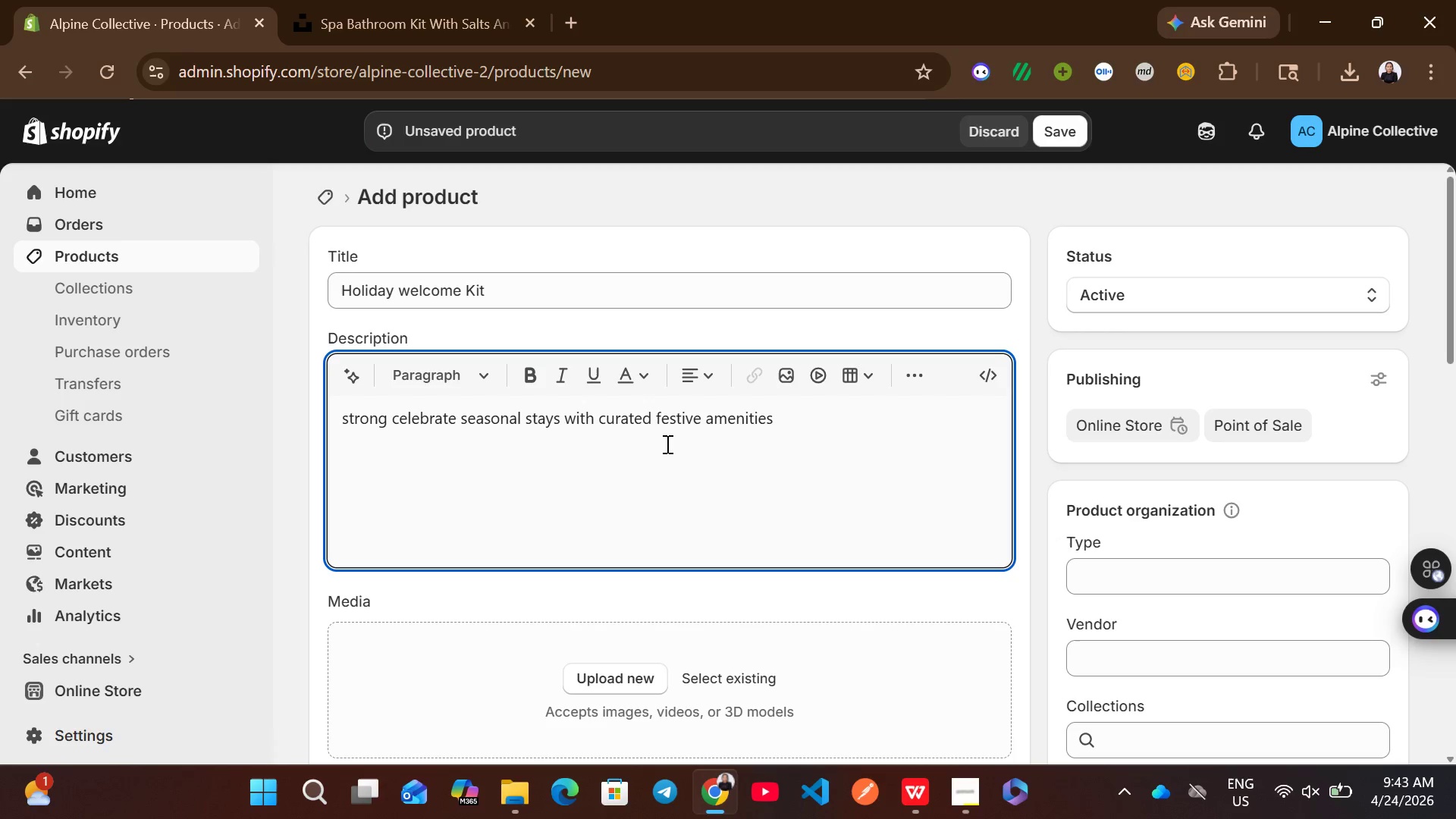 
key(Control+ControlLeft)
 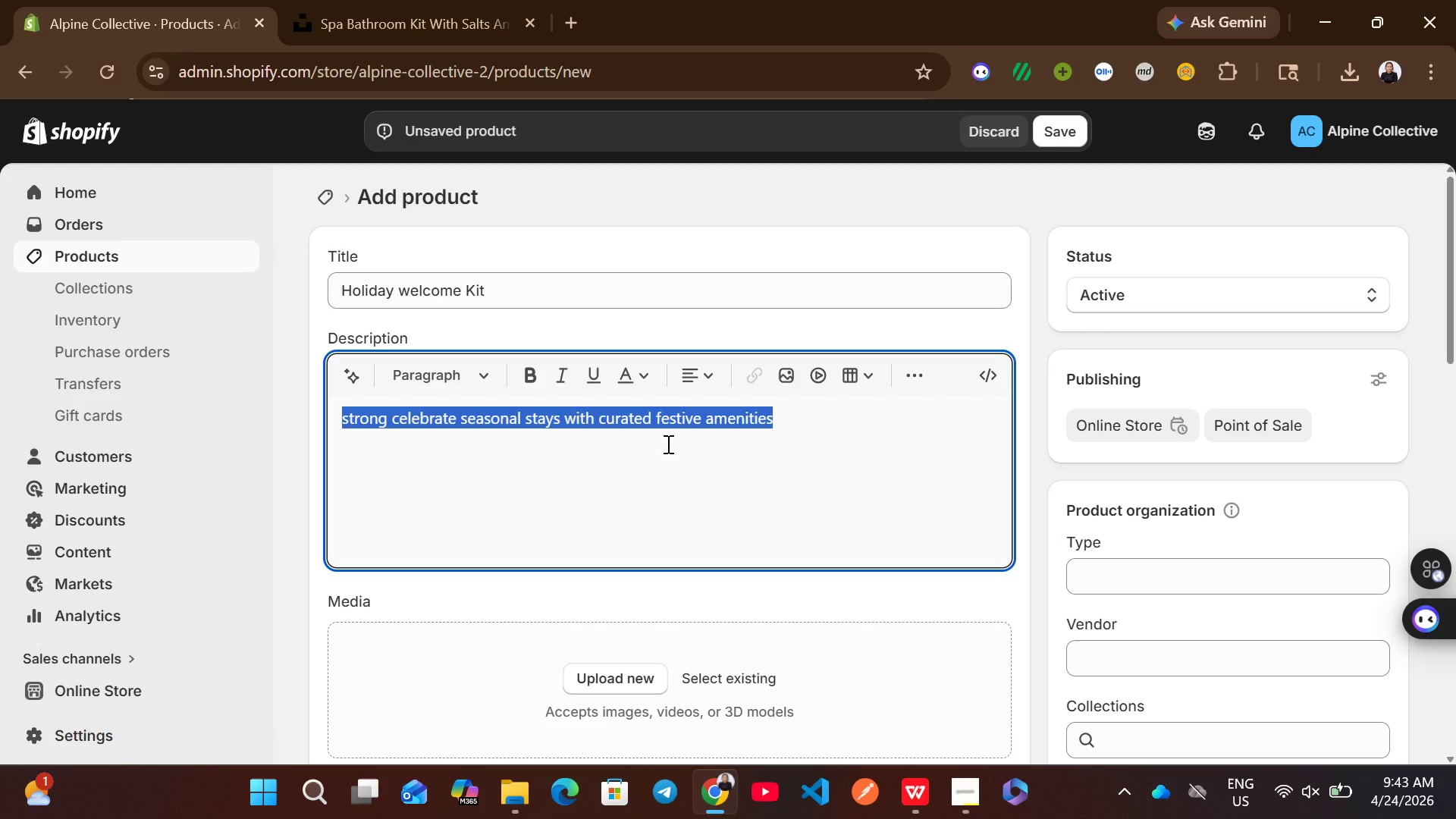 
key(Control+A)
 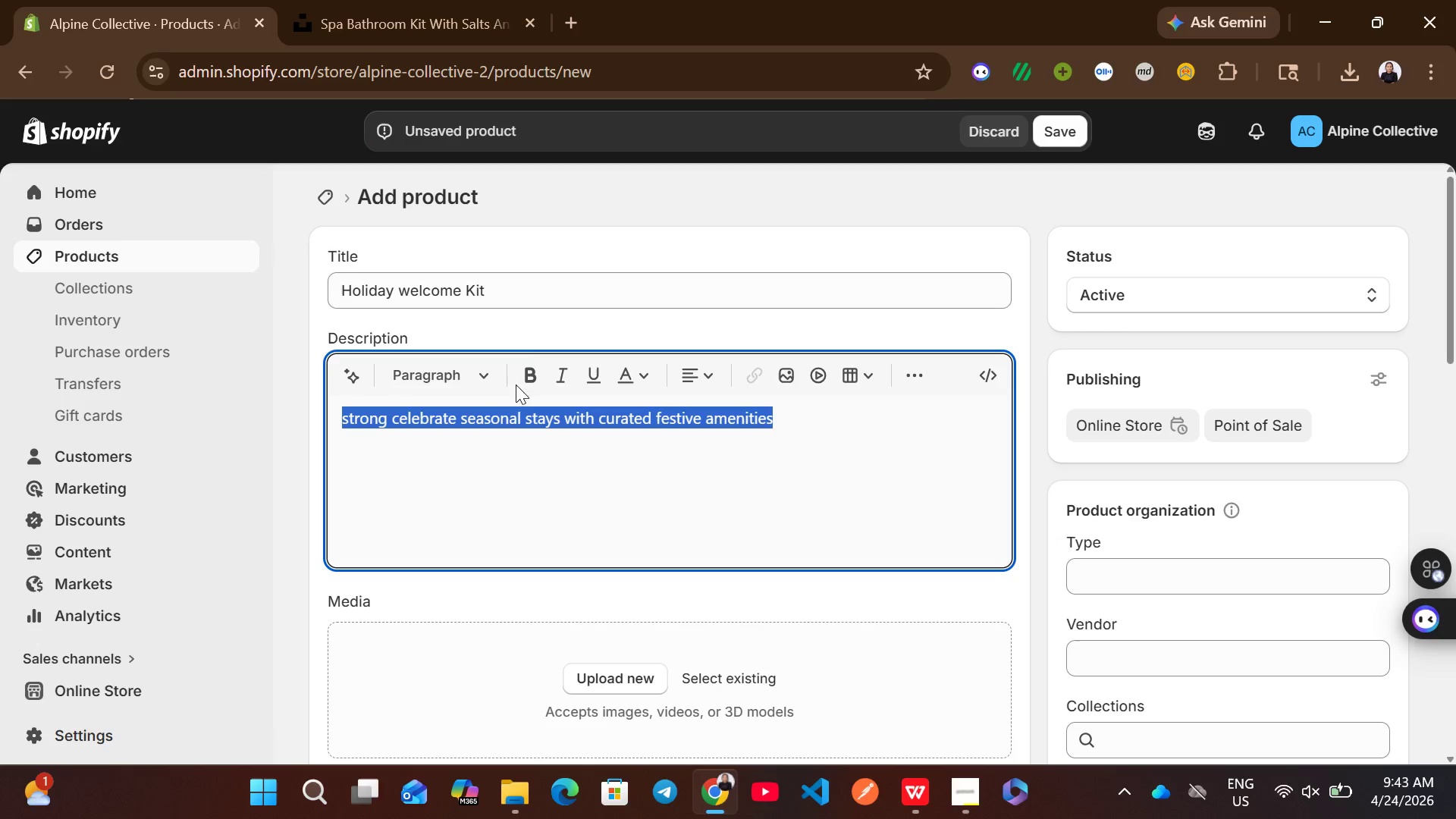 
left_click([519, 384])
 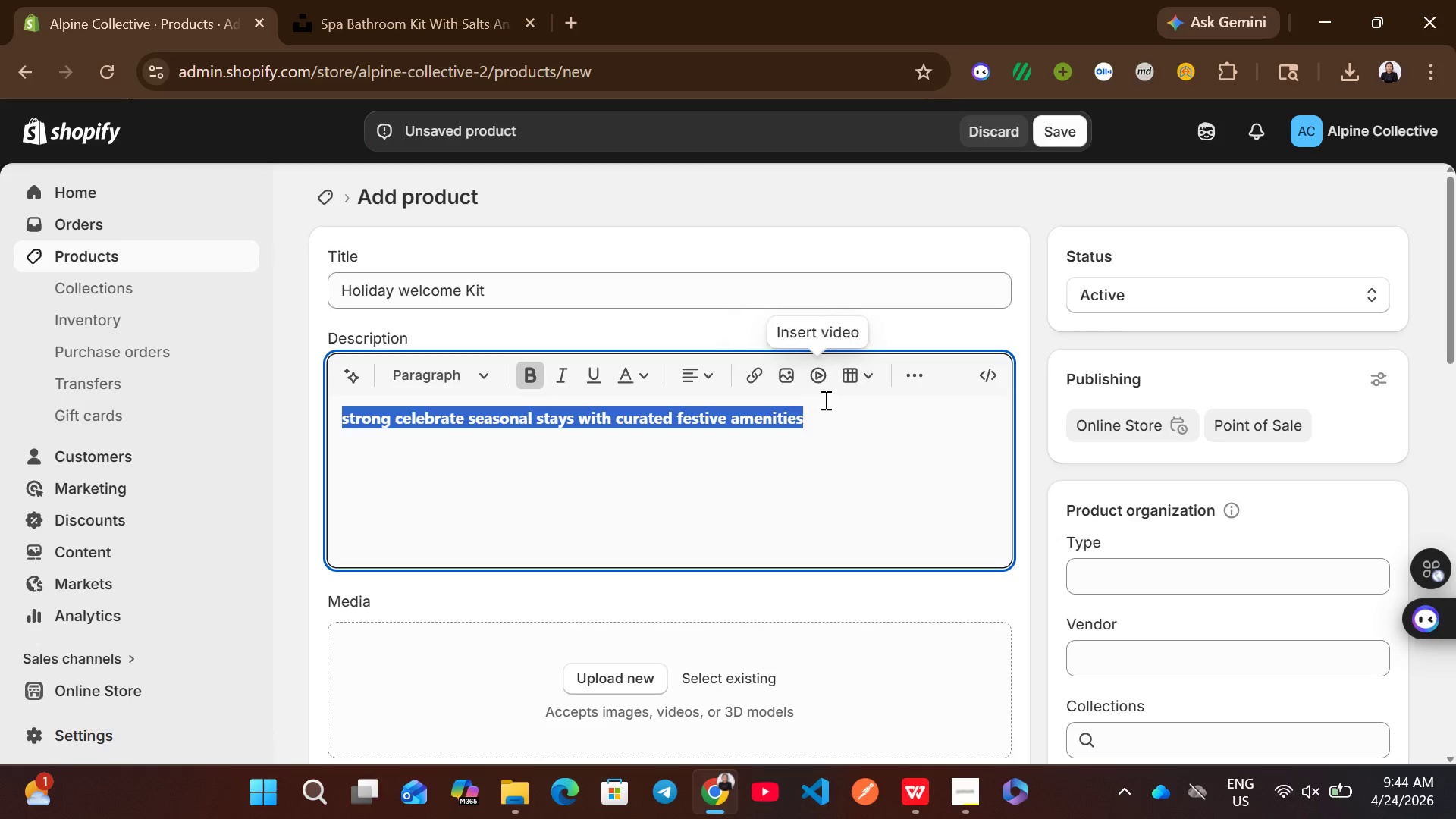 
left_click([837, 406])
 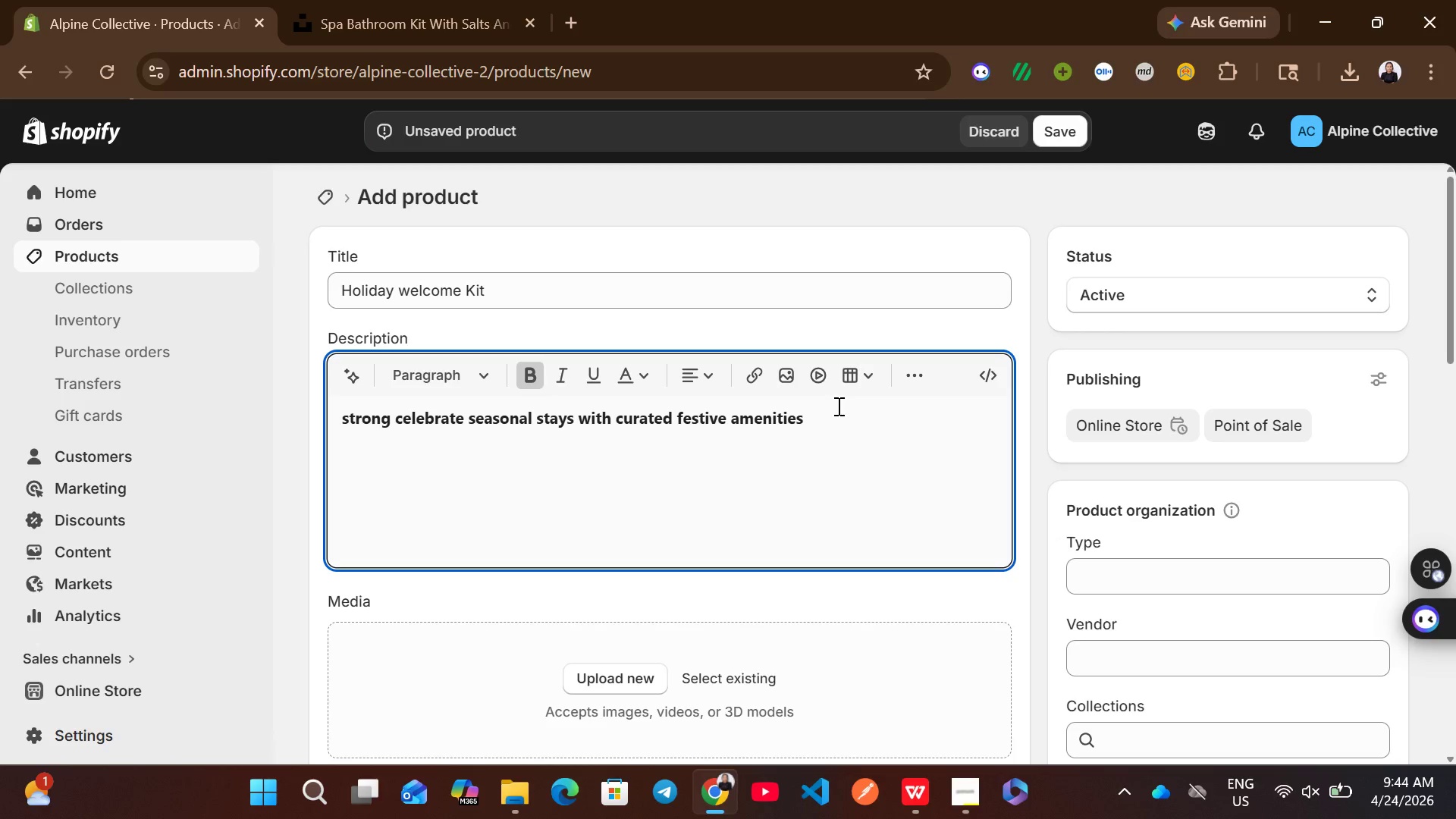 
key(Enter)
 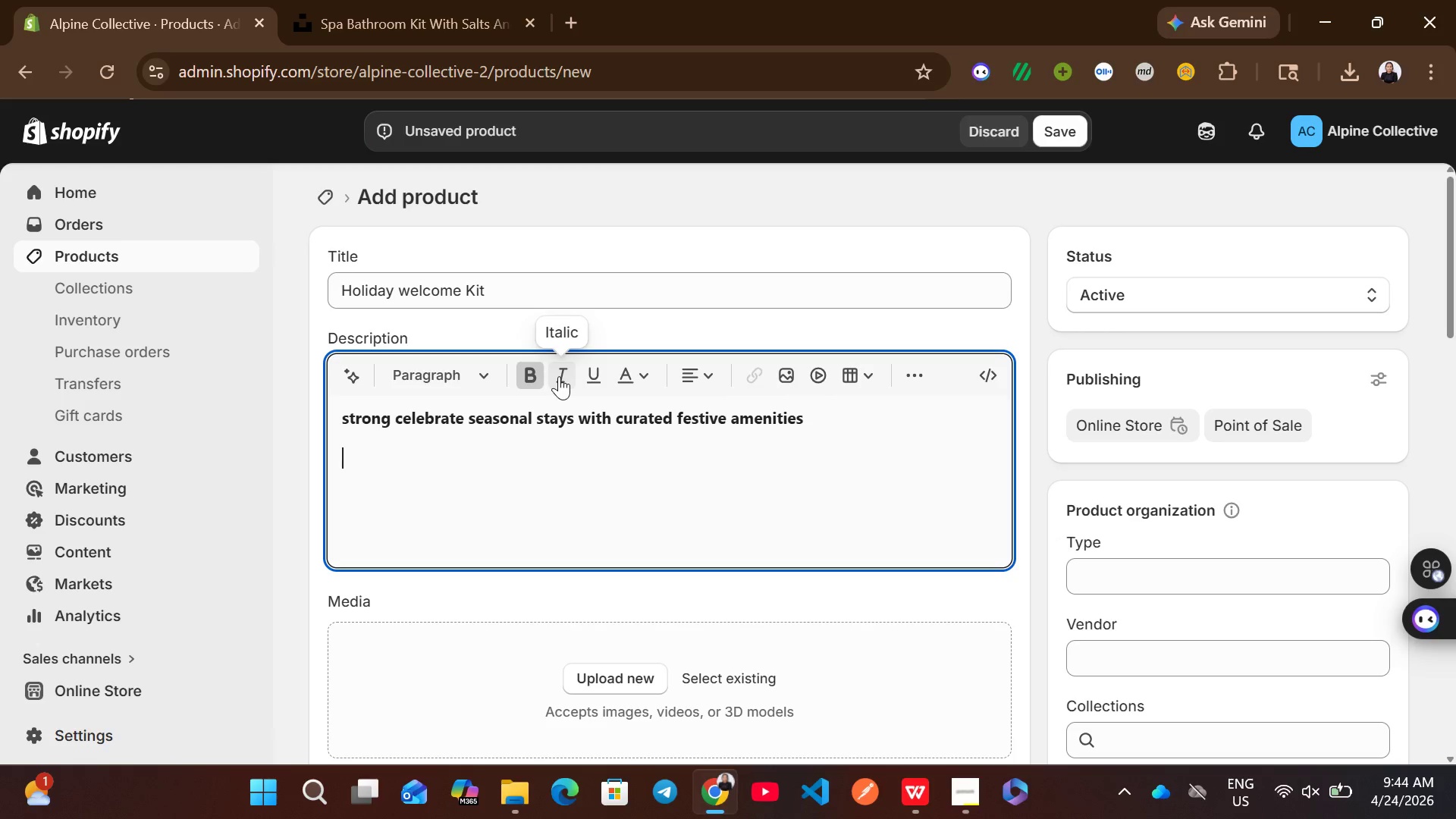 
left_click([530, 379])
 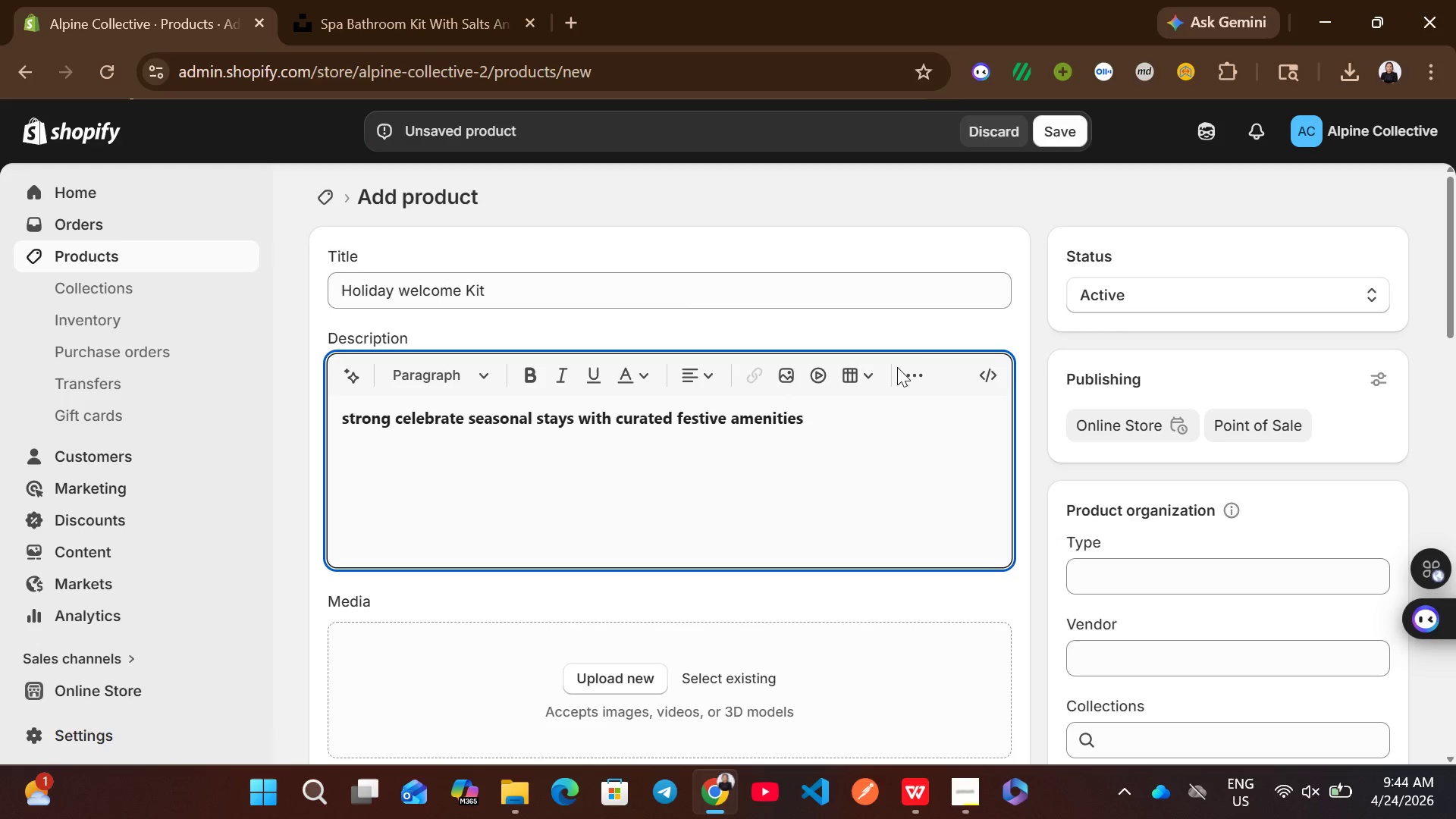 
left_click([910, 369])
 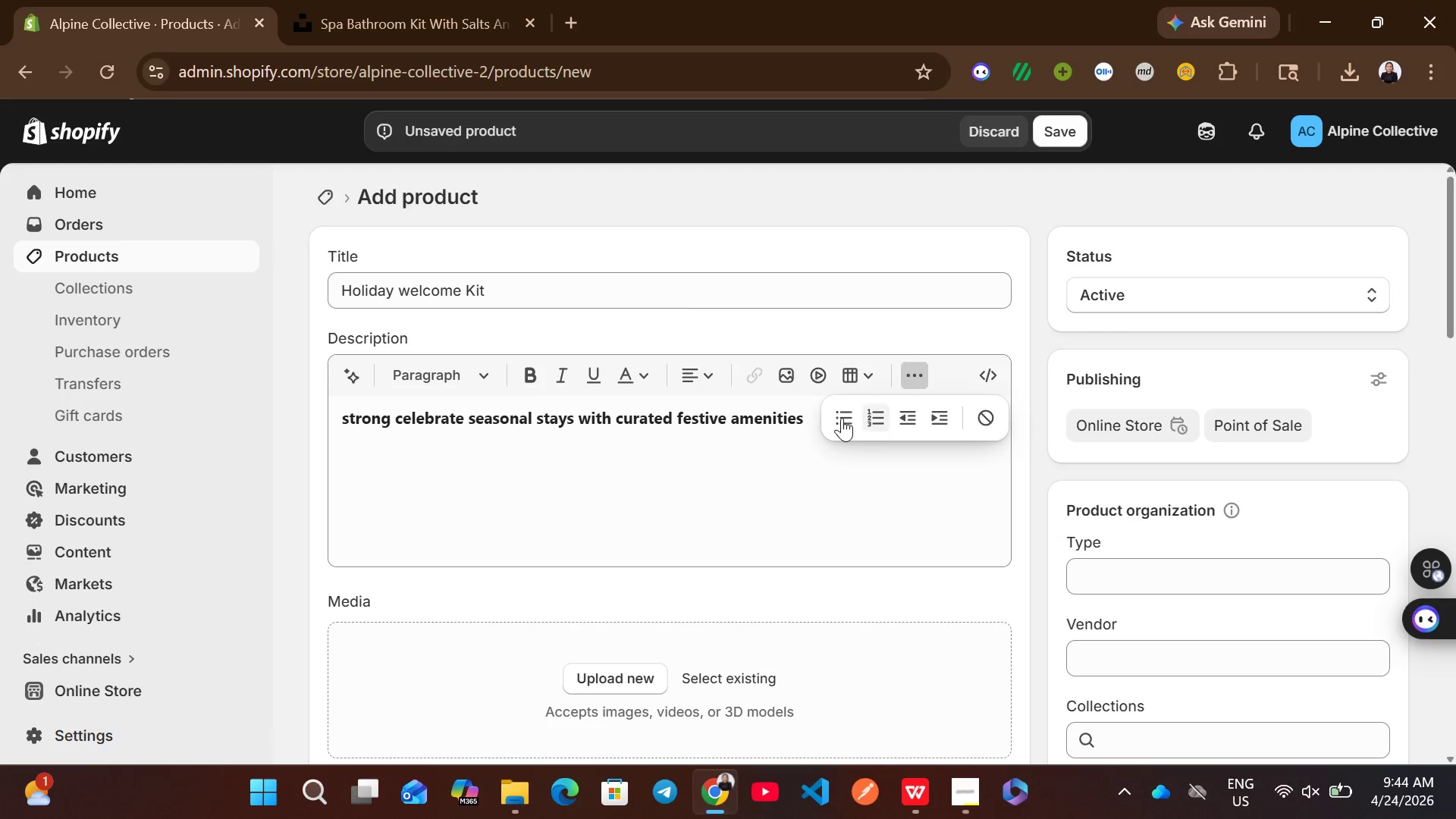 
left_click([841, 418])
 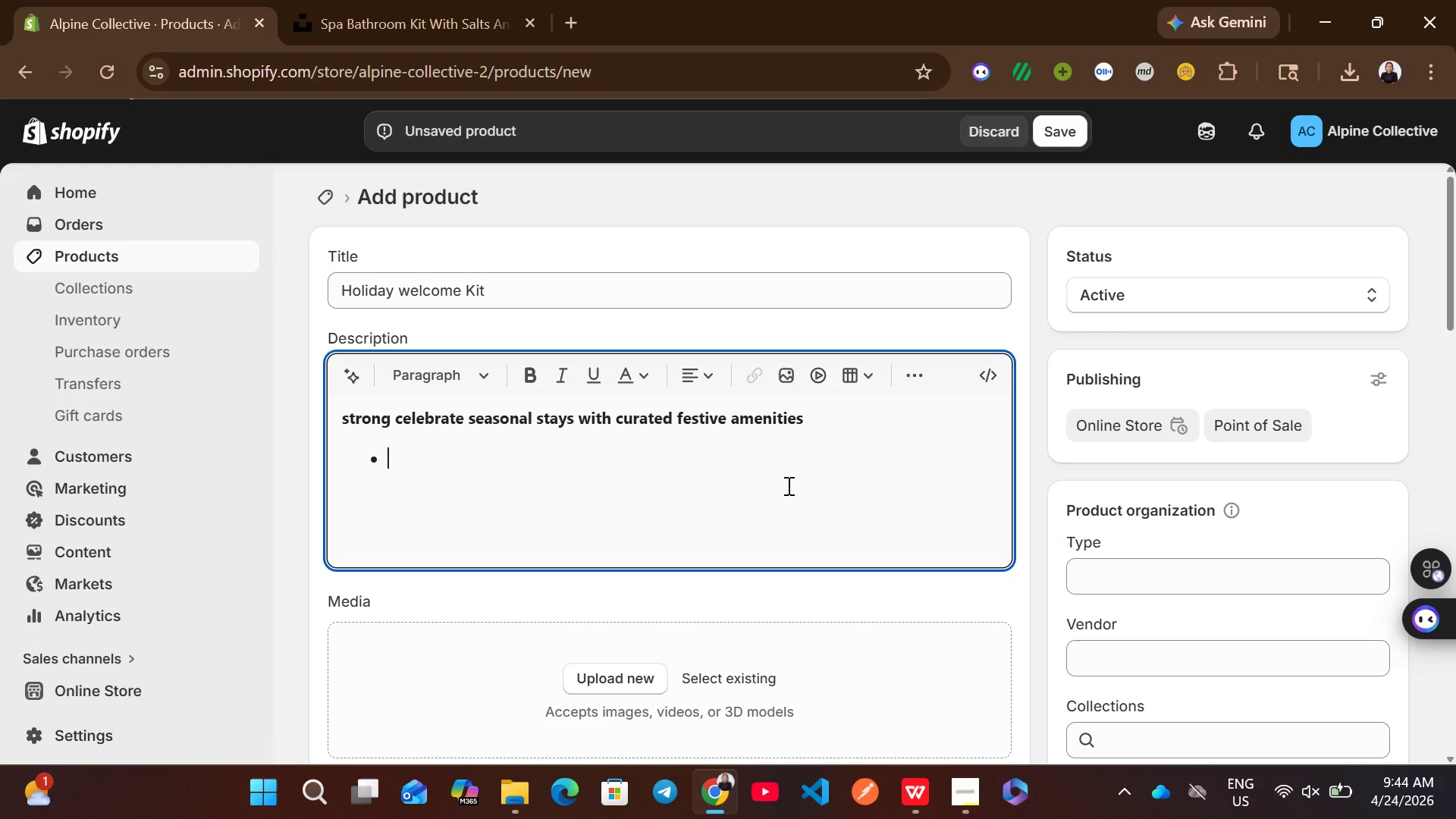 
wait(6.55)
 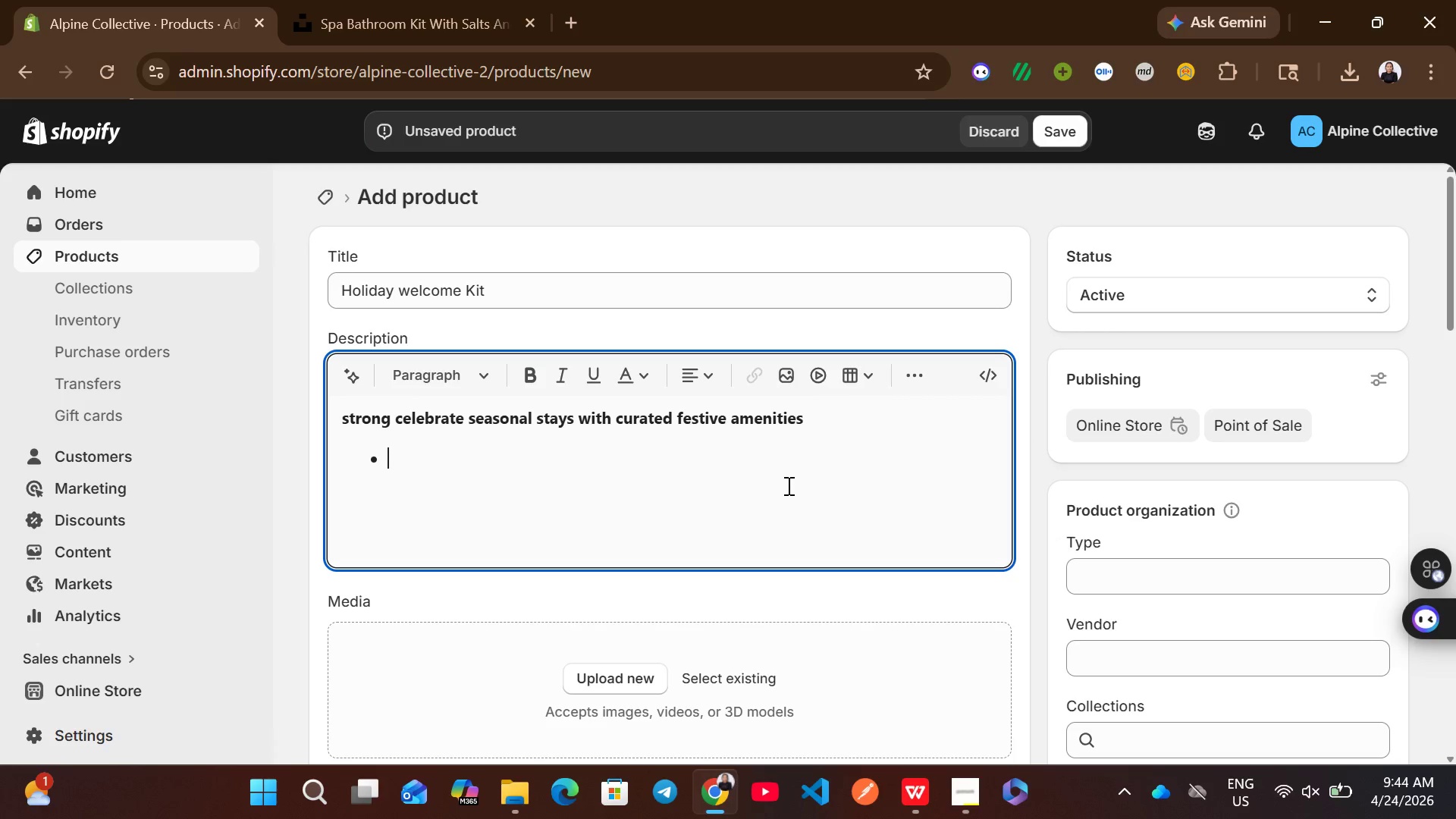 
type(Holiday treats)
 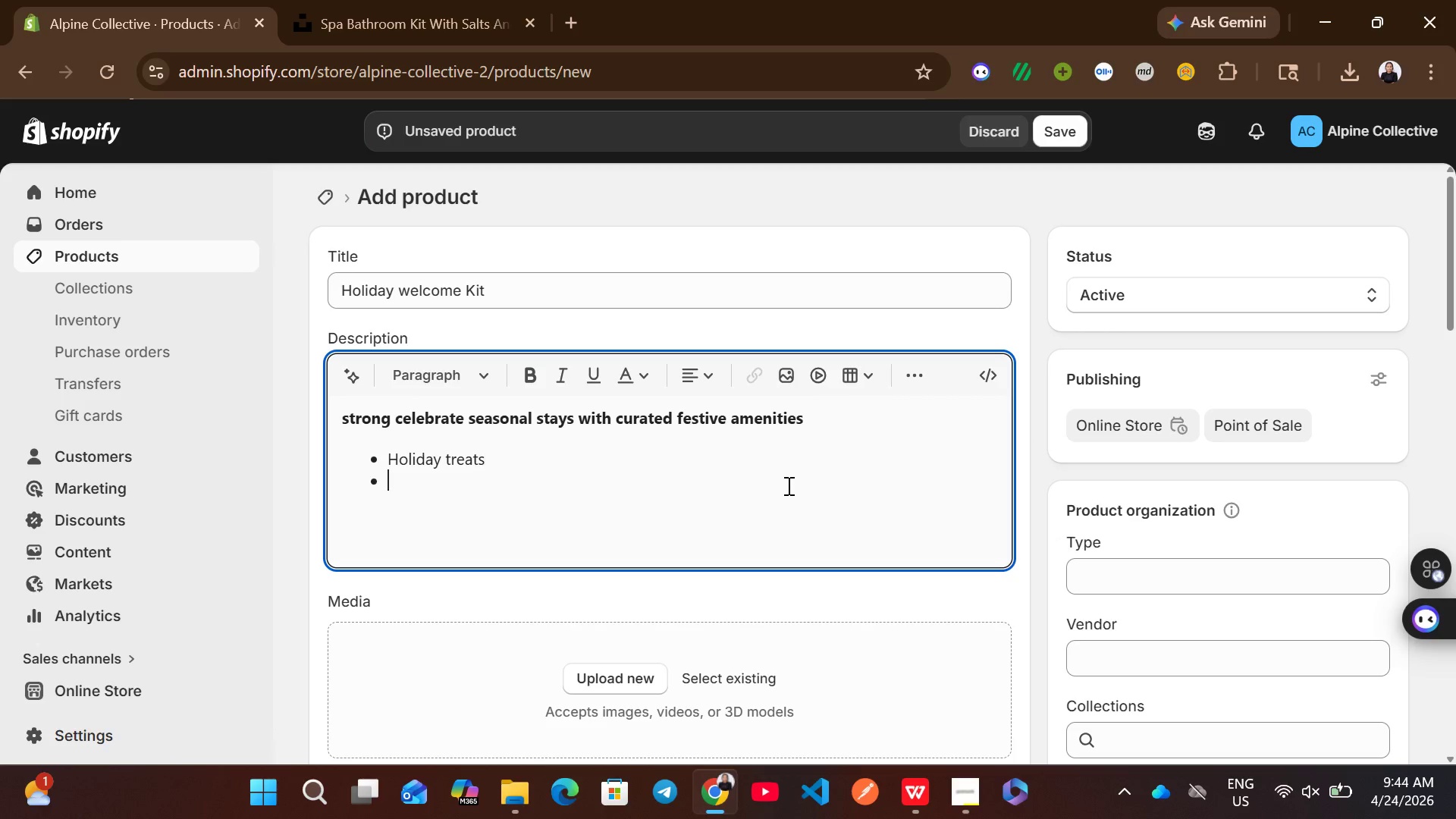 
key(Enter)
 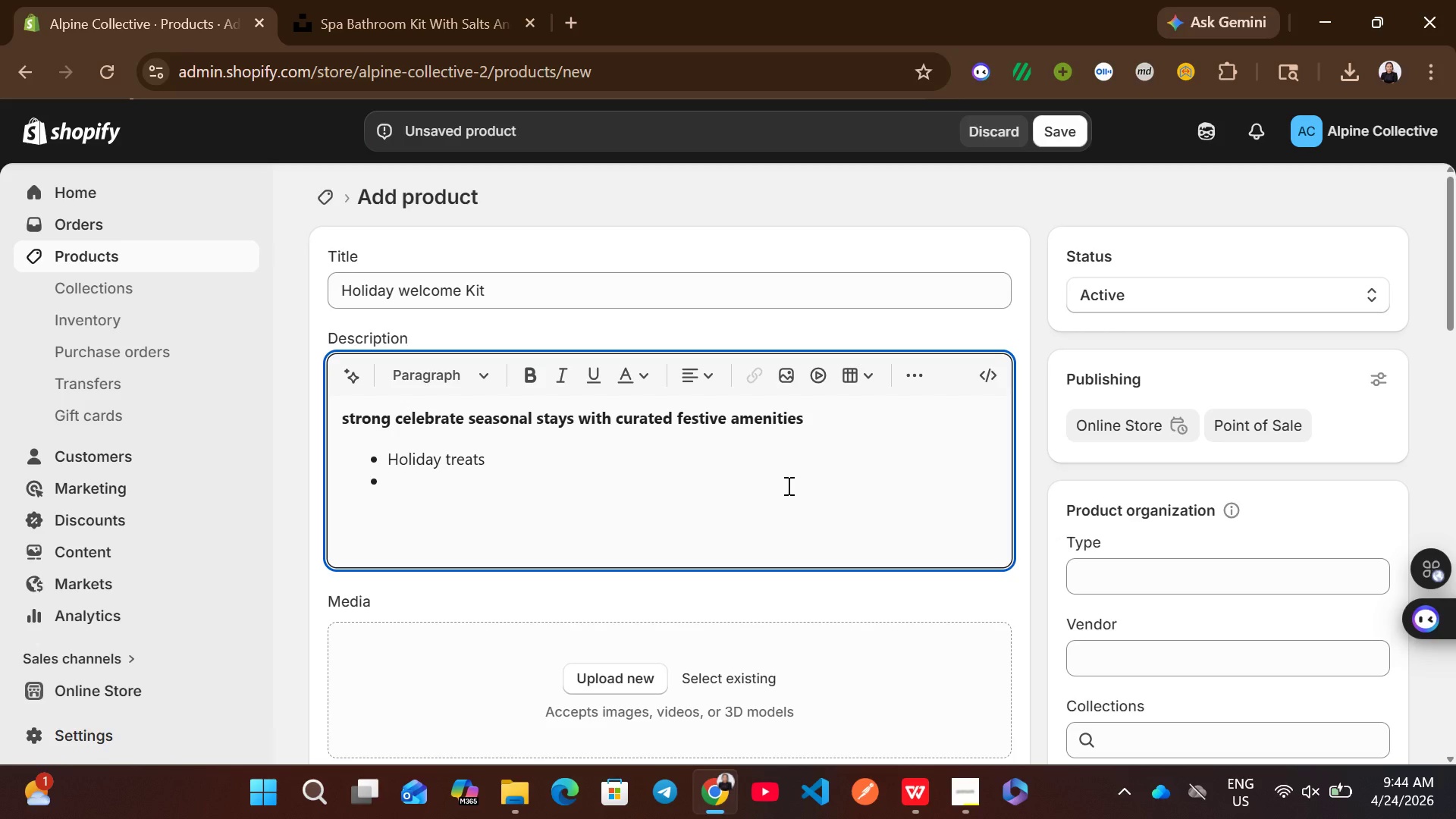 
type(Seasonal beverages)
 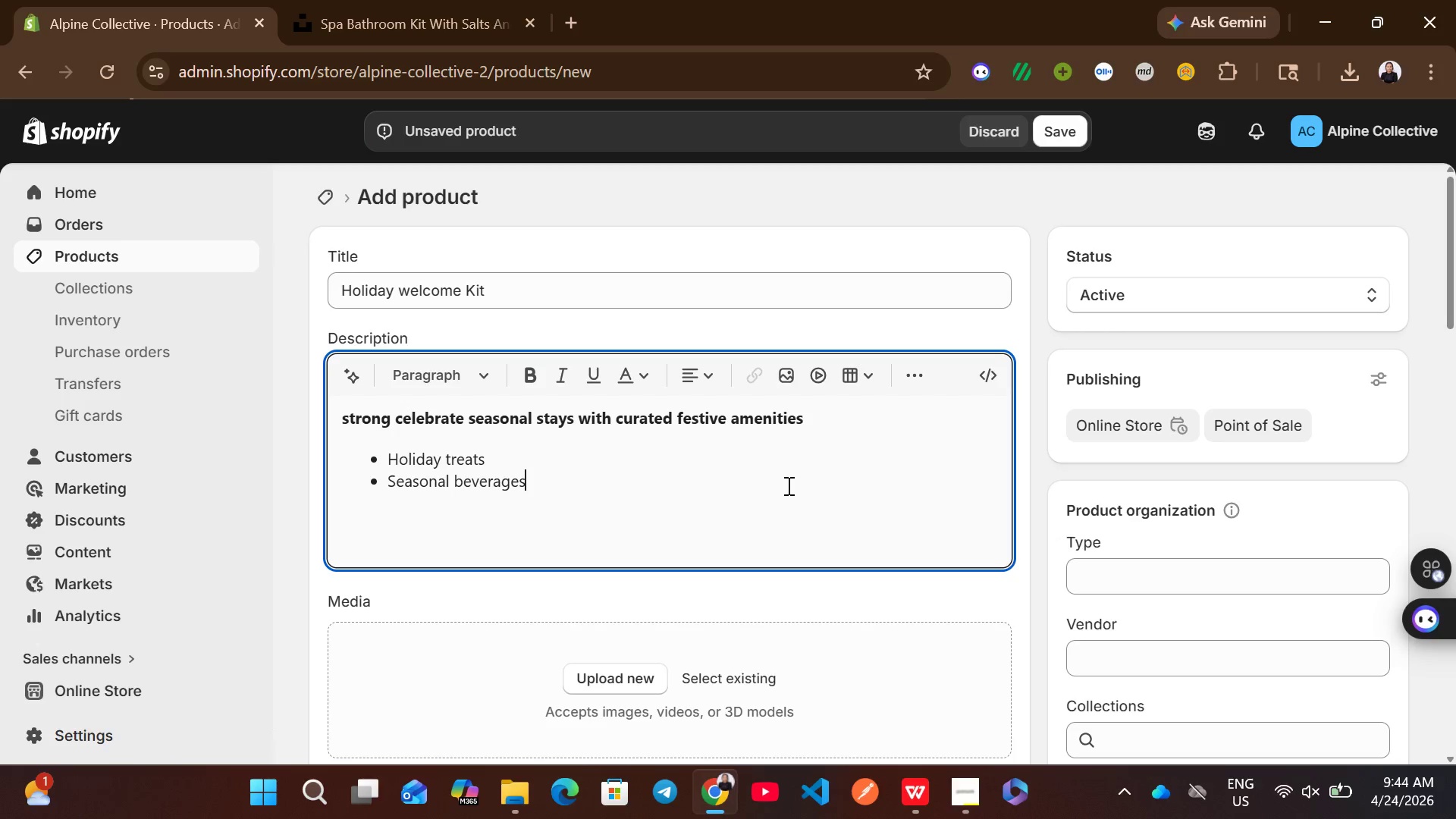 
key(Enter)
 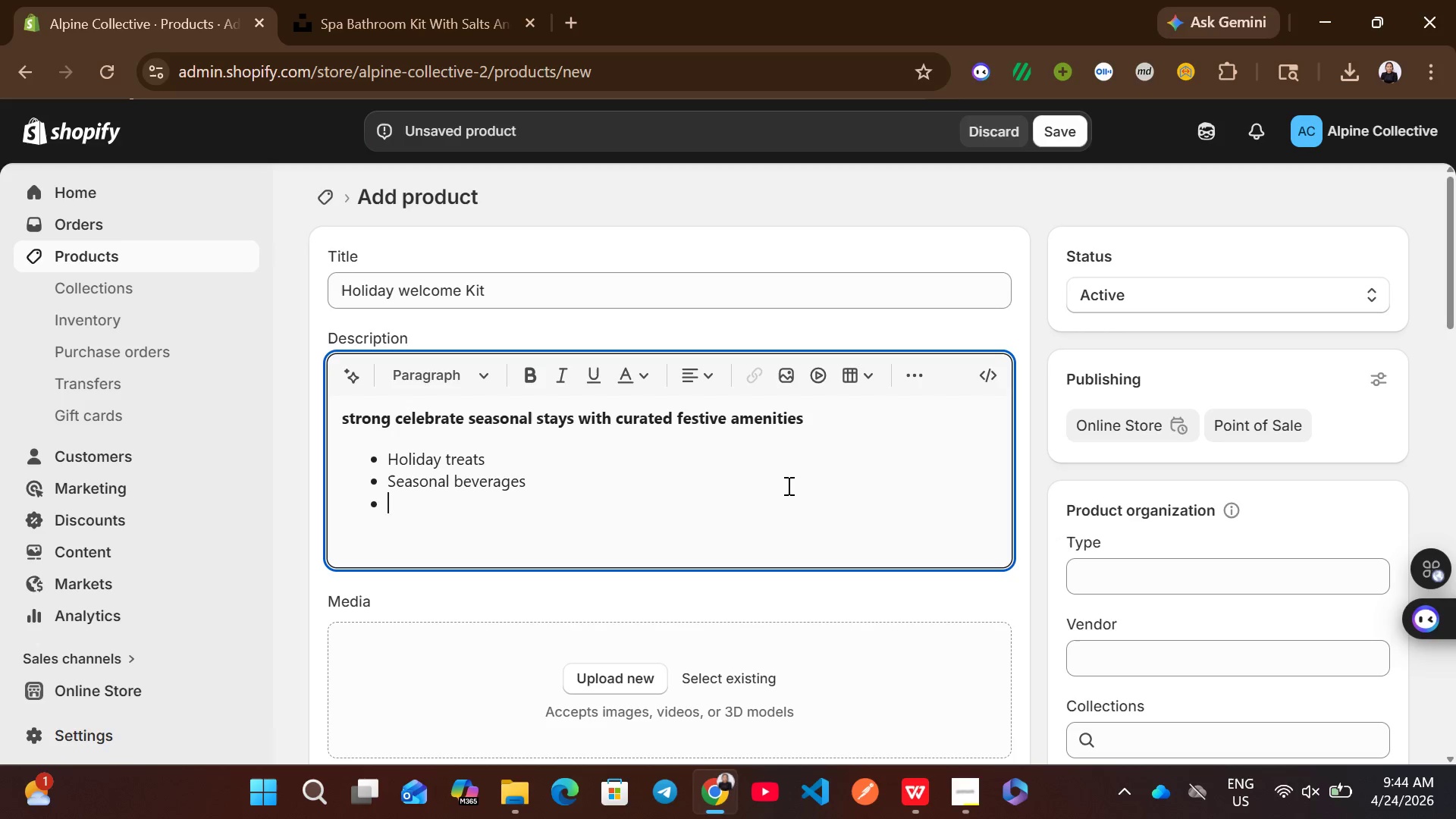 
type(Decor accents)
 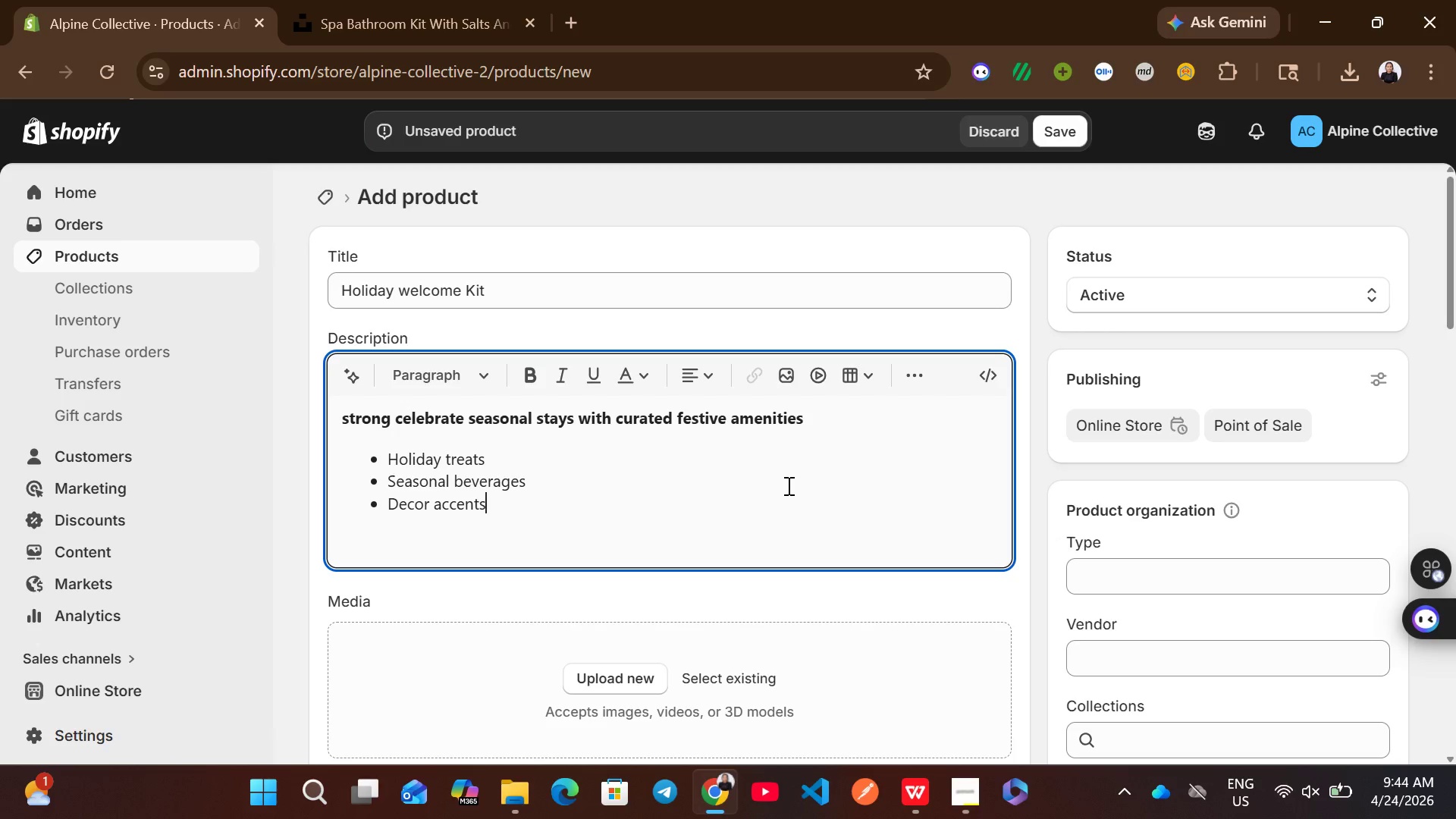 
key(Enter)
 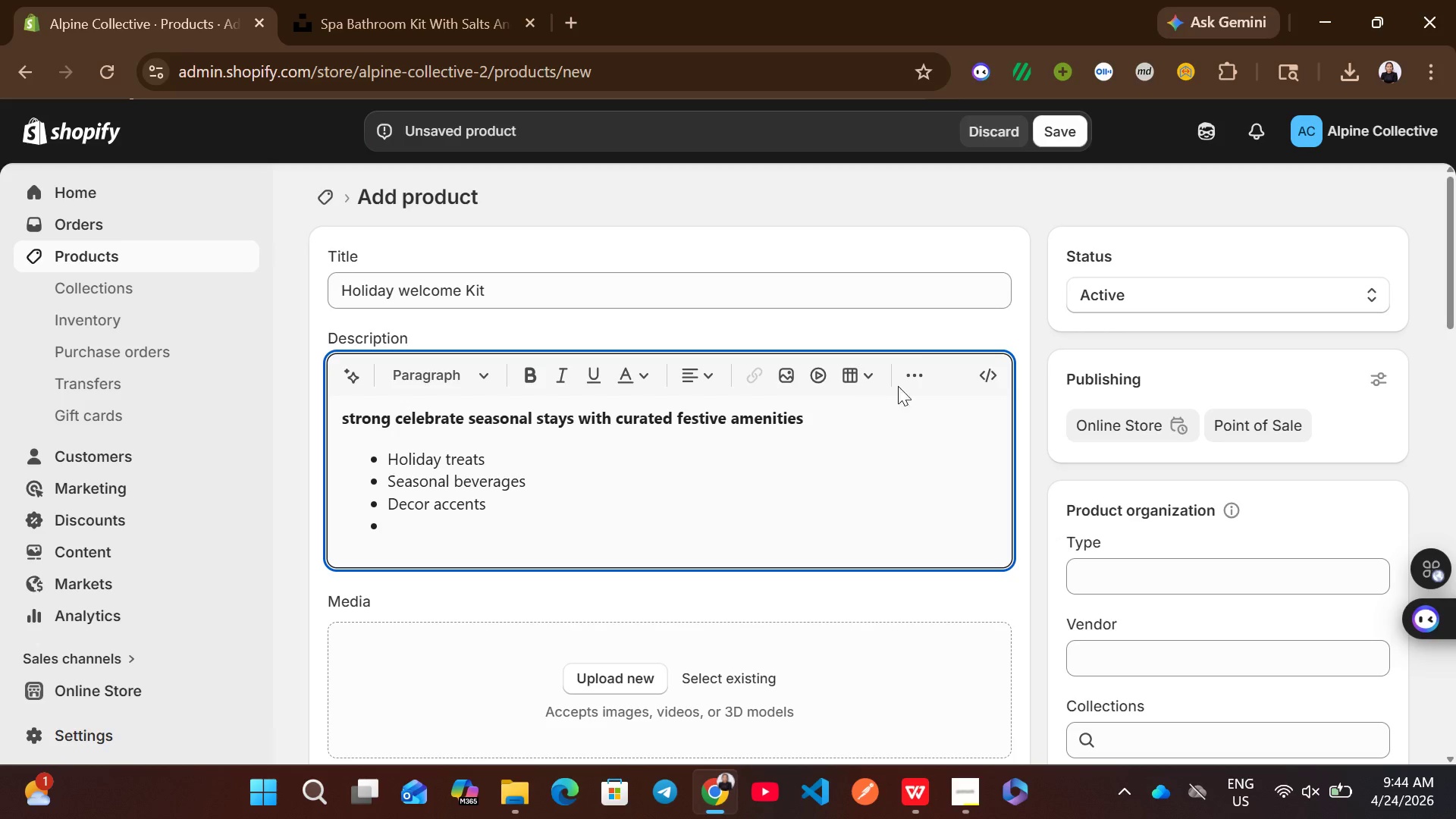 
left_click([905, 386])
 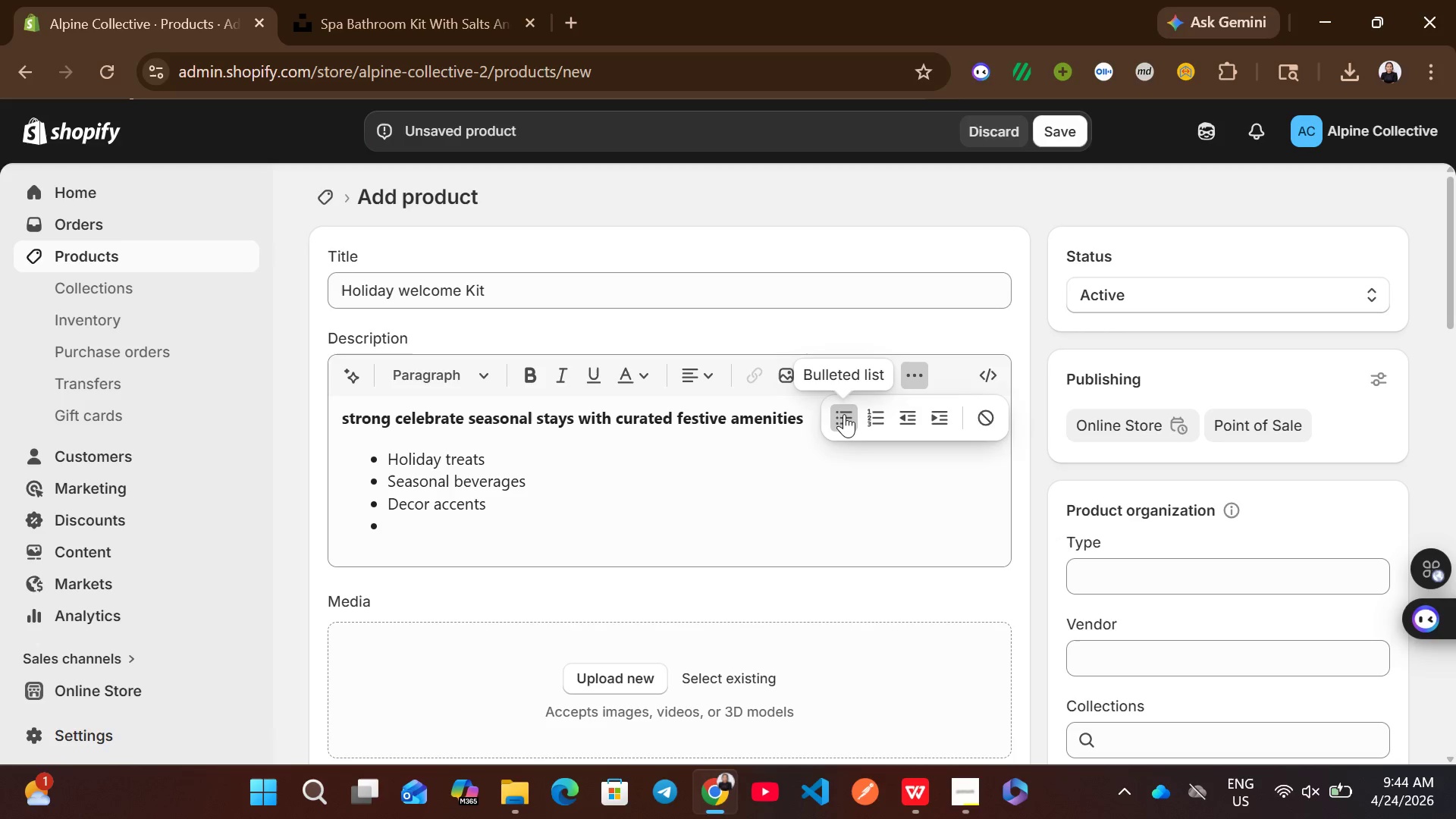 
left_click([844, 414])
 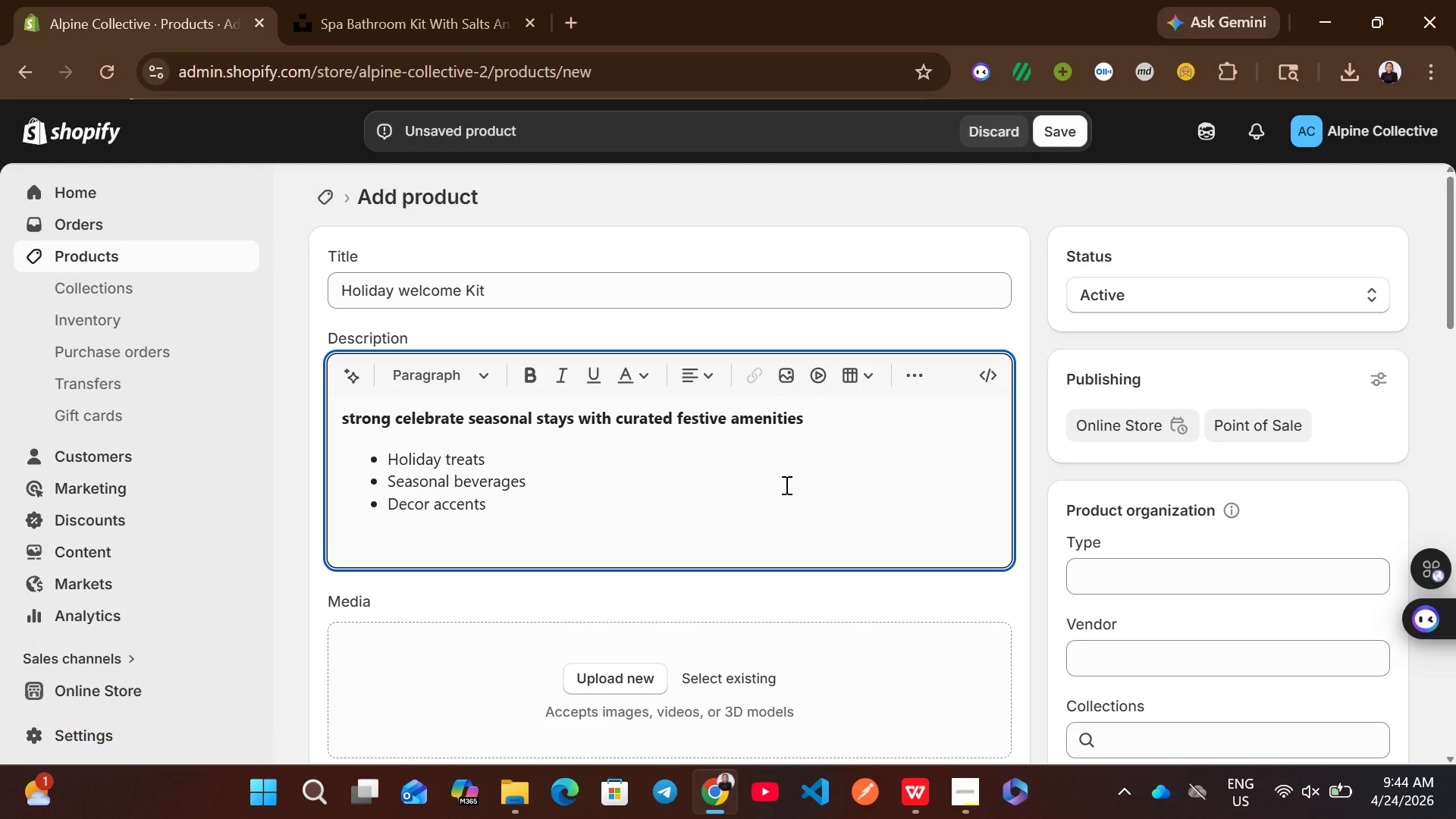 
type(o)
key(Backspace)
type(perfect for )
 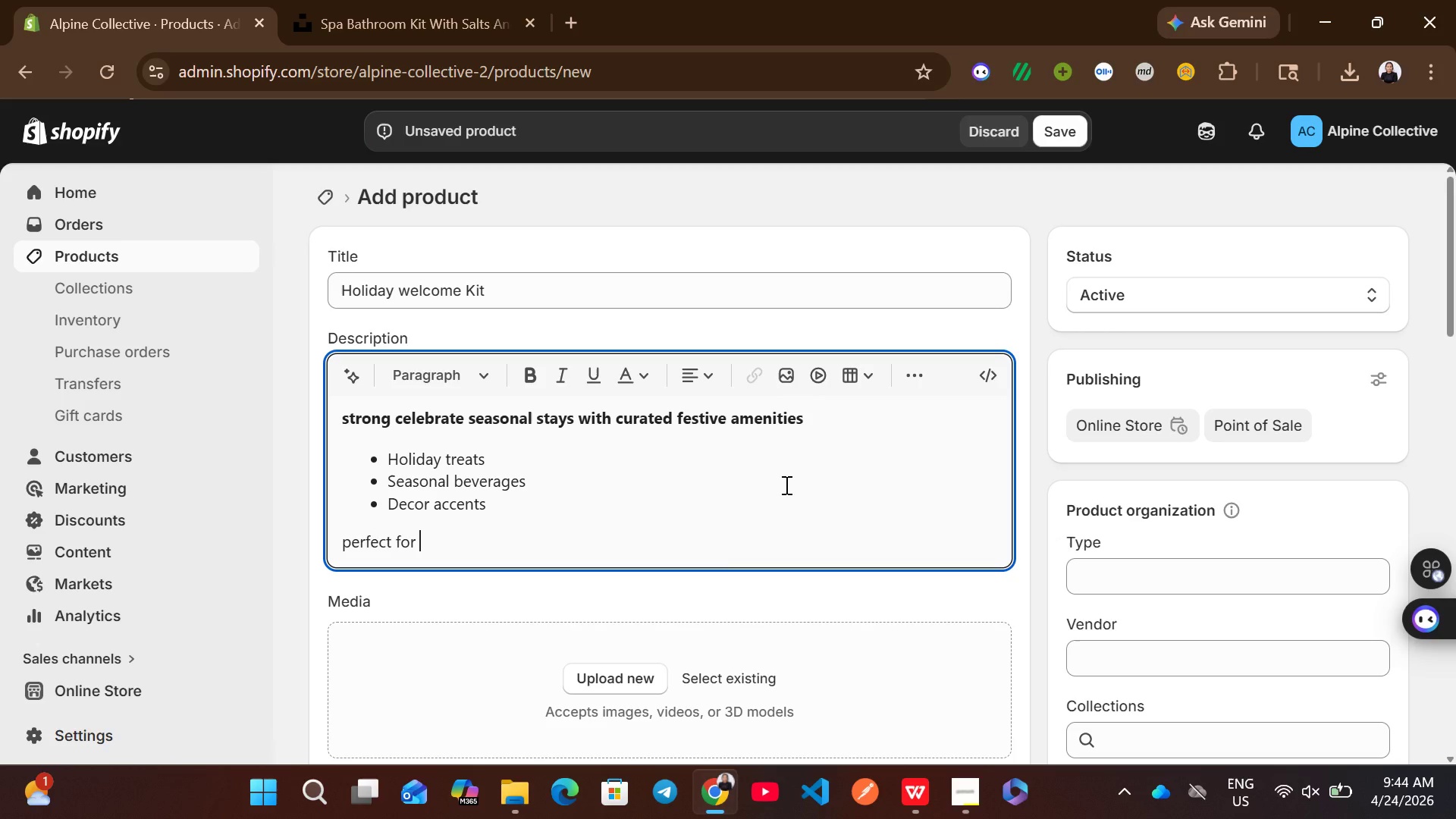 
type(winter holidays.)
 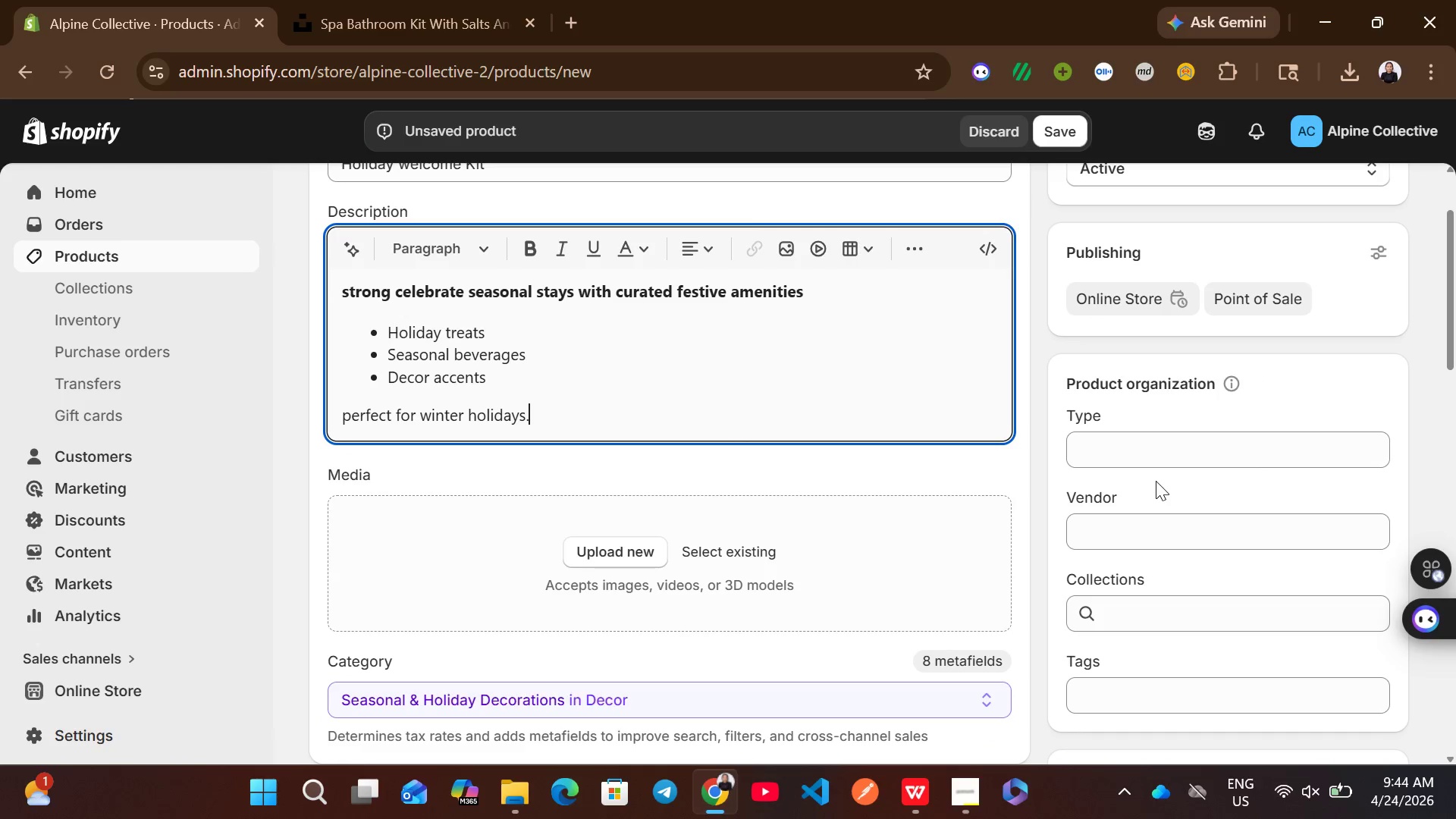 
left_click([1159, 453])
 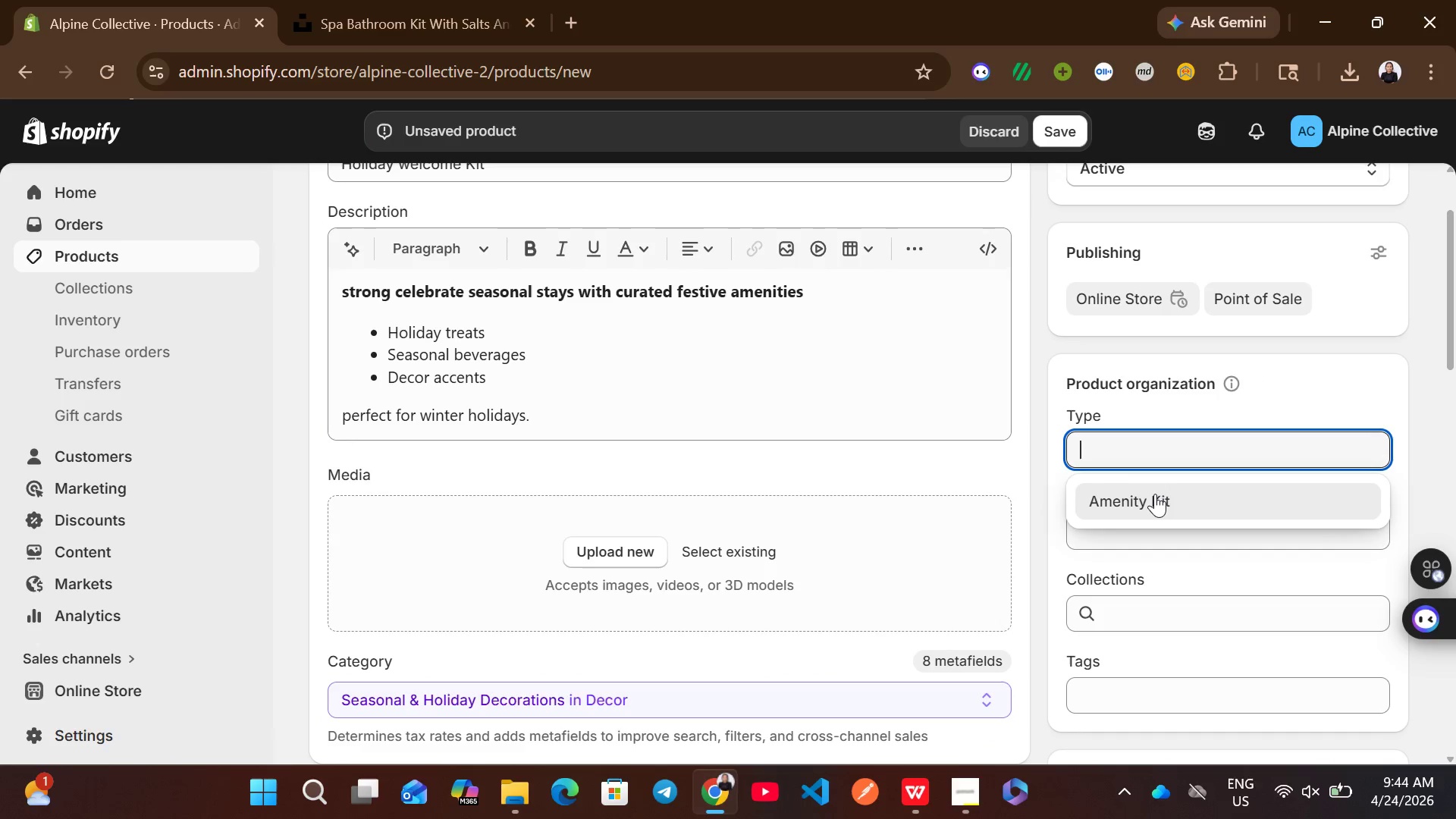 
left_click([1155, 494])
 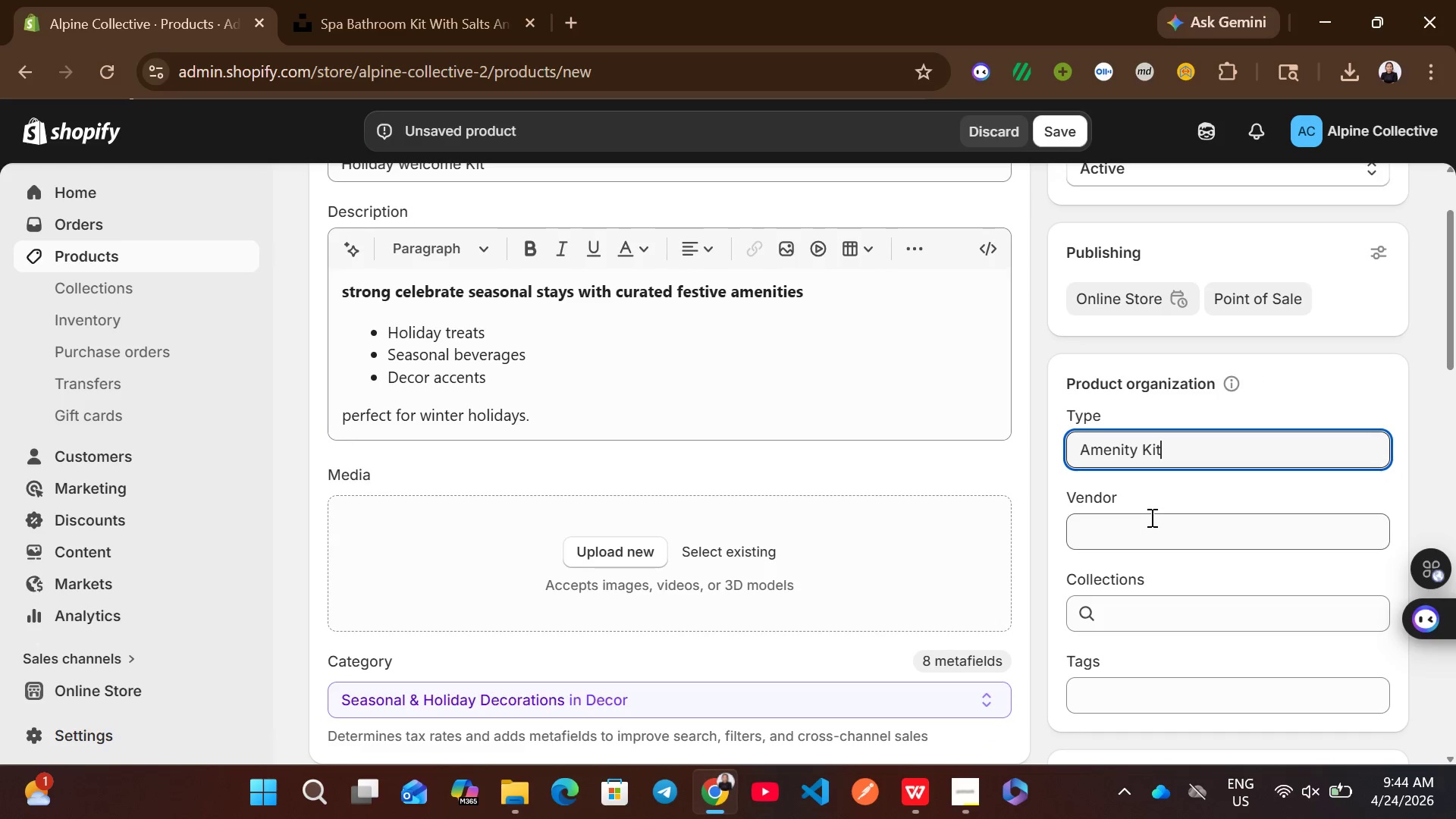 
left_click([1150, 517])
 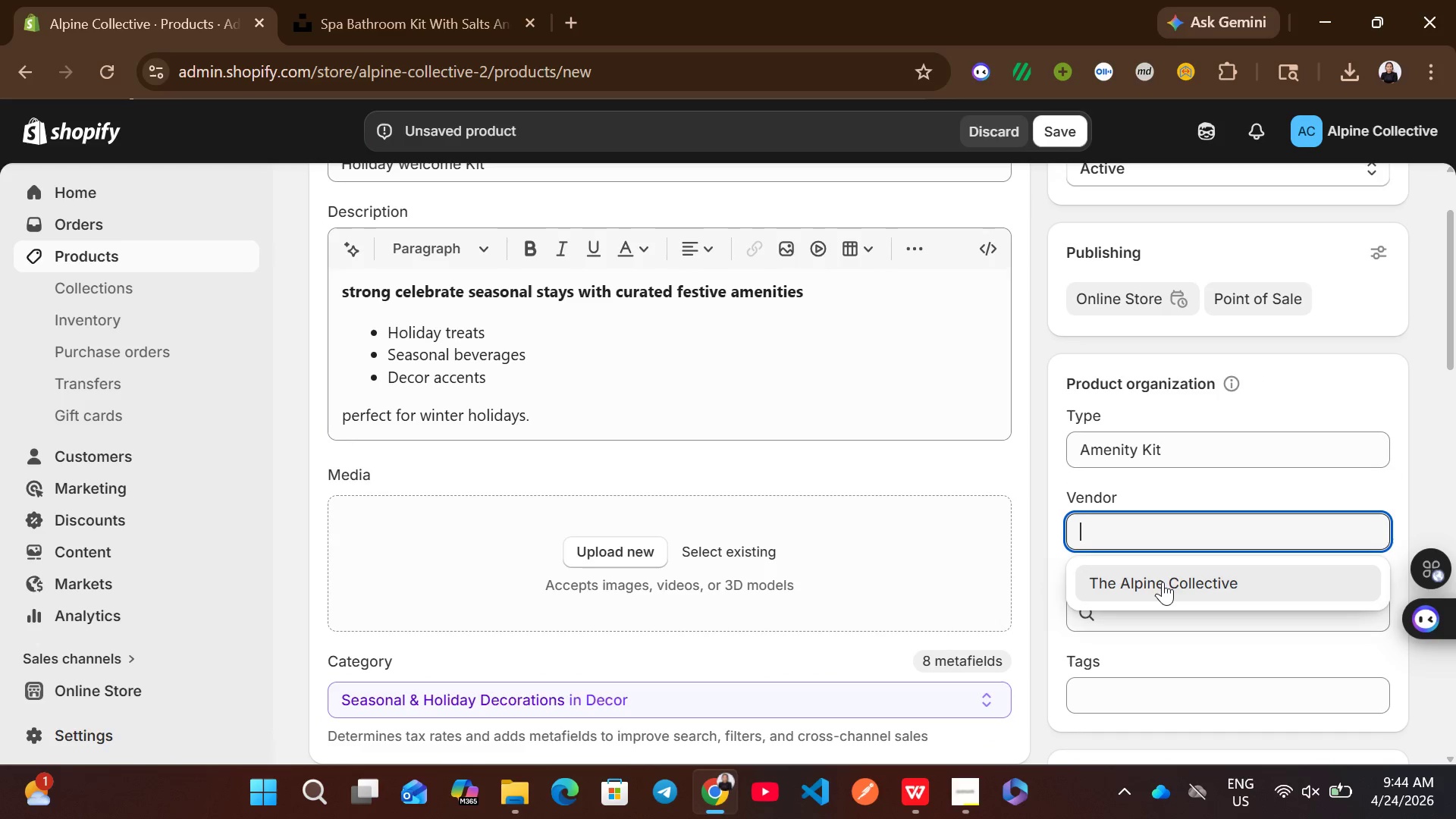 
left_click([1163, 582])
 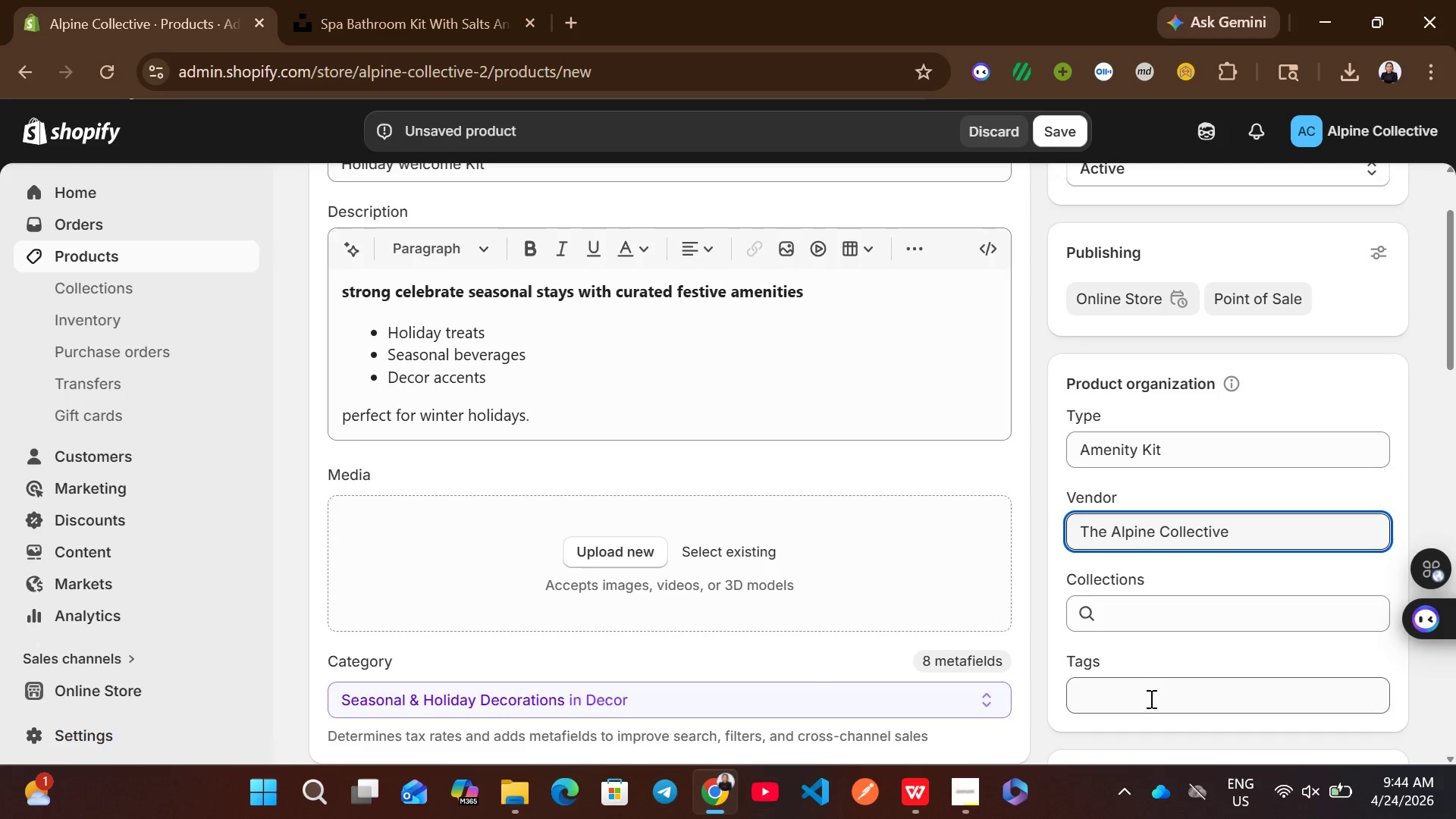 
left_click([1150, 698])
 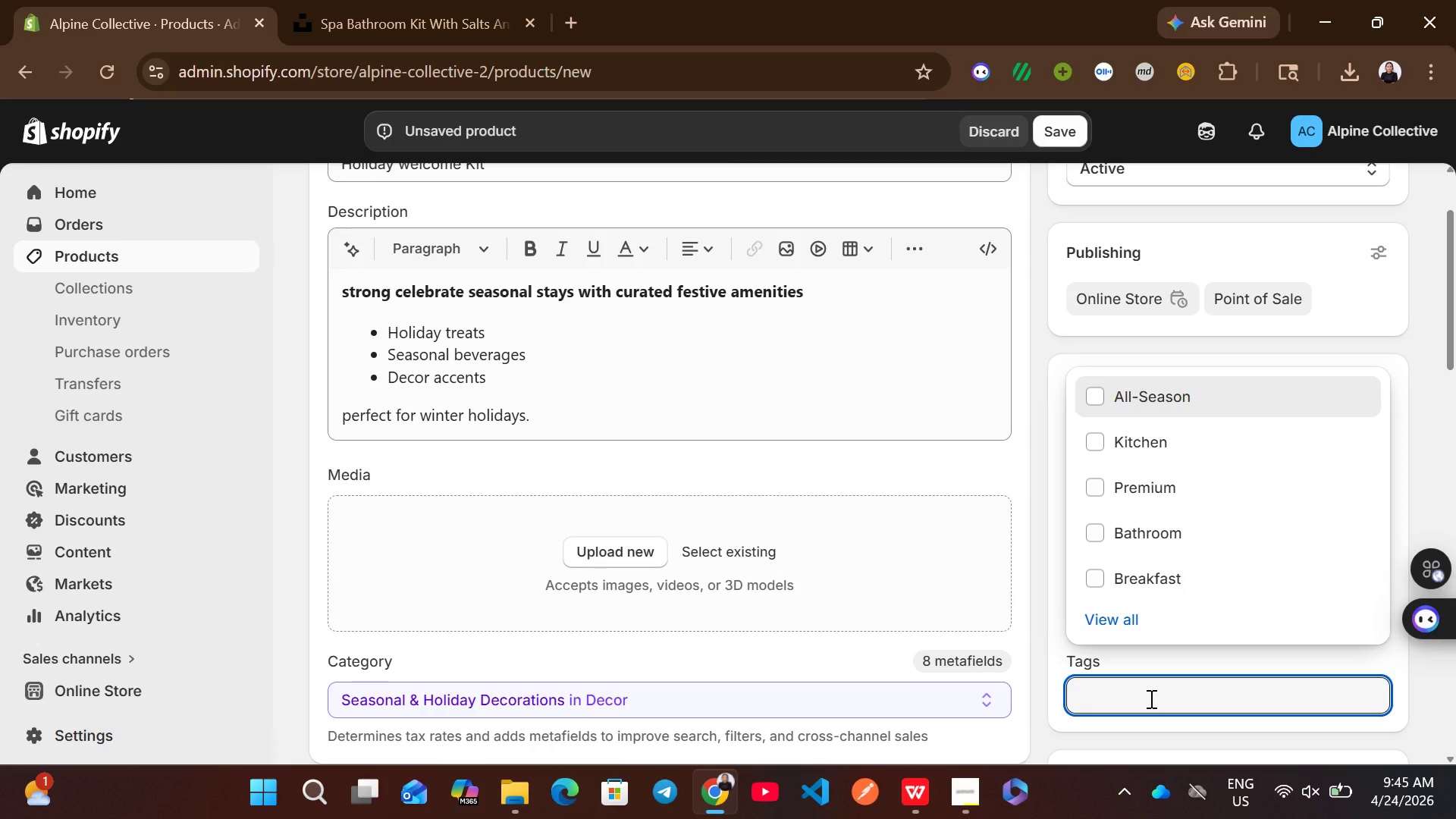 
wait(10.08)
 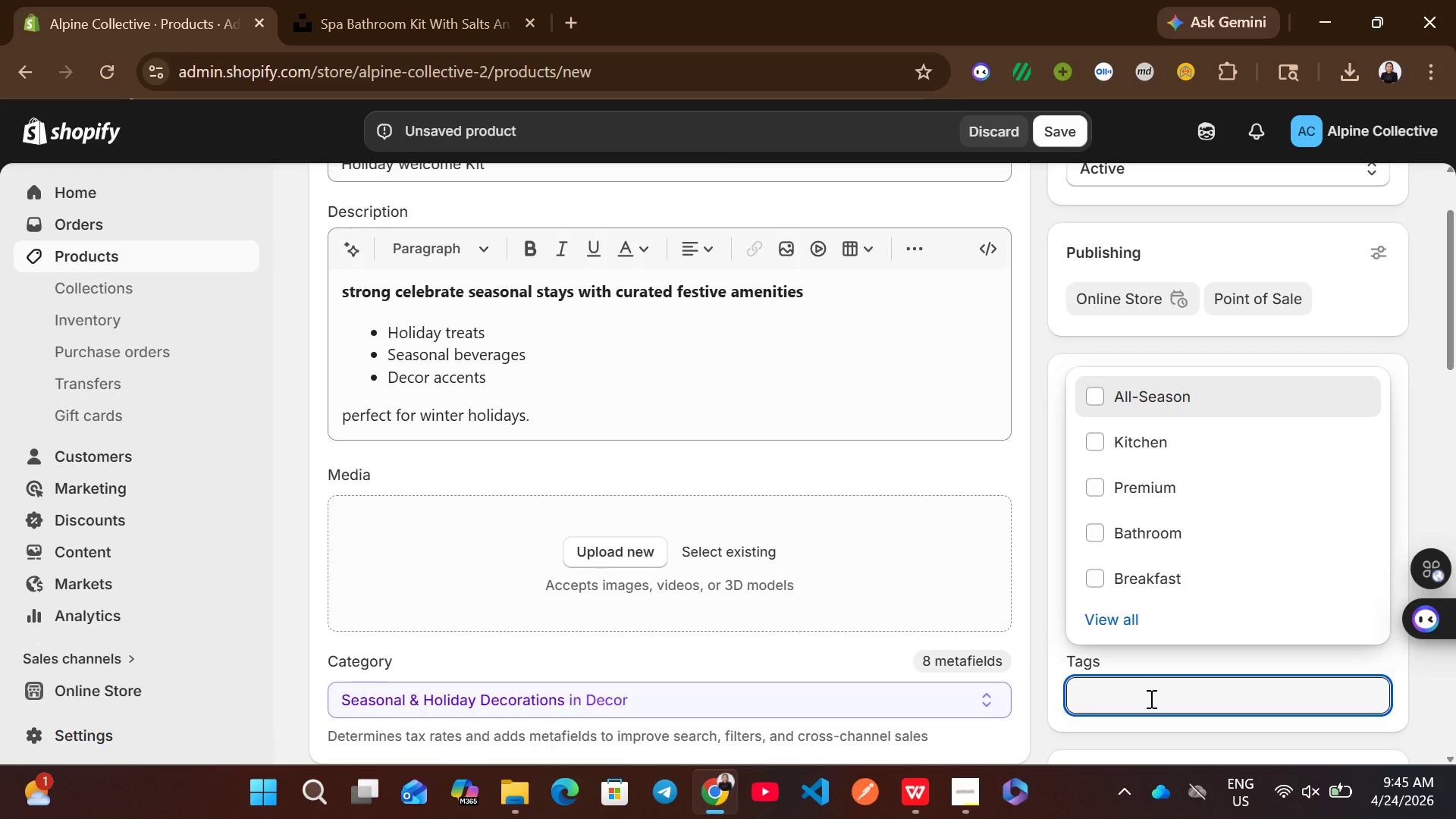 
type(Seasonal)
 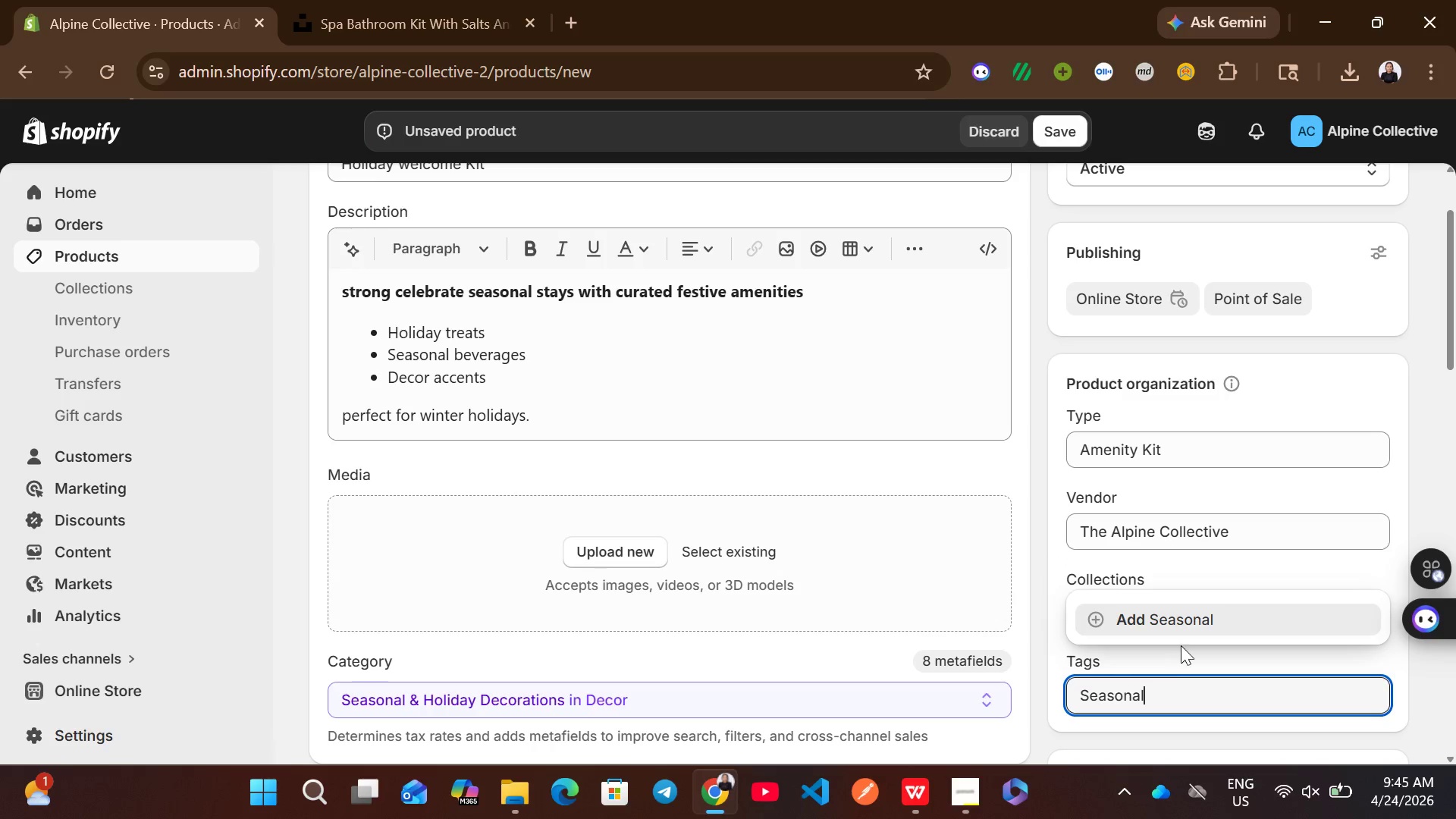 
left_click([1190, 626])
 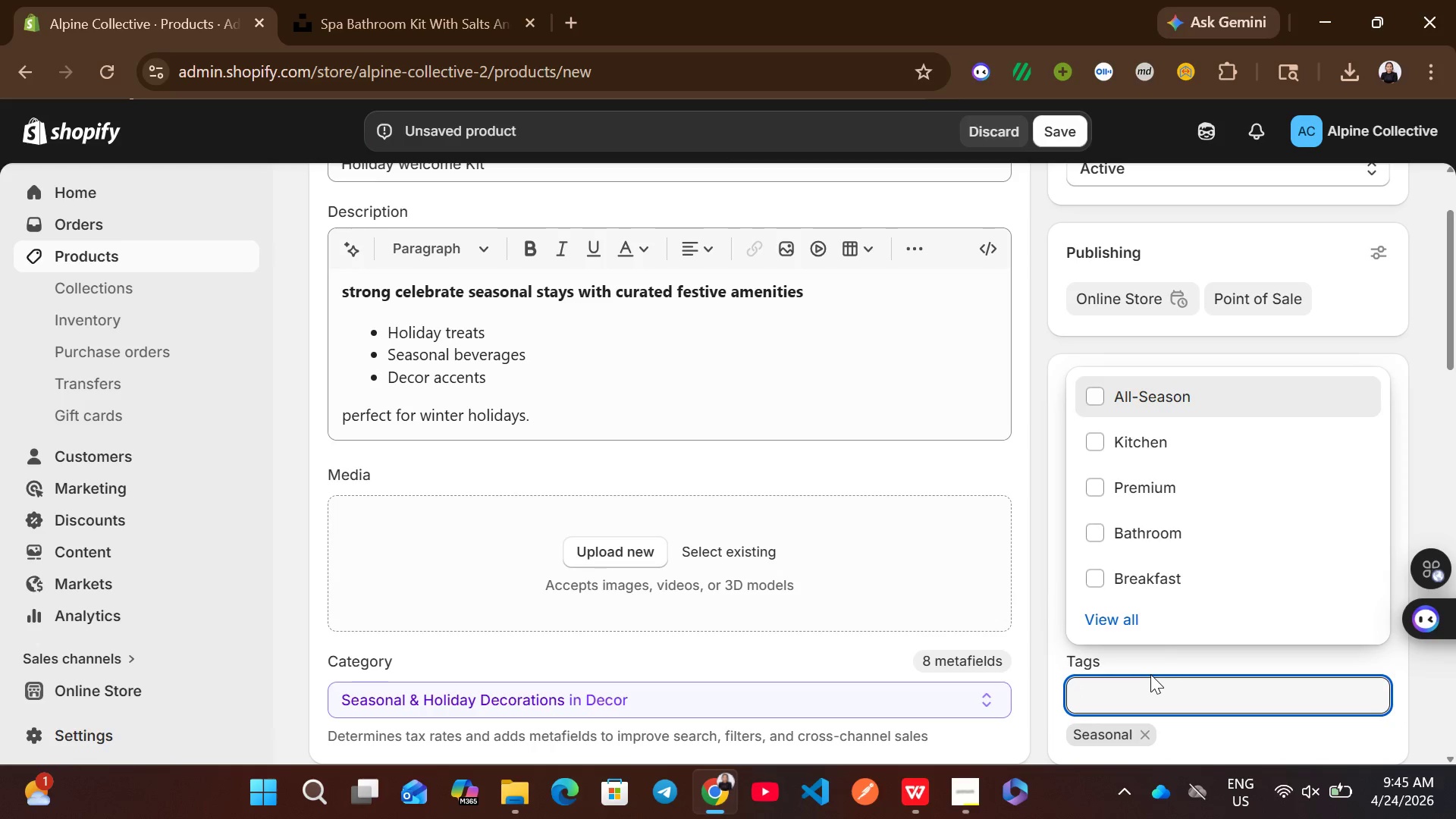 
type(Holiday)
 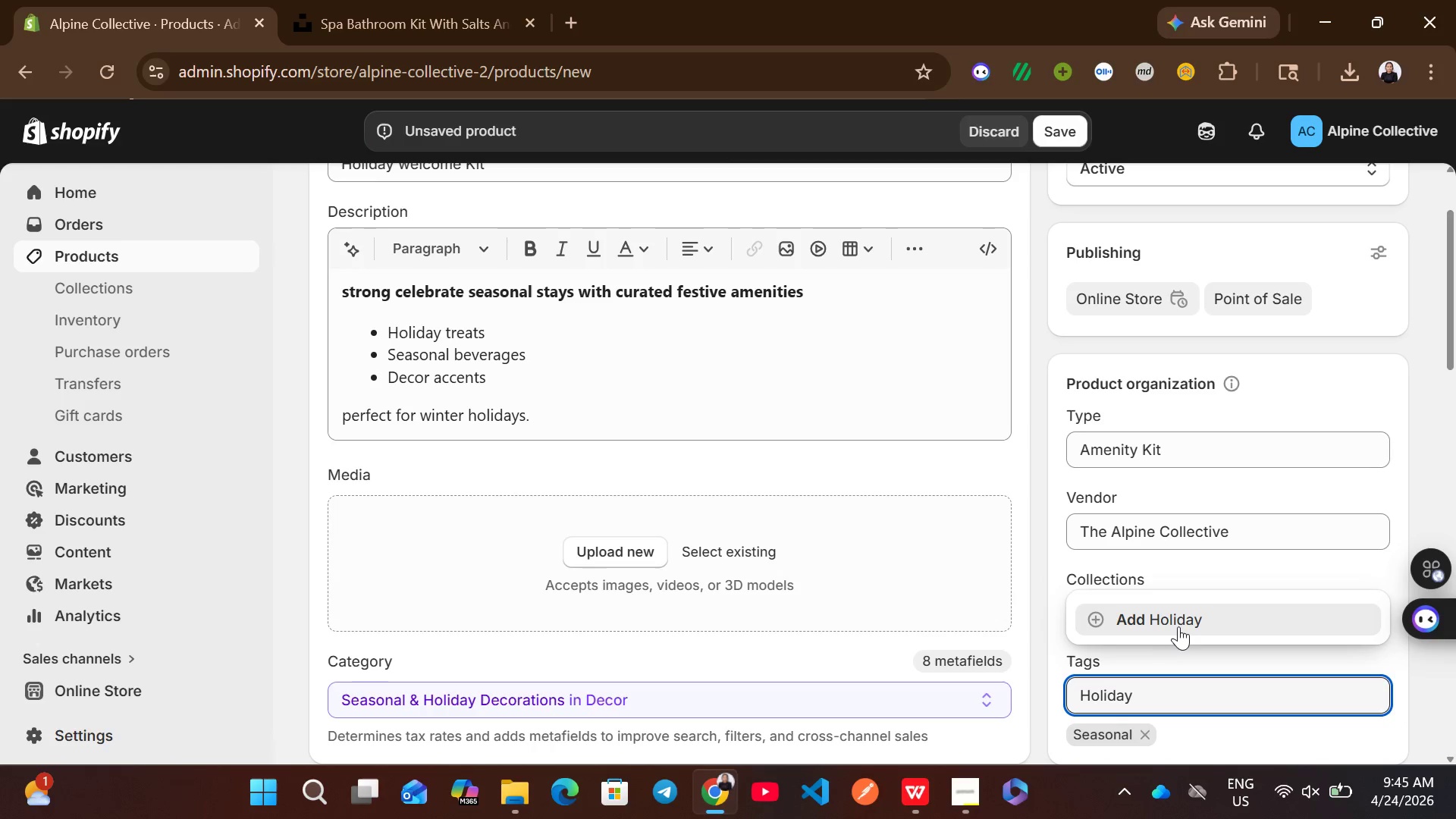 
left_click([1181, 625])
 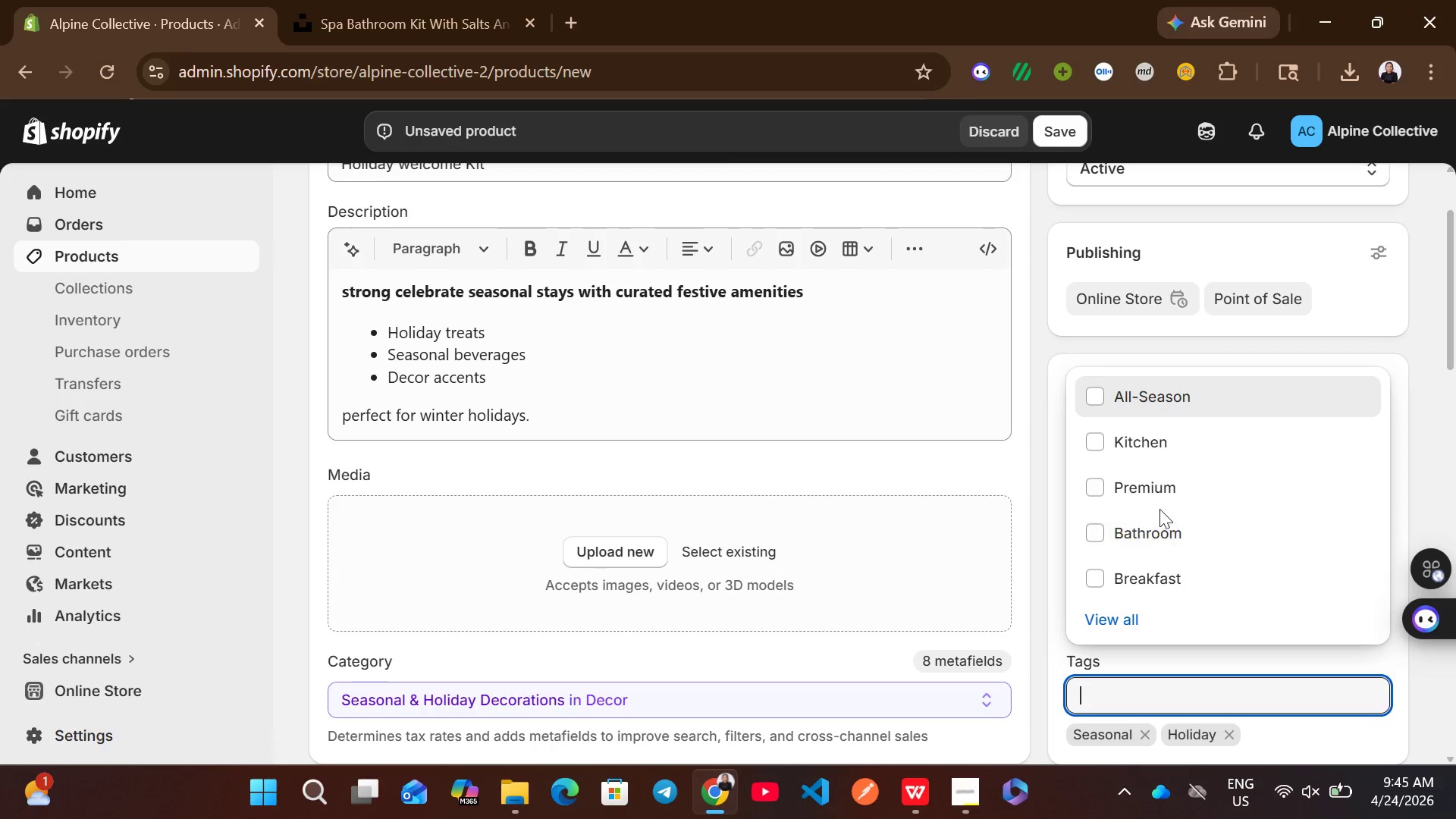 
type(wi)
 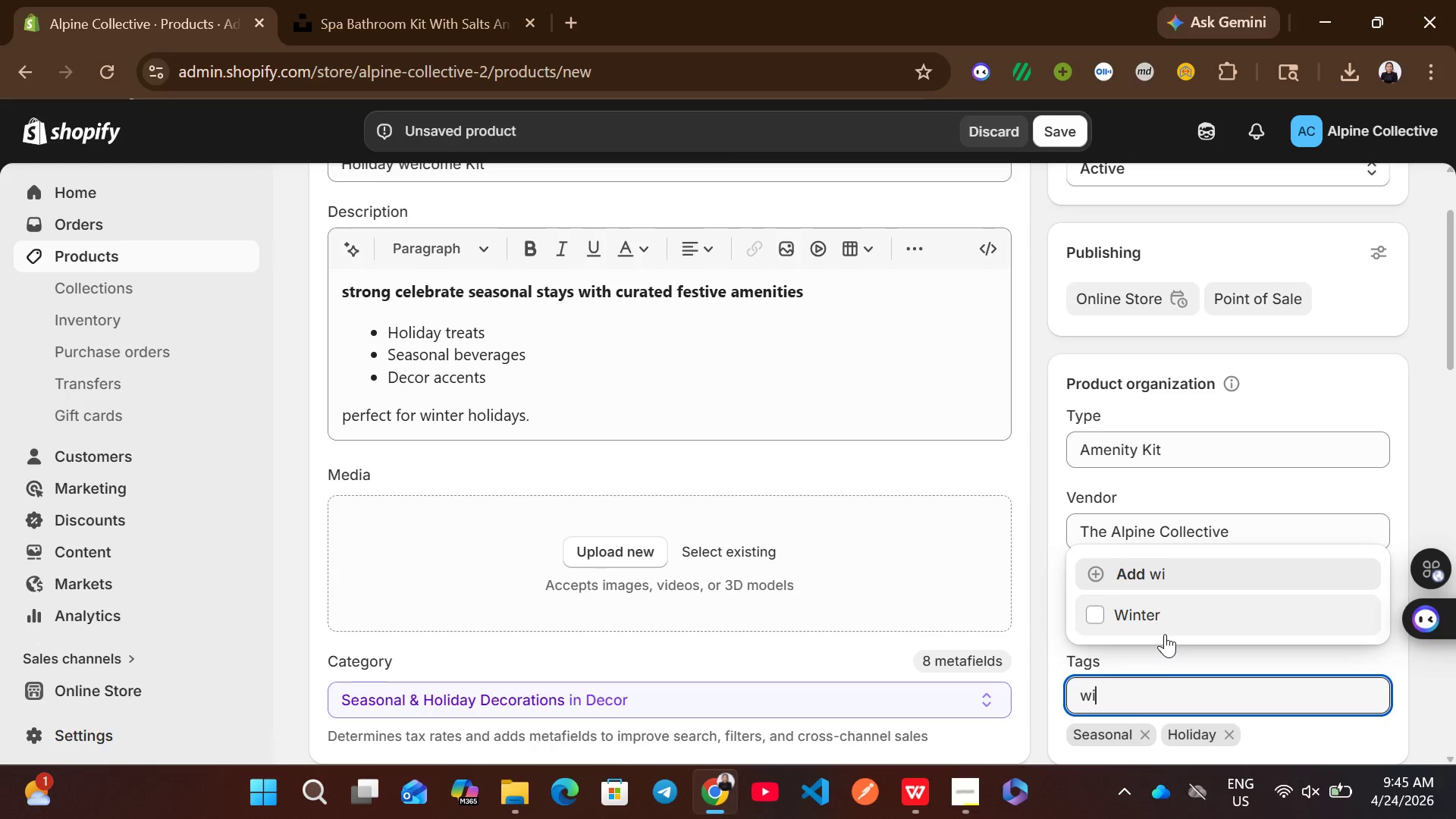 
left_click([1151, 621])
 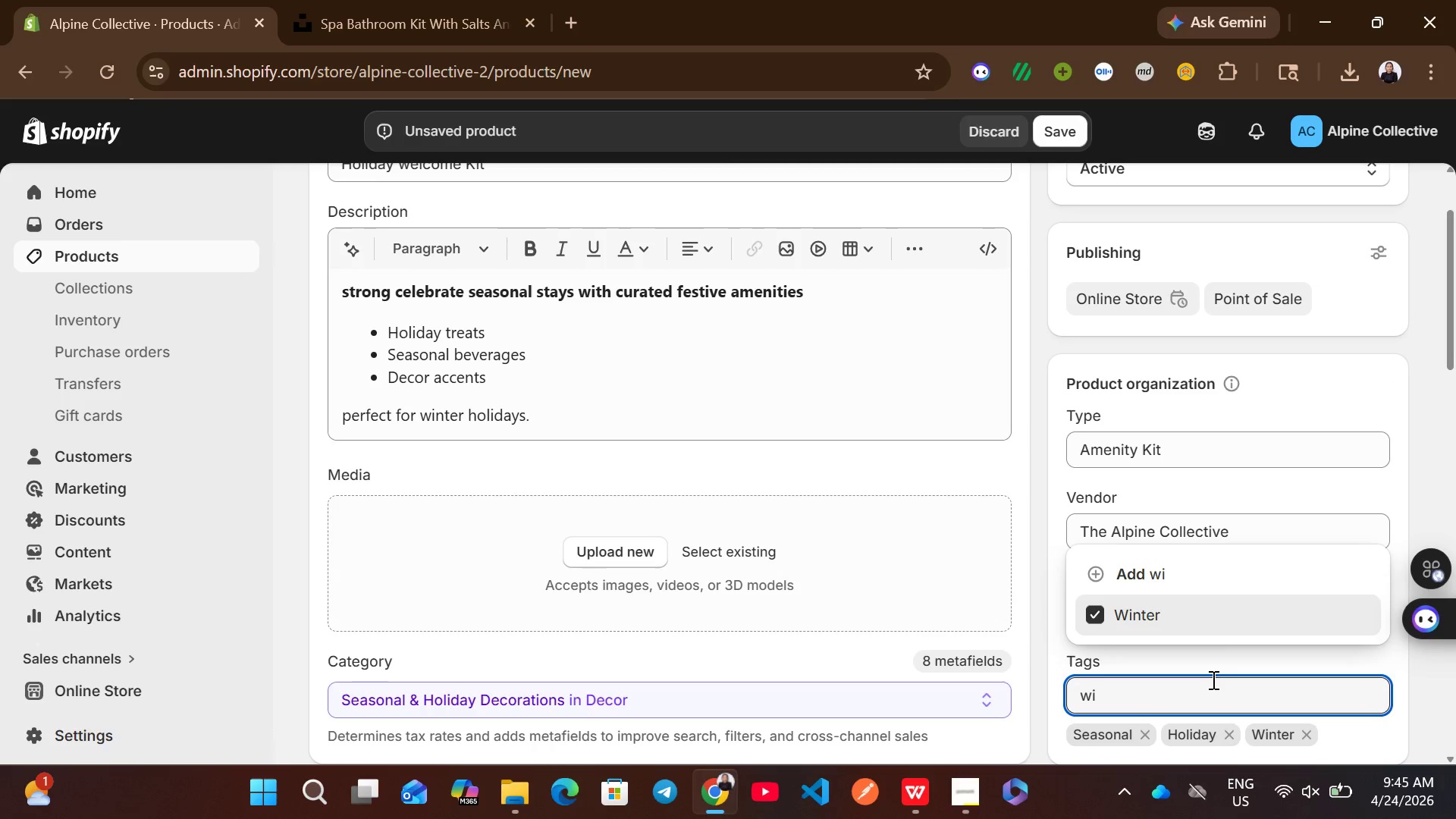 
key(Control+A)
 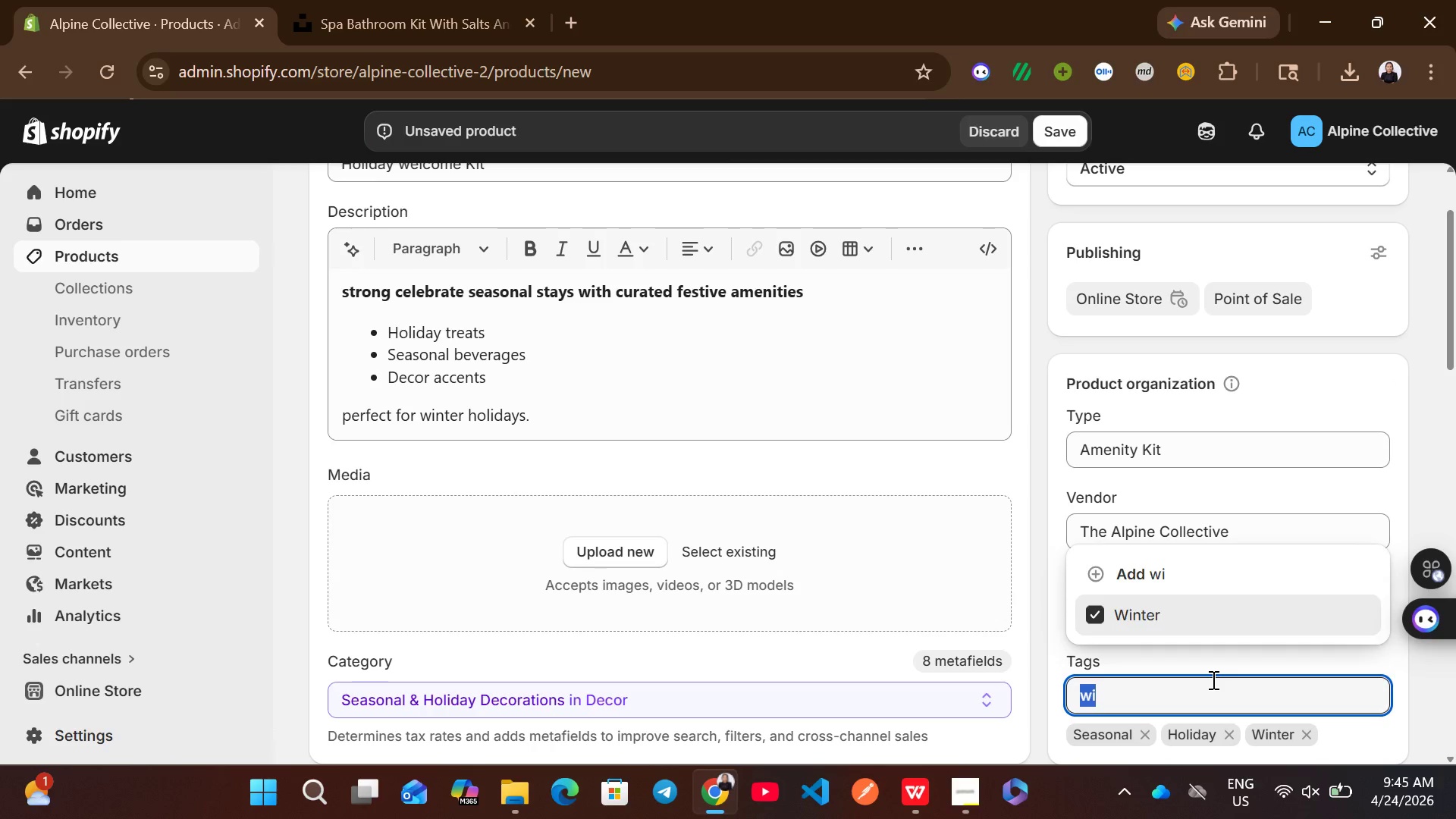 
key(Backspace)
 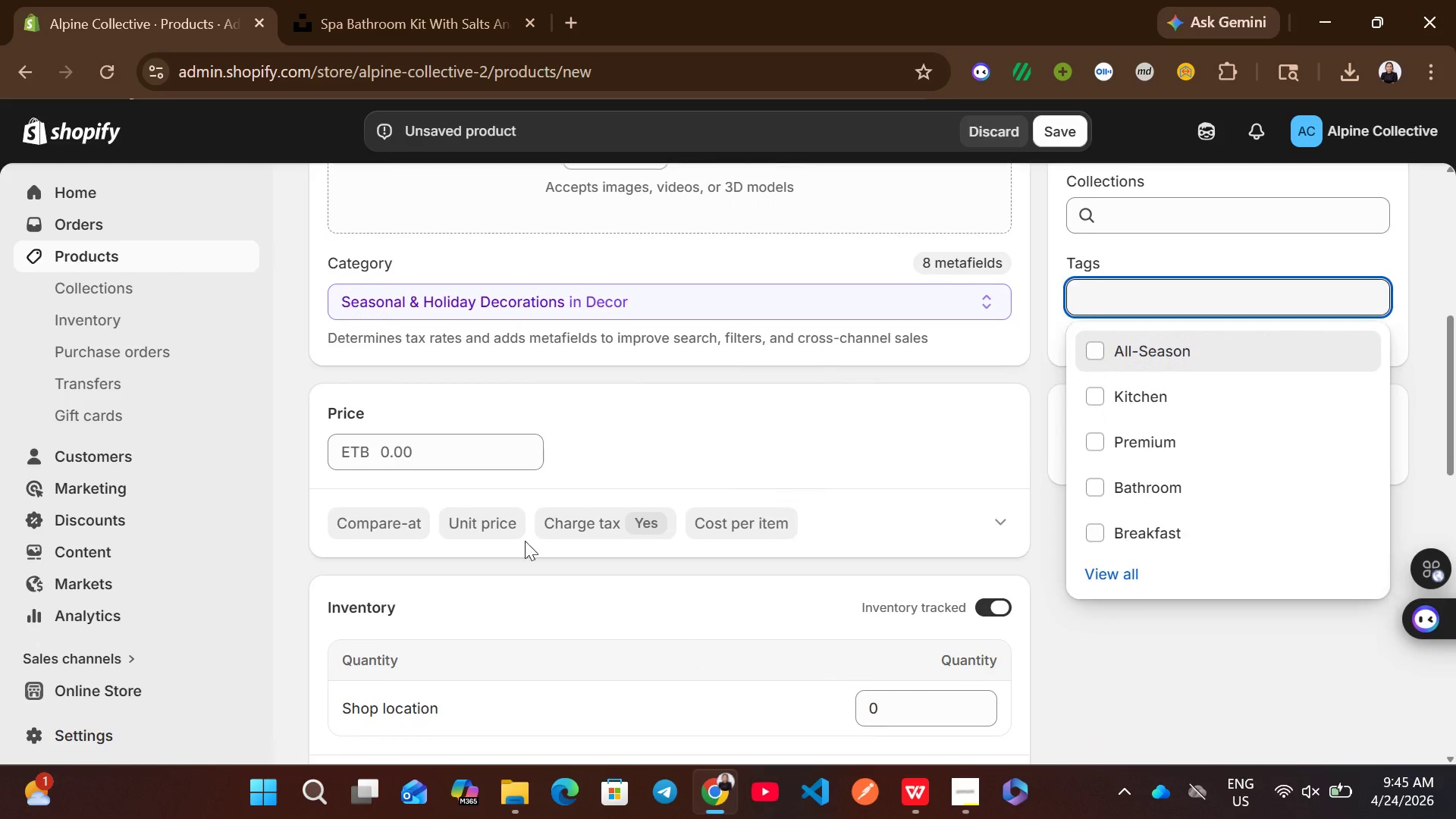 
left_click([450, 466])
 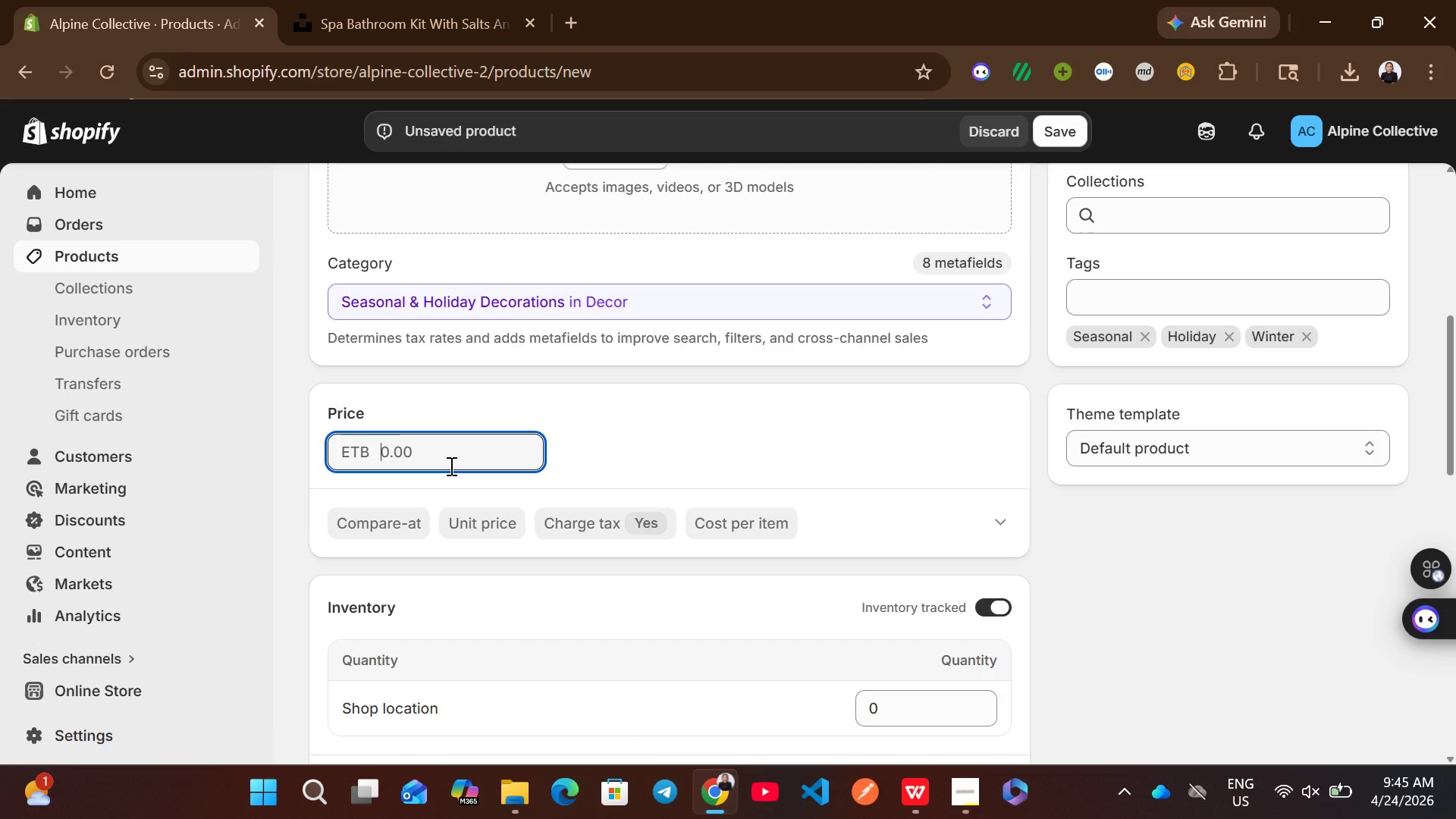 
wait(11.48)
 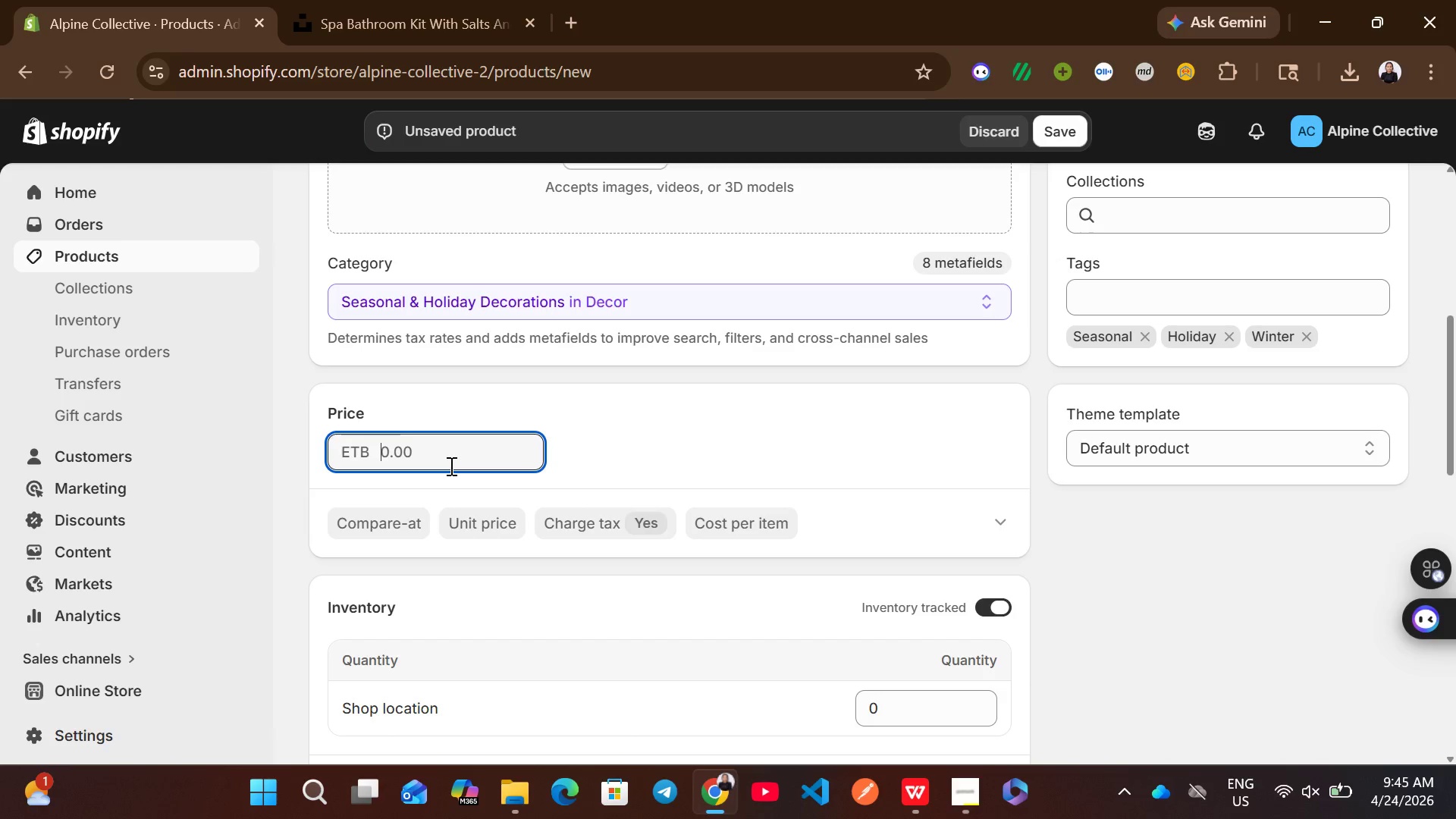 
type(85)
 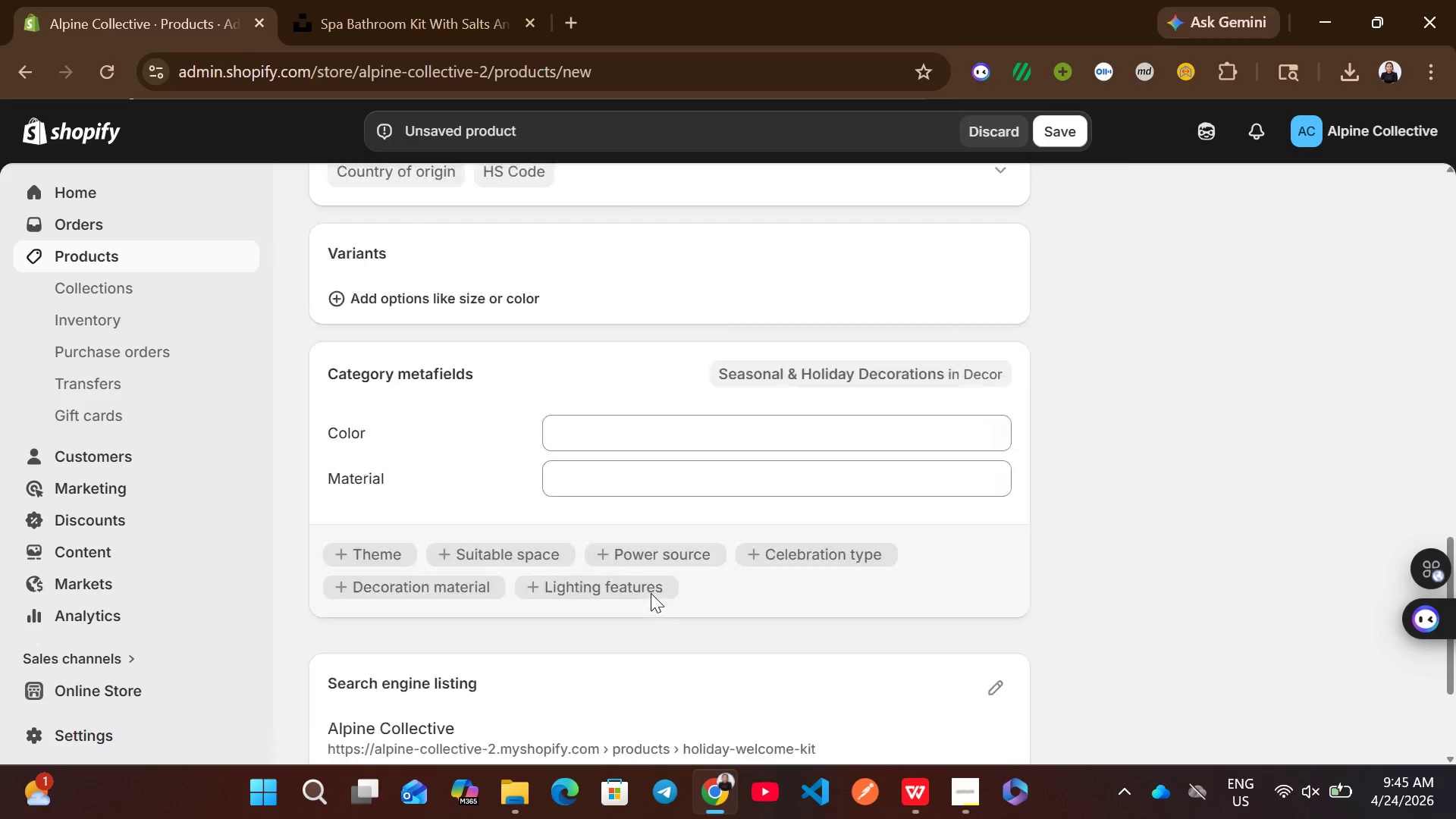 
left_click([497, 622])
 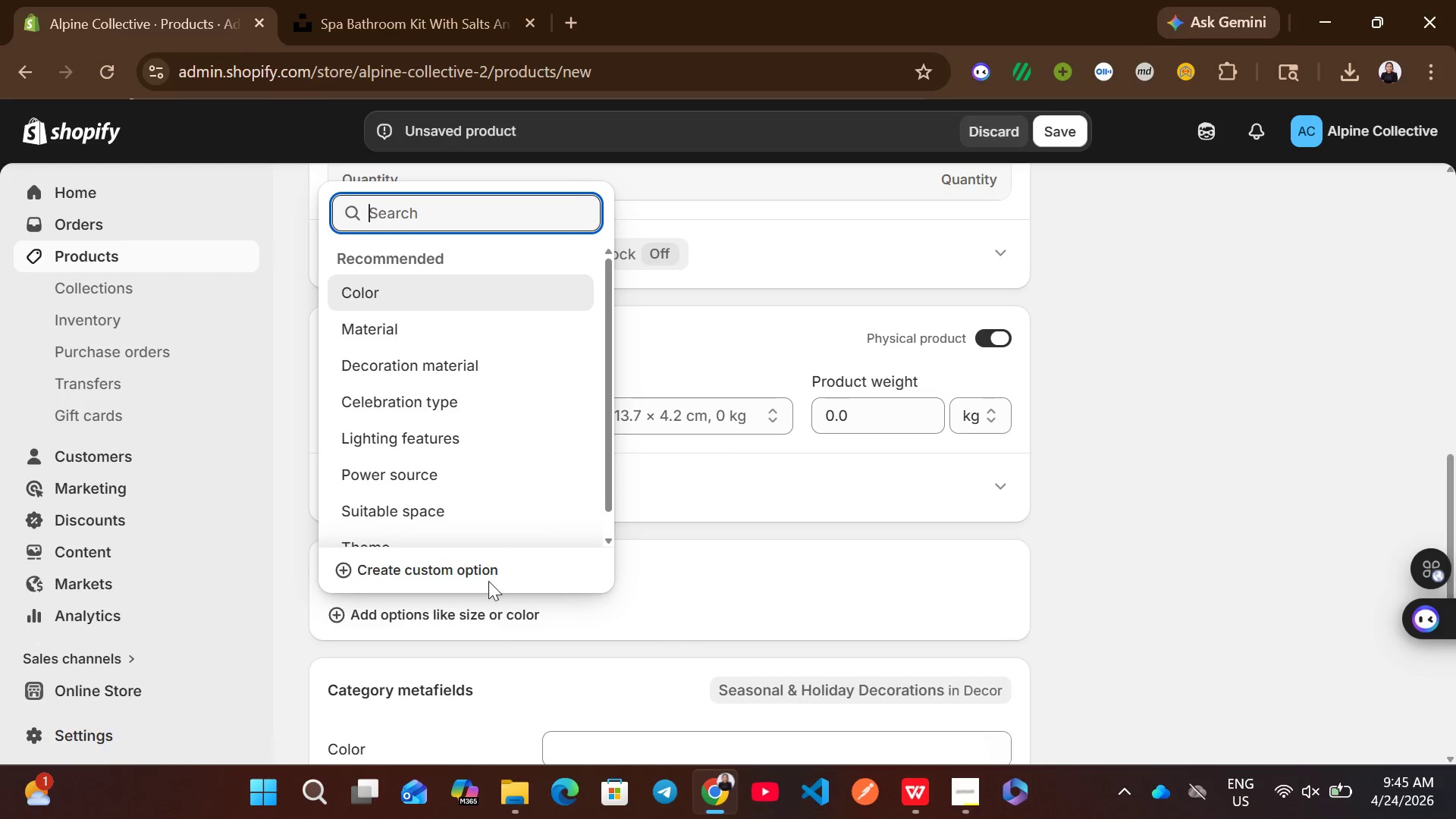 
left_click([476, 579])
 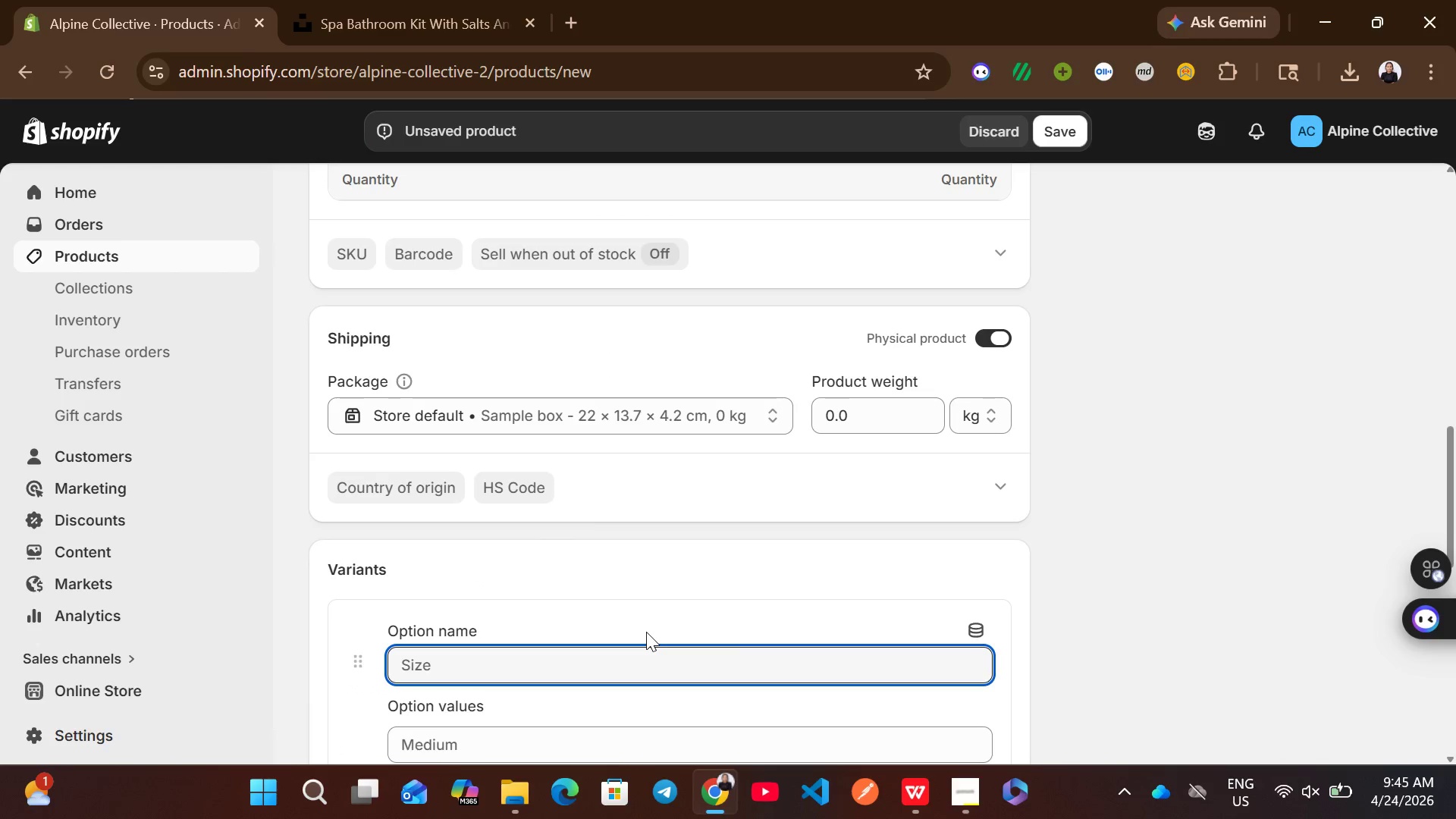 
type(tier)
 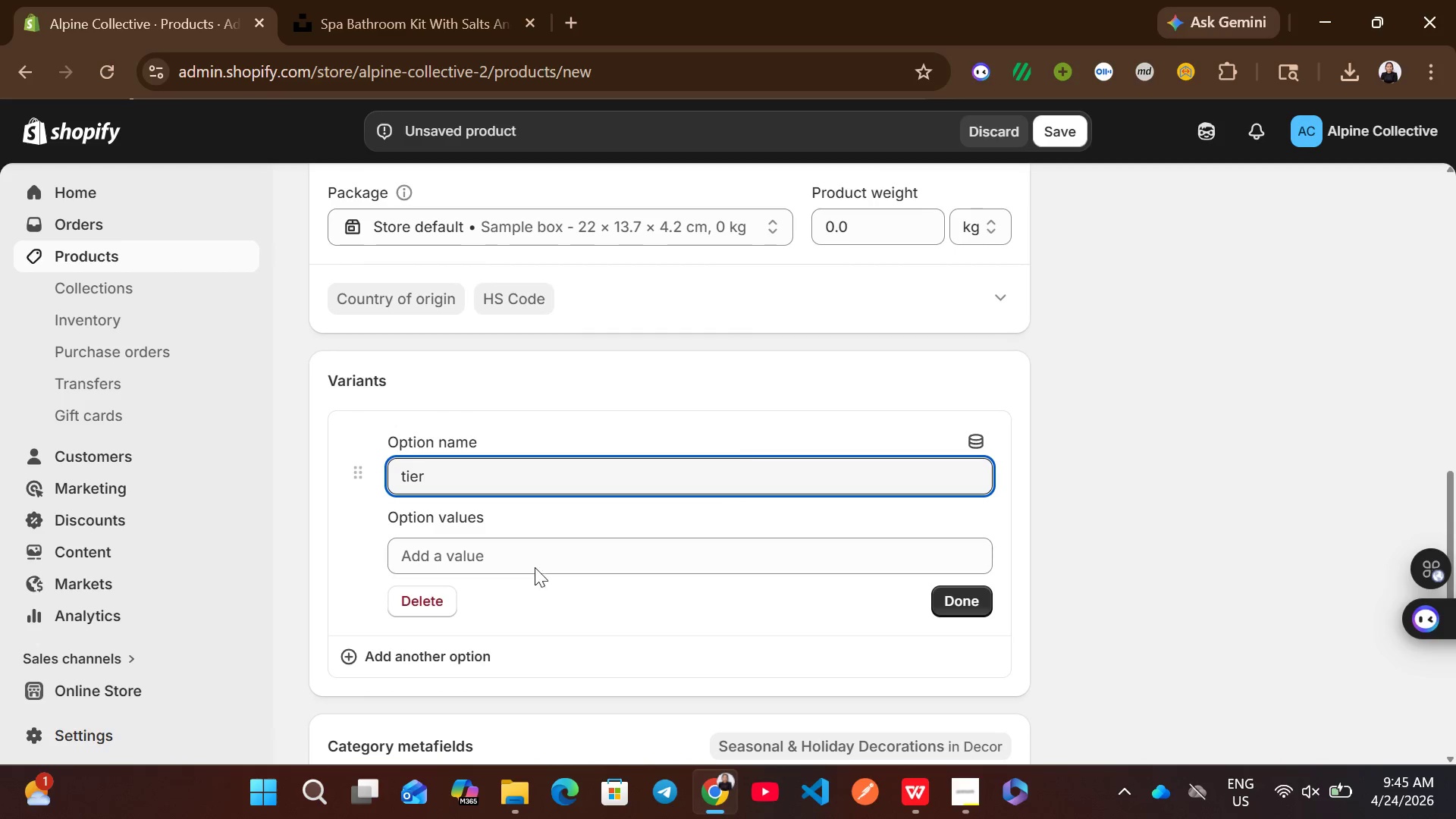 
left_click([489, 538])
 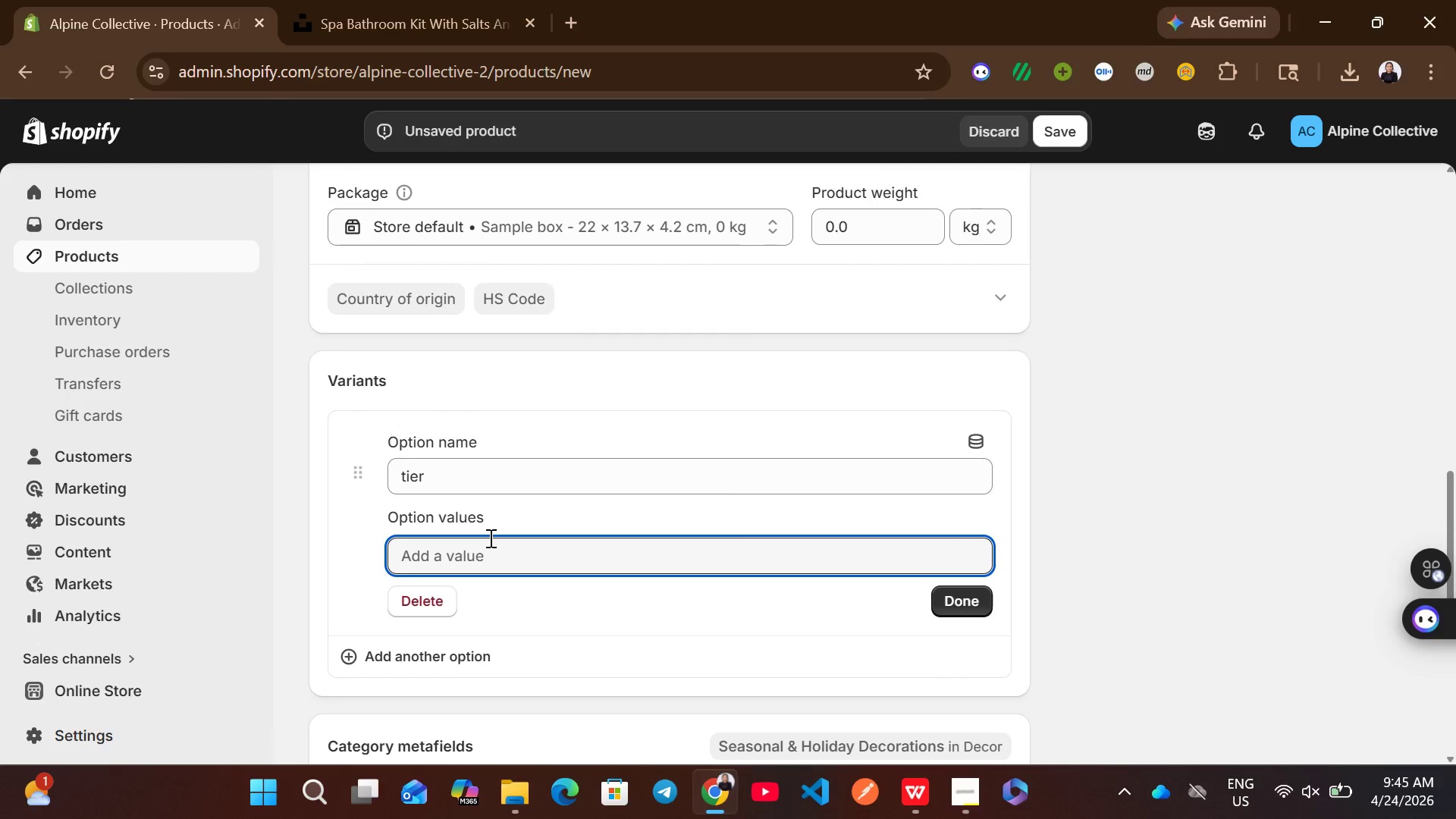 
type(standard)
 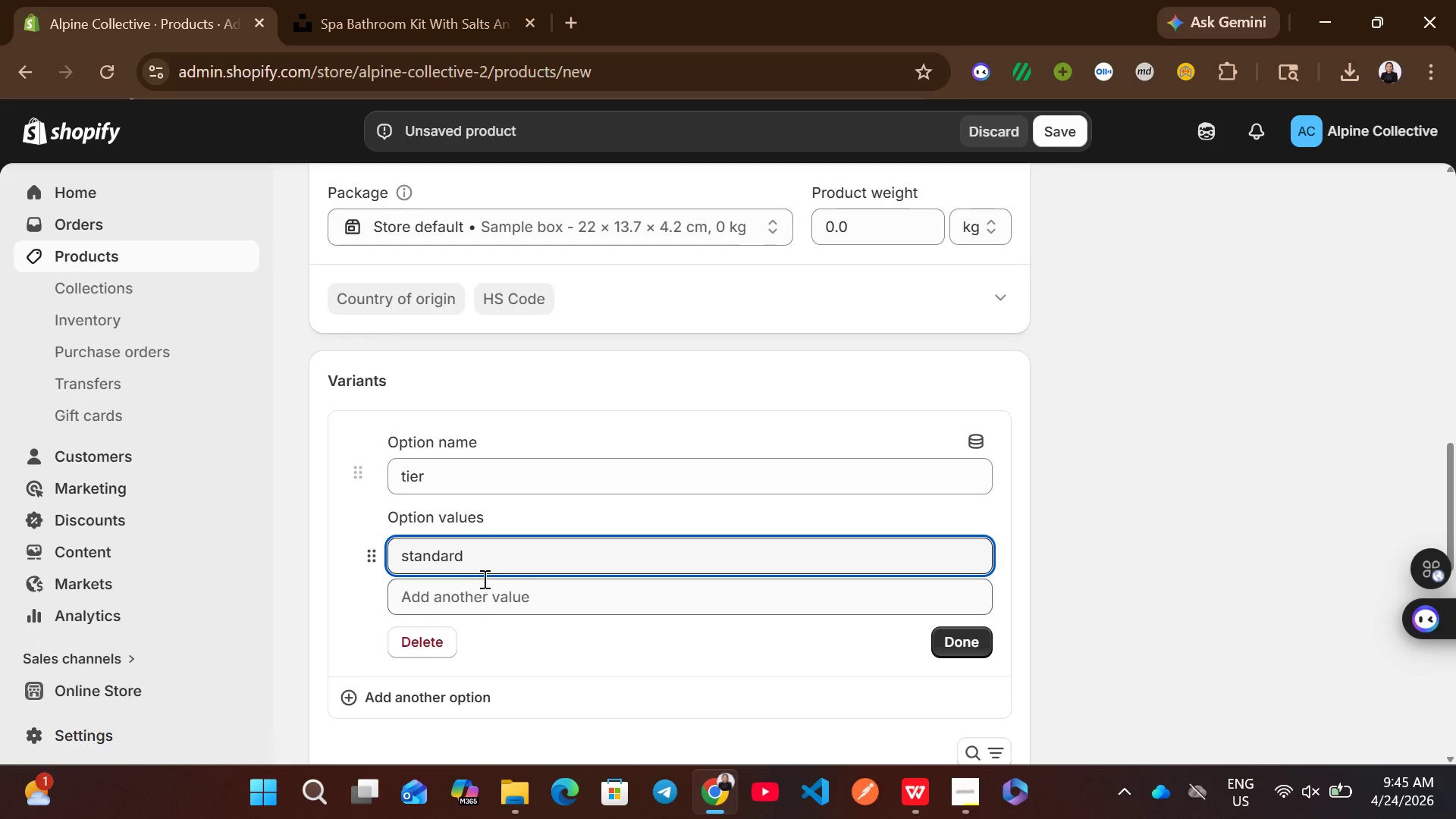 
left_click([480, 599])
 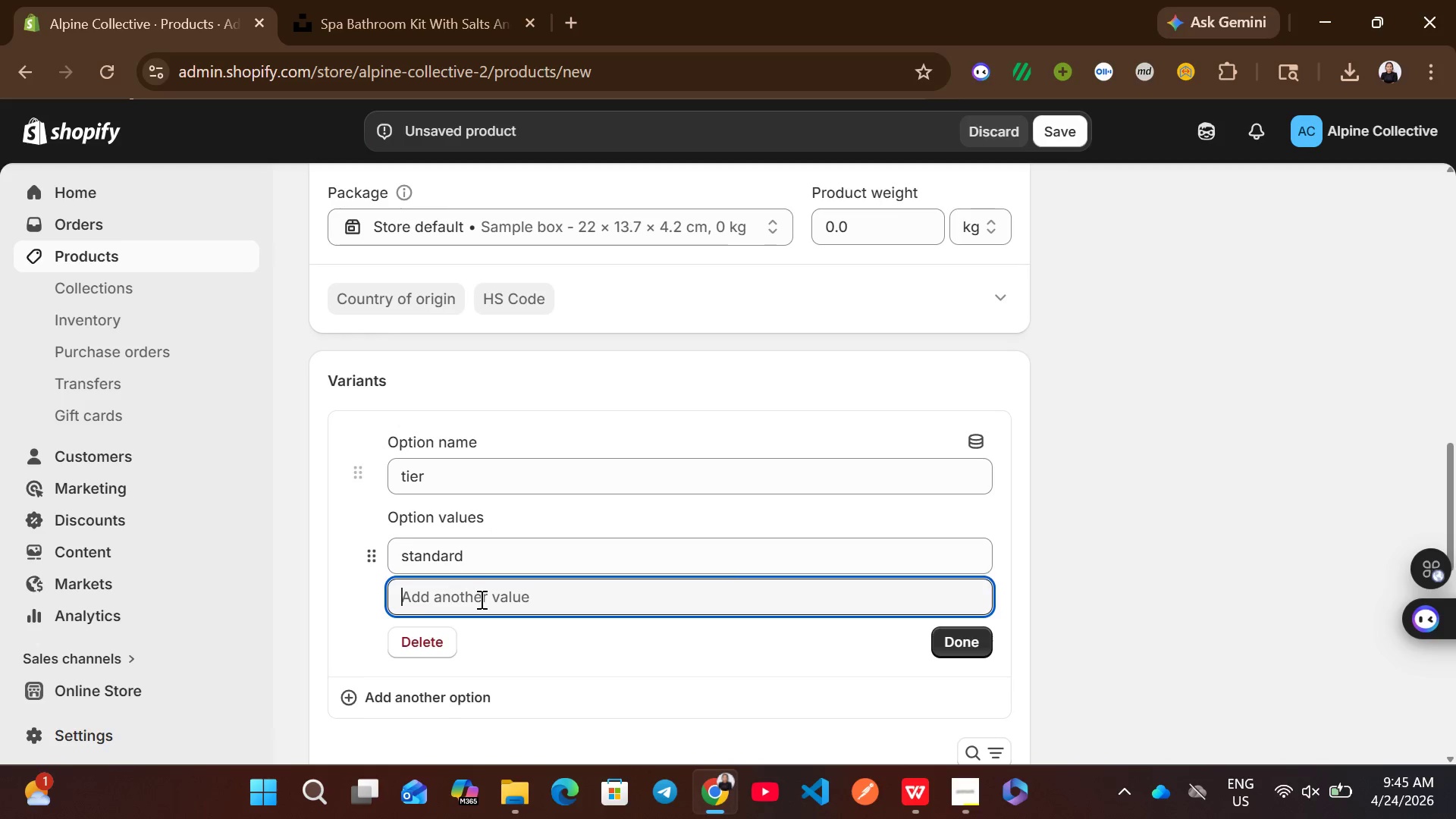 
type(premium)
 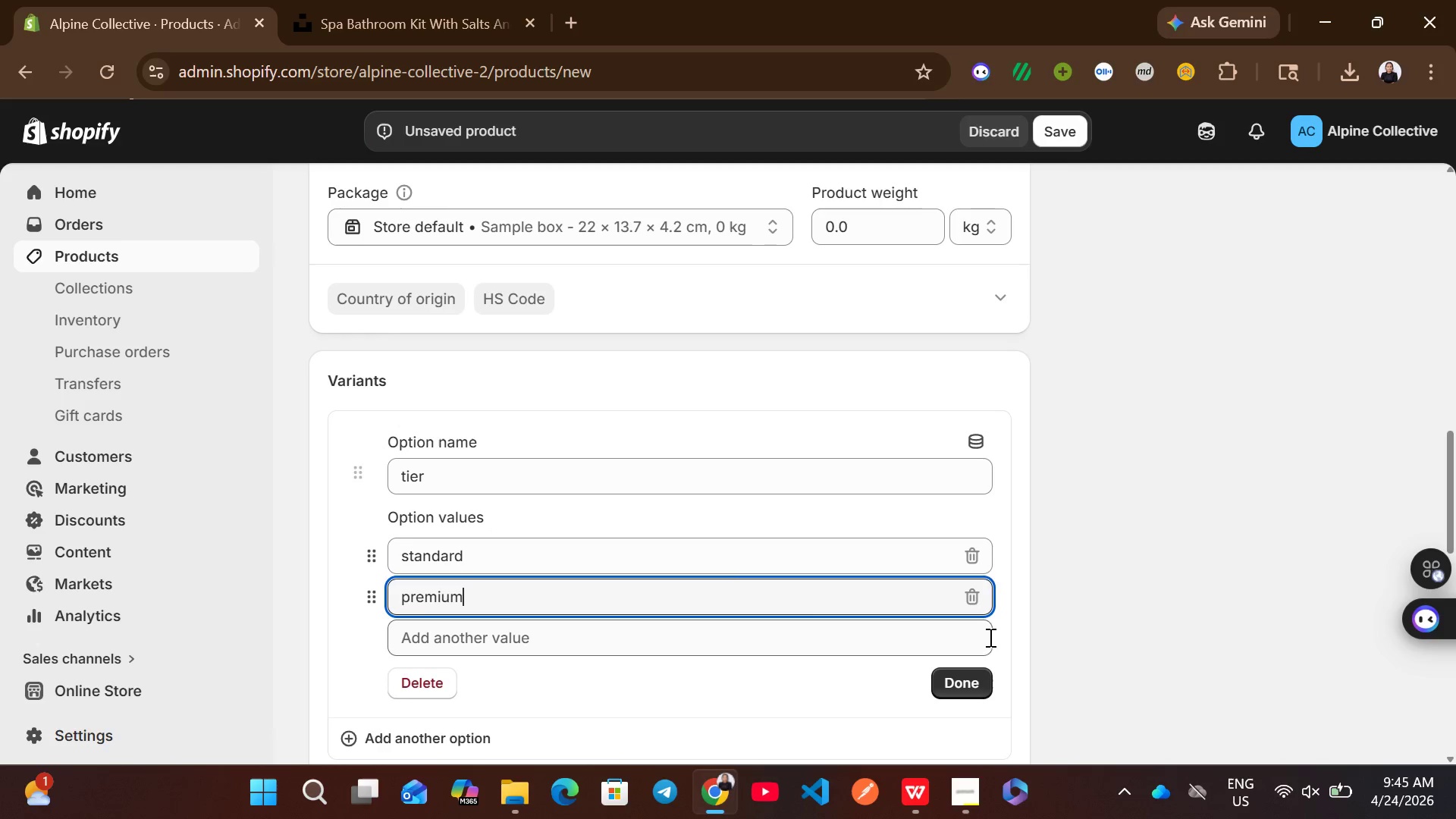 
left_click([990, 687])
 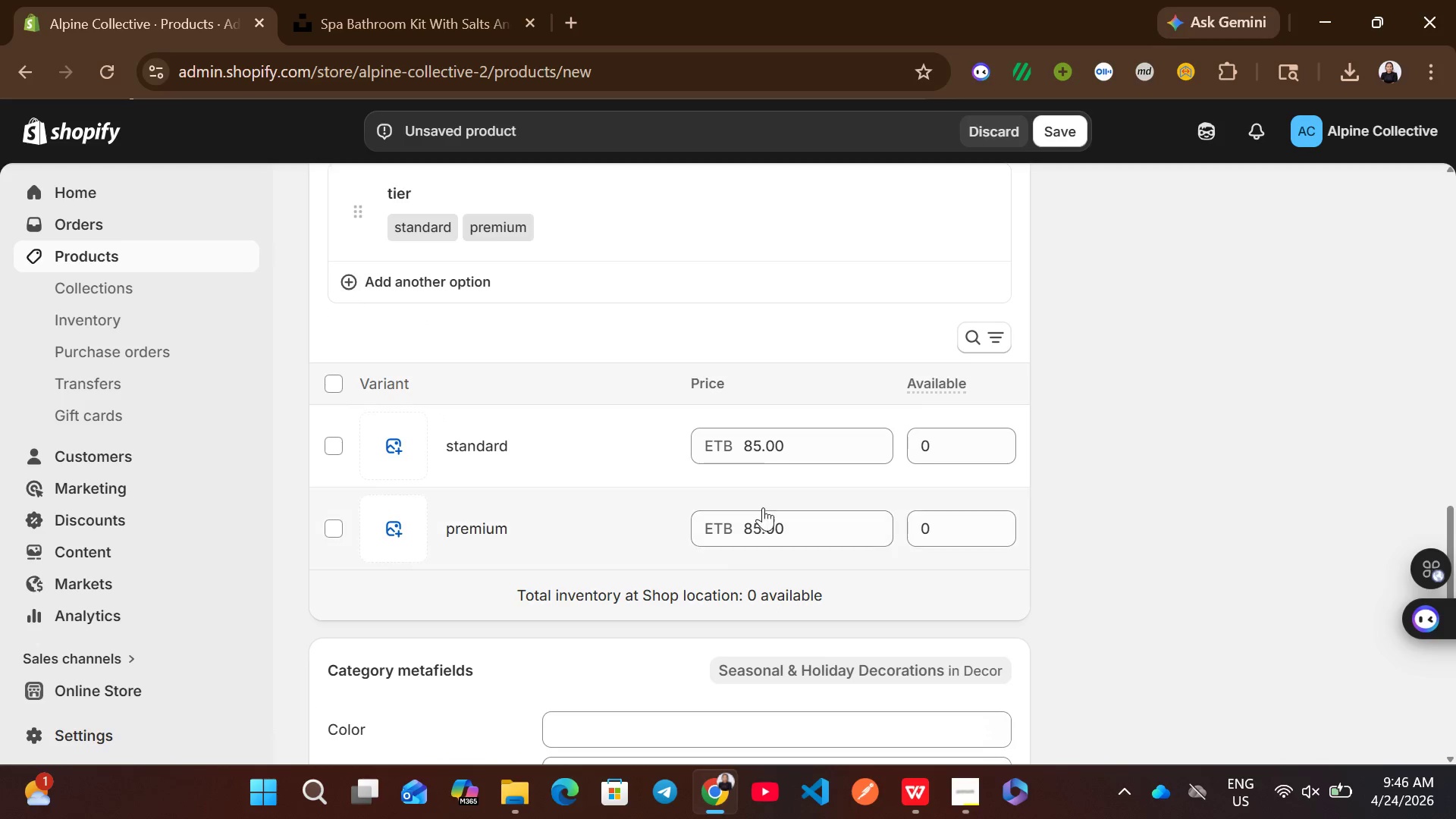 
left_click([754, 530])
 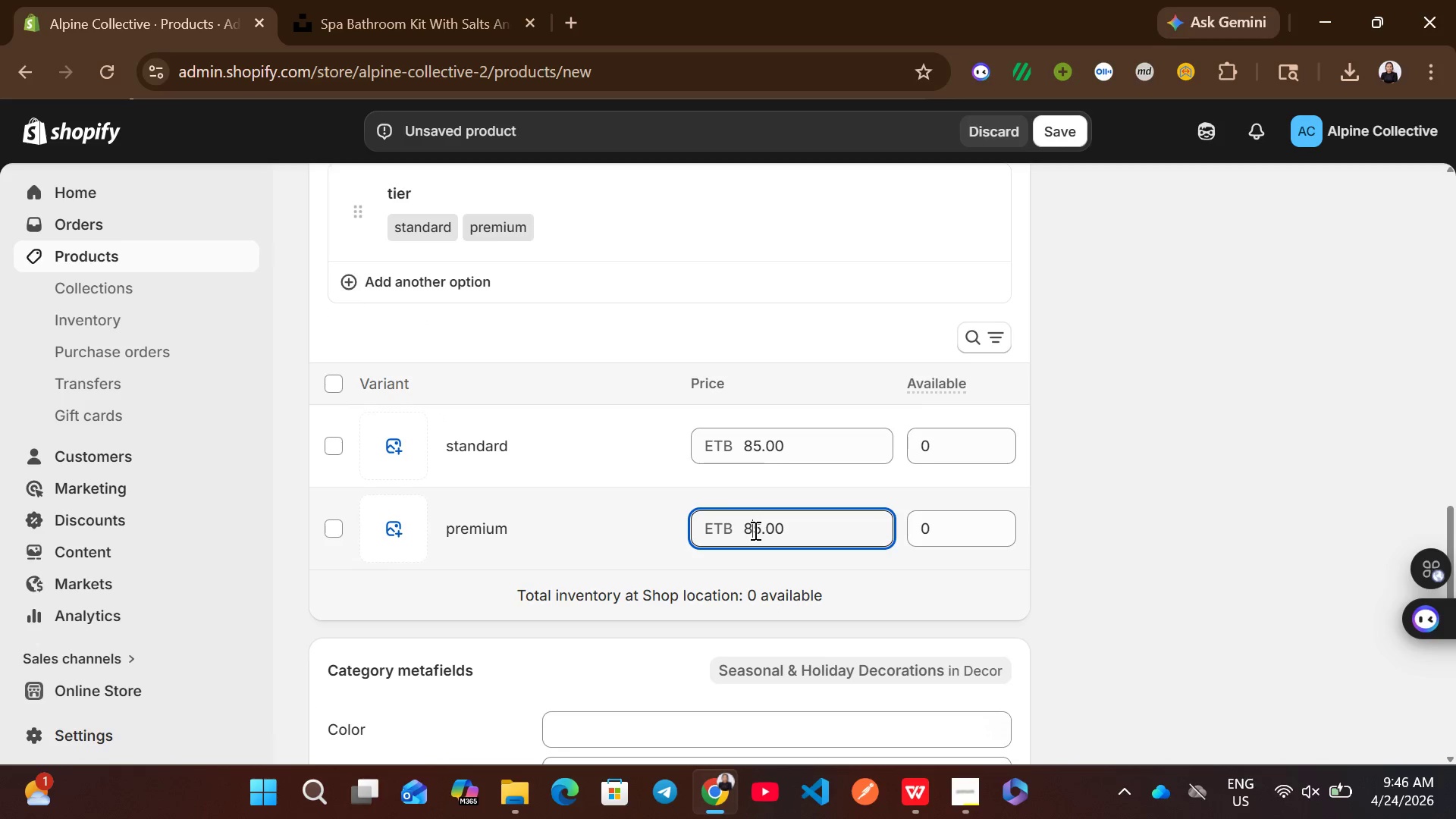 
key(ArrowRight)
 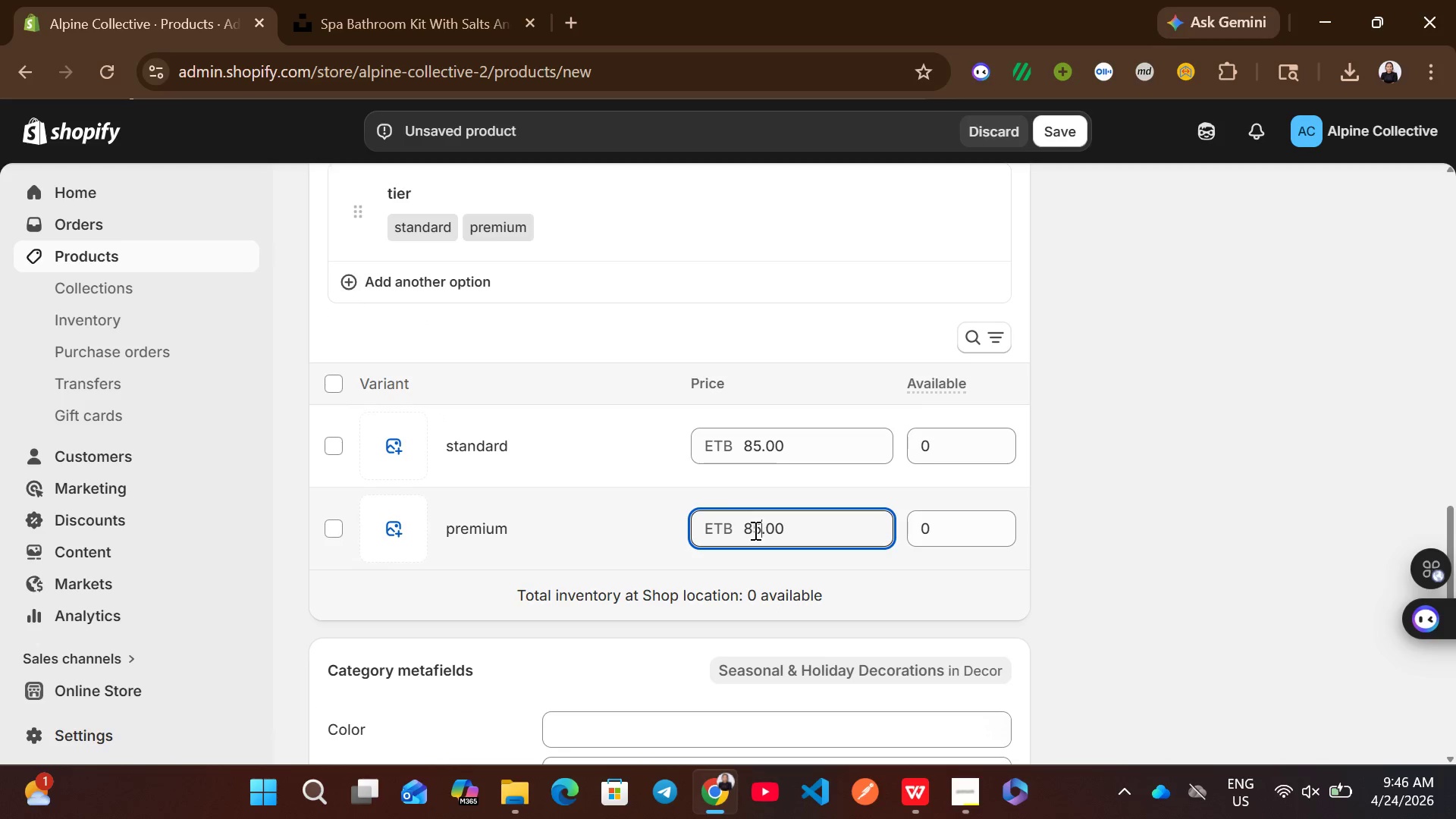 
key(Backspace)
key(Backspace)
type(q)
key(Backspace)
type(140)
 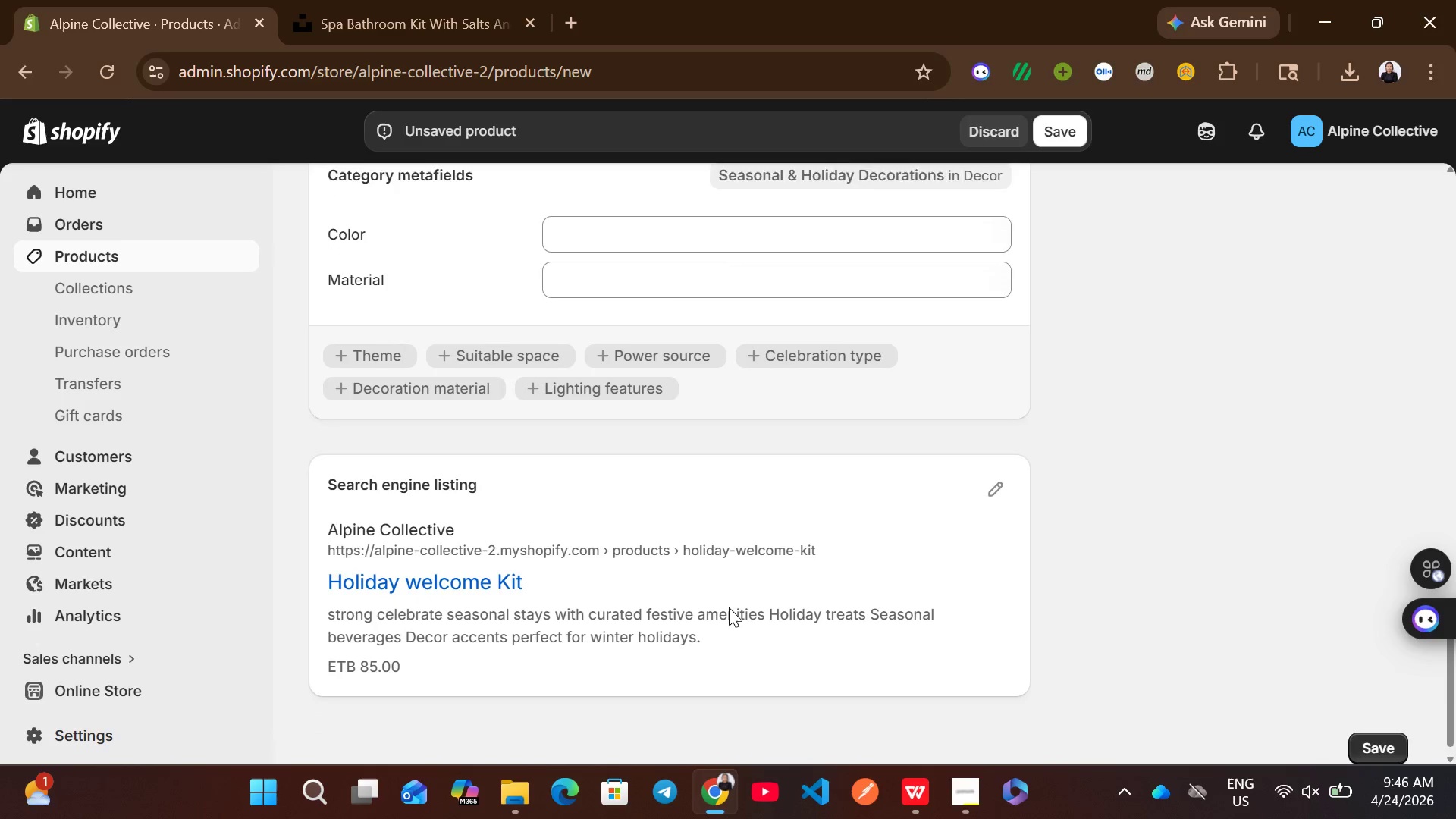 
left_click([995, 467])
 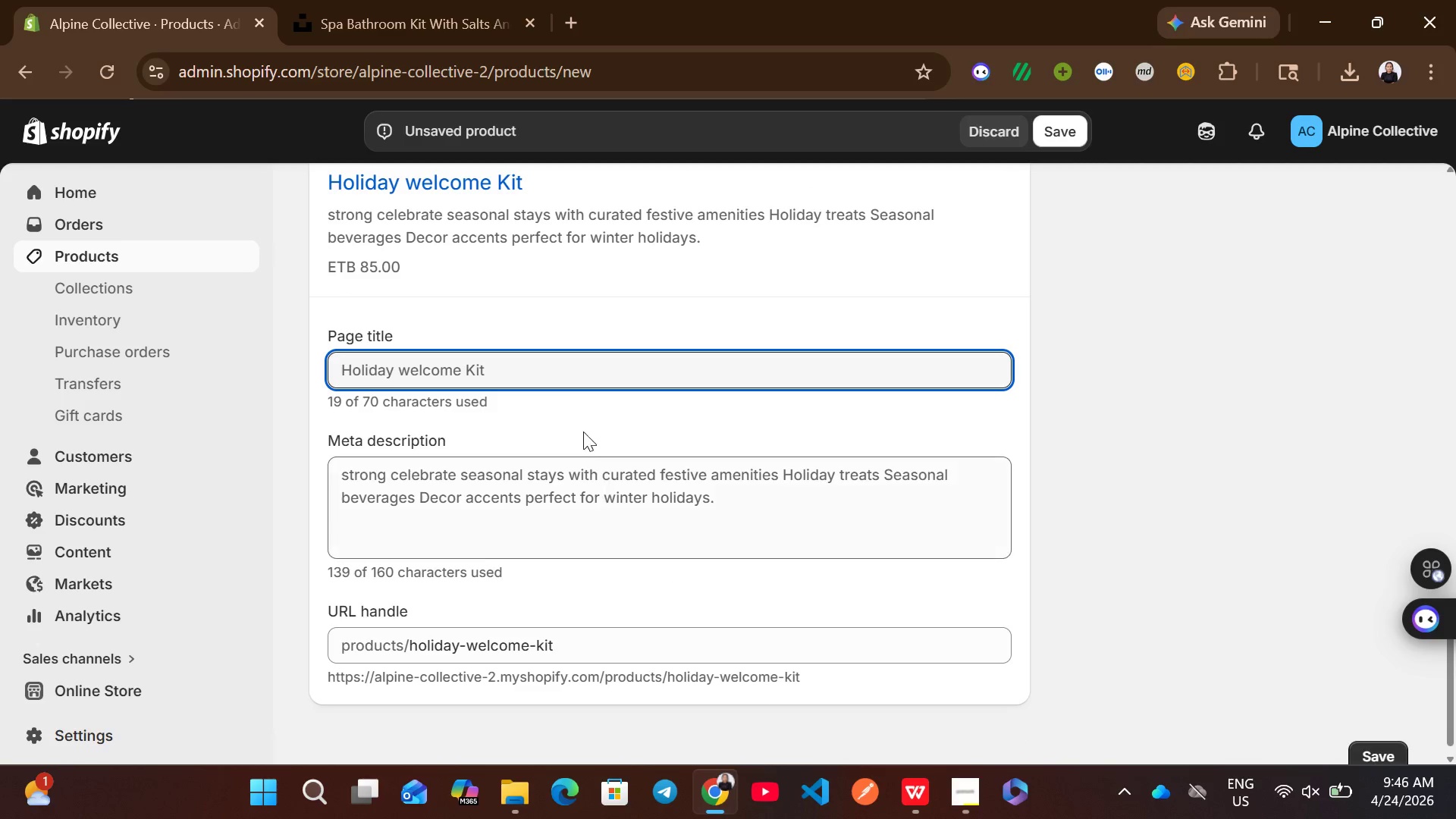 
left_click([533, 359])
 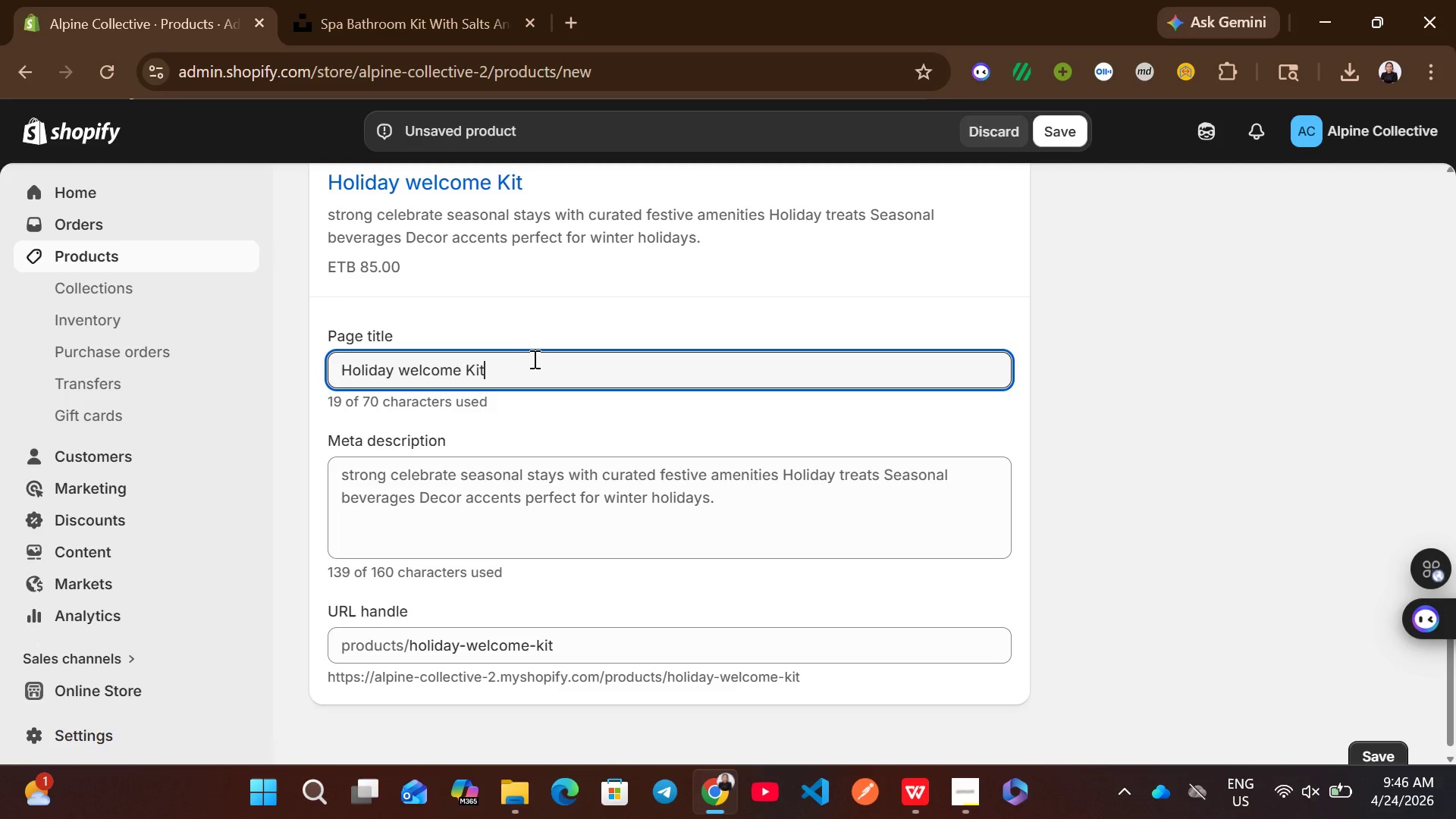 
key(Control+ControlLeft)
 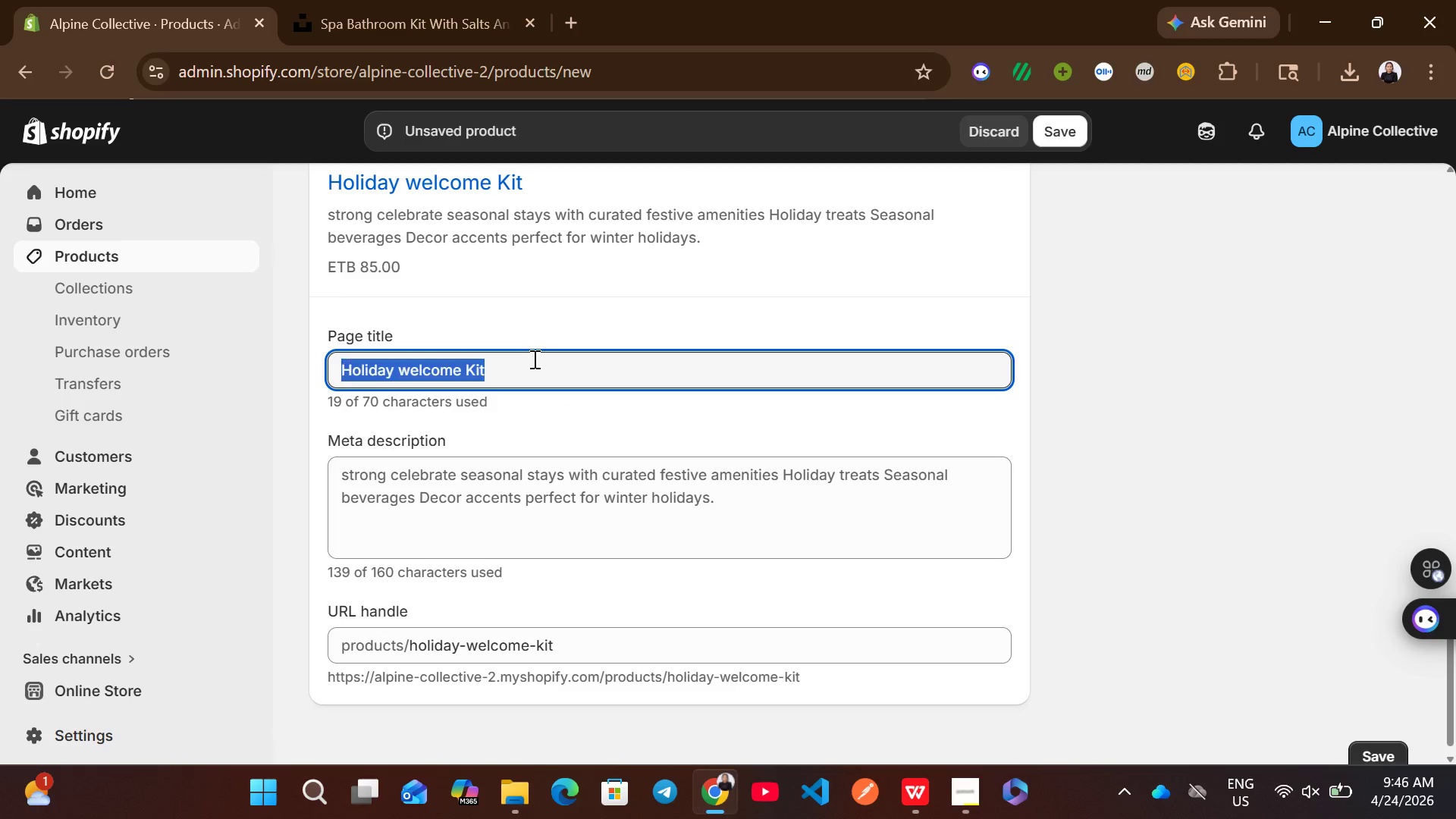 
key(Control+A)
 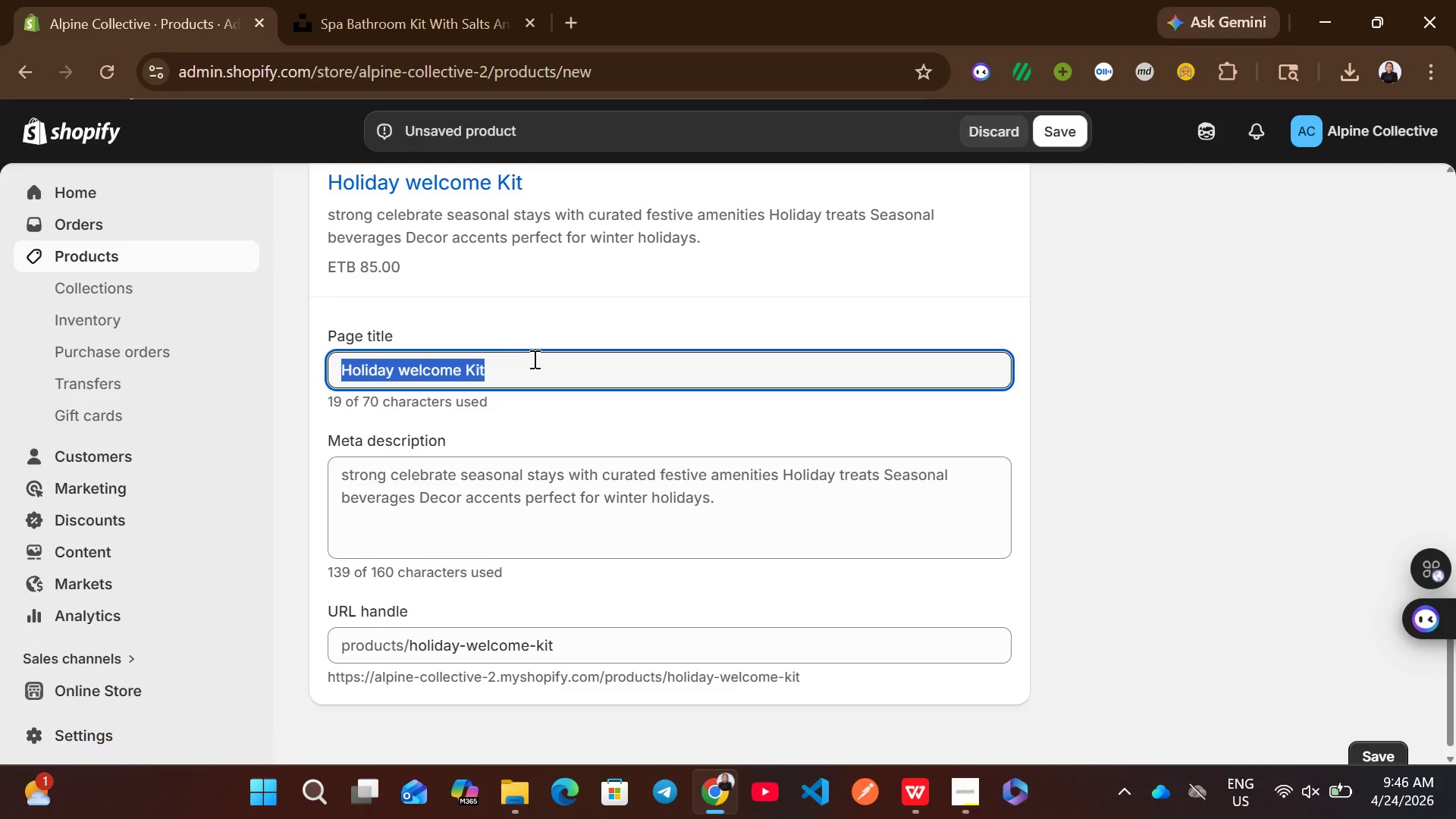 
wait(9.2)
 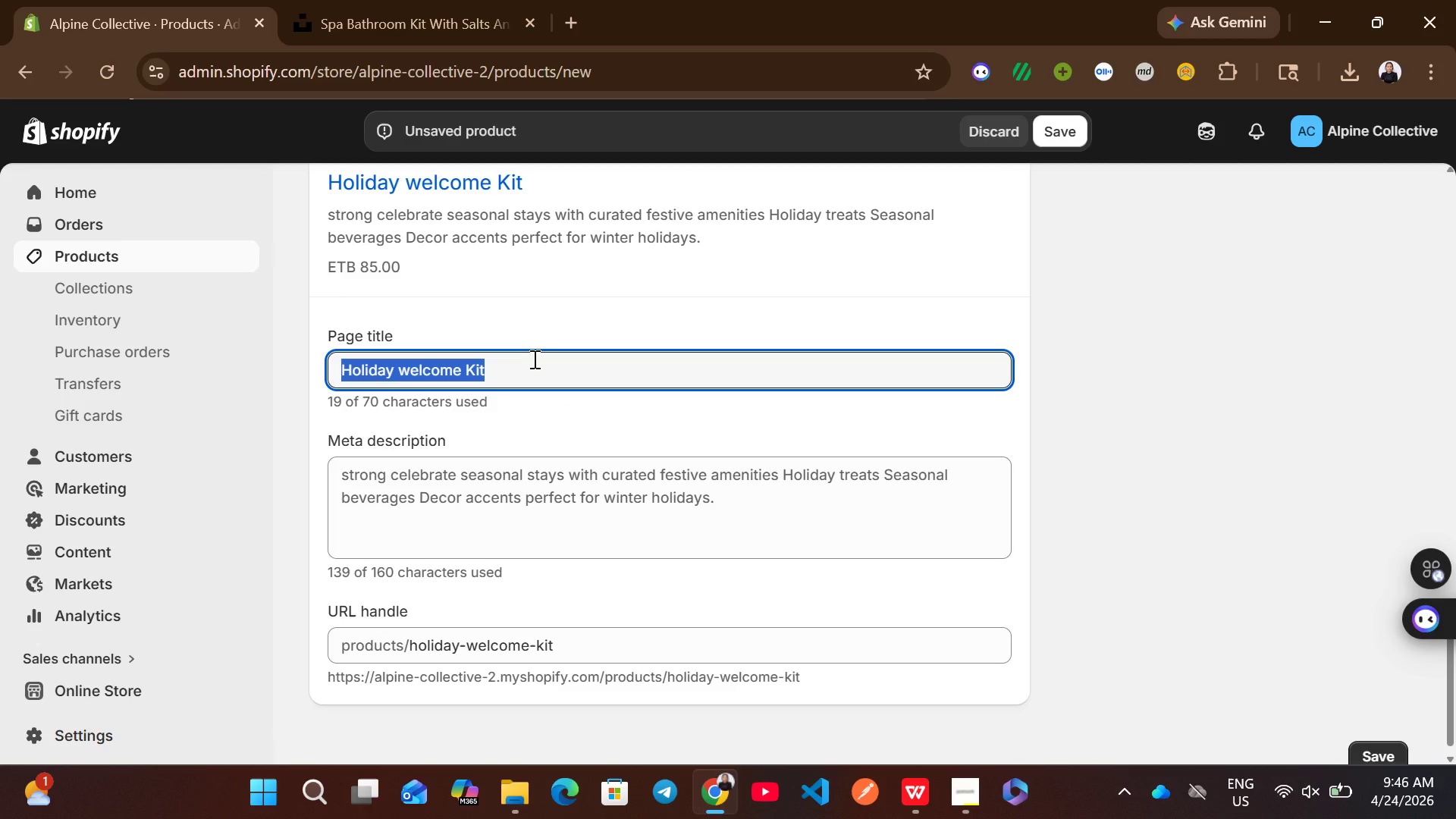 
type(Holiday Amenity Kit | Alpine Collective)
 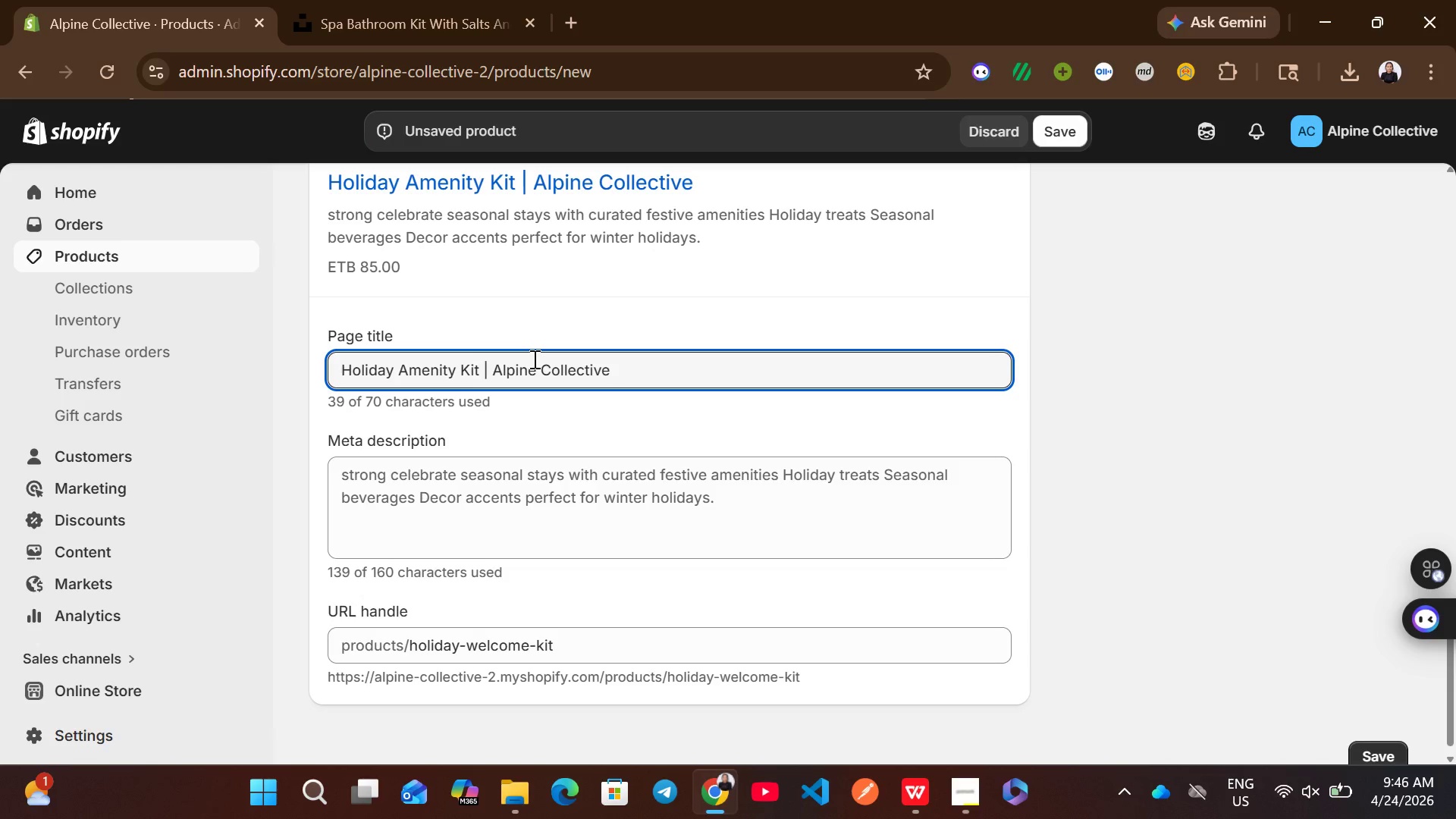 
left_click([597, 537])
 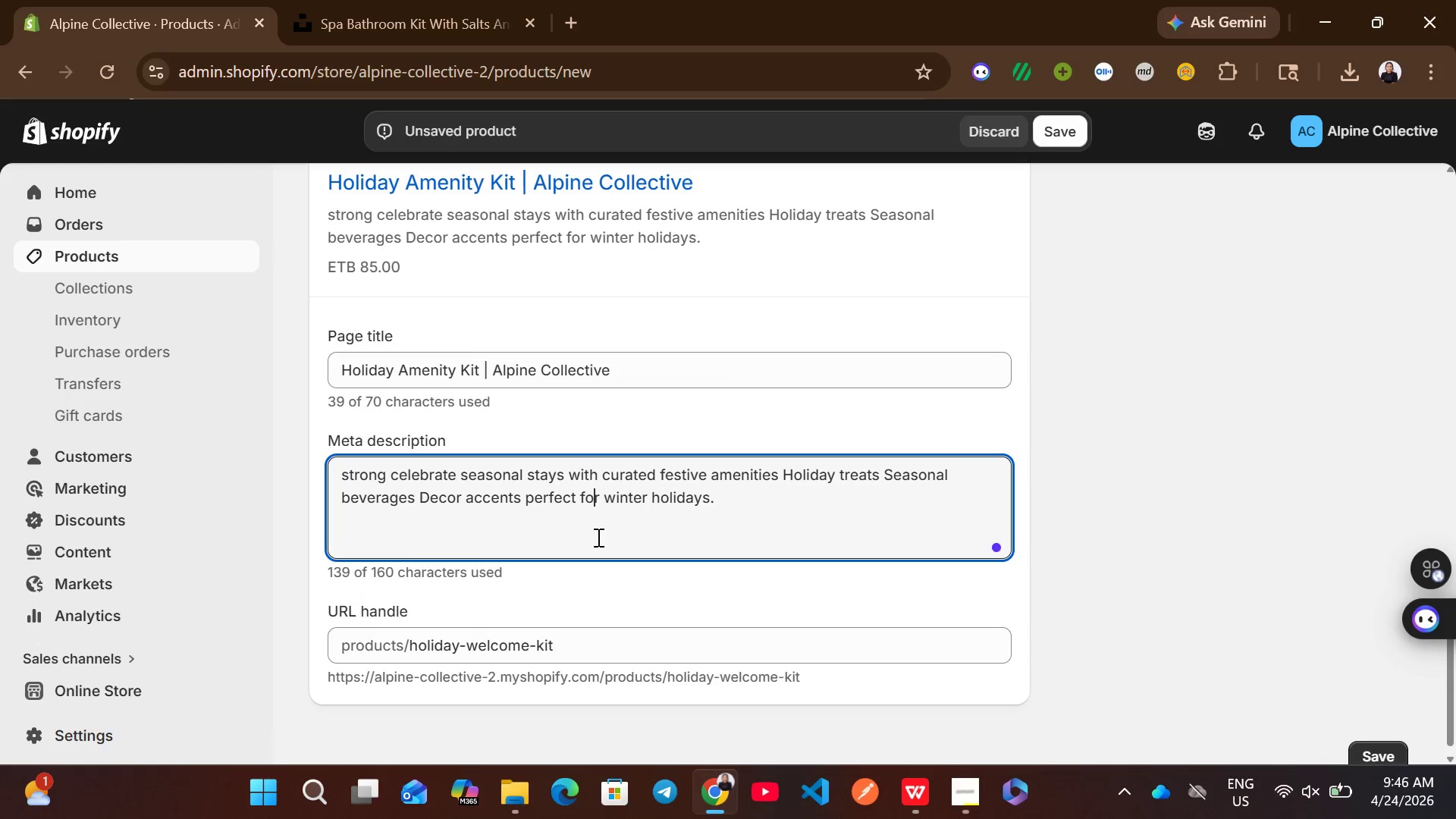 
key(Control+A)
 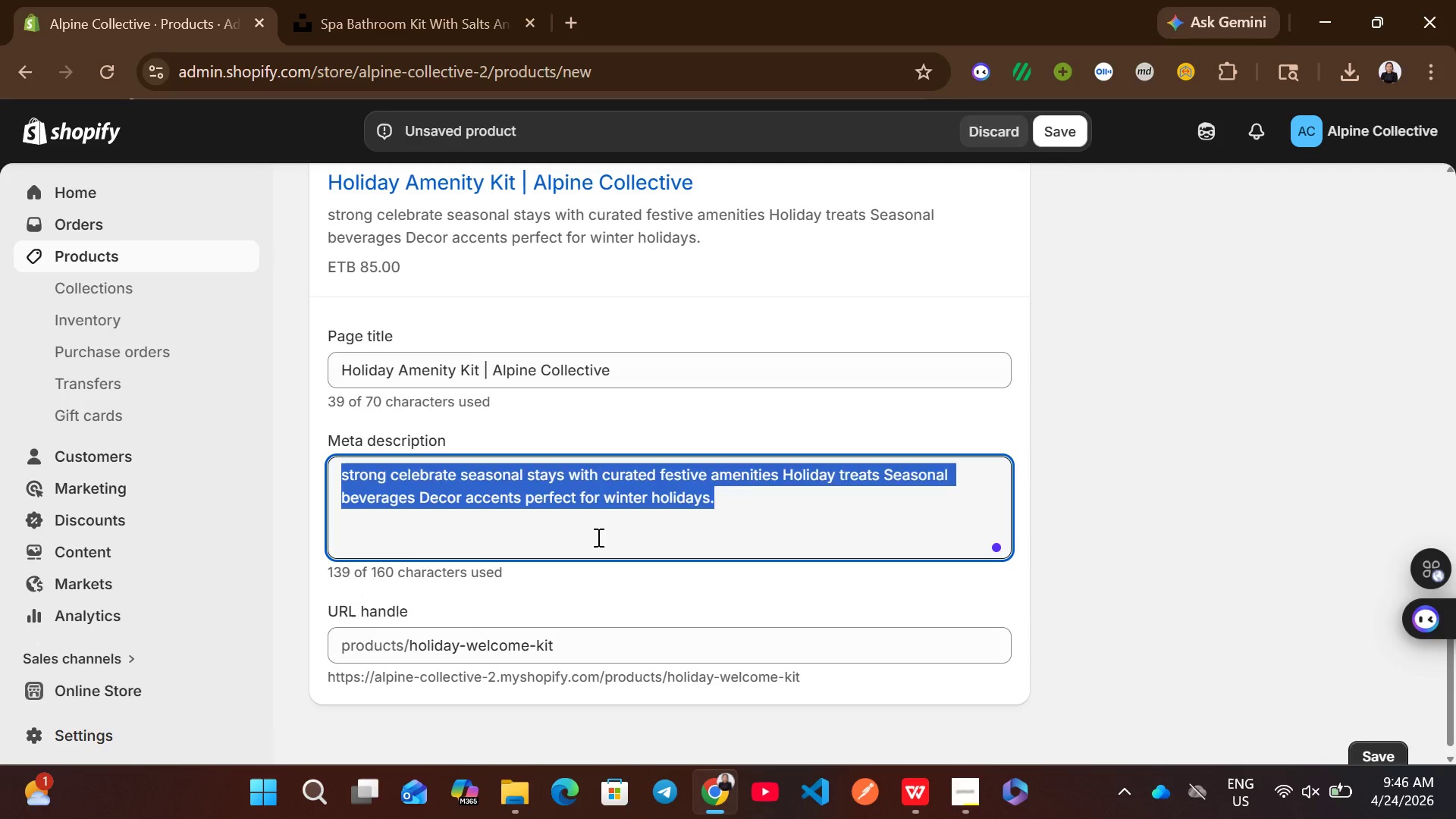 
key(Backspace)
 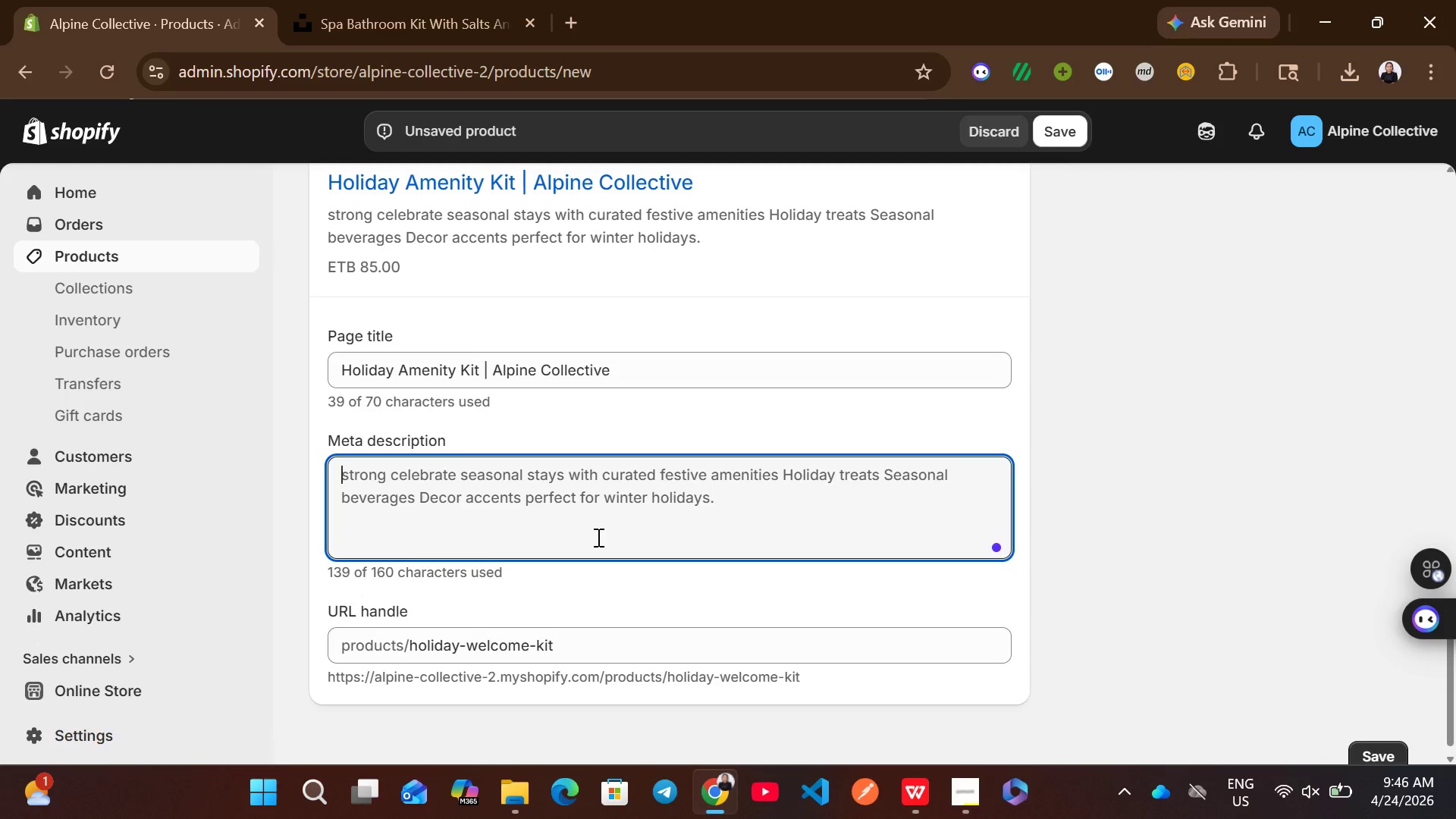 
wait(9.31)
 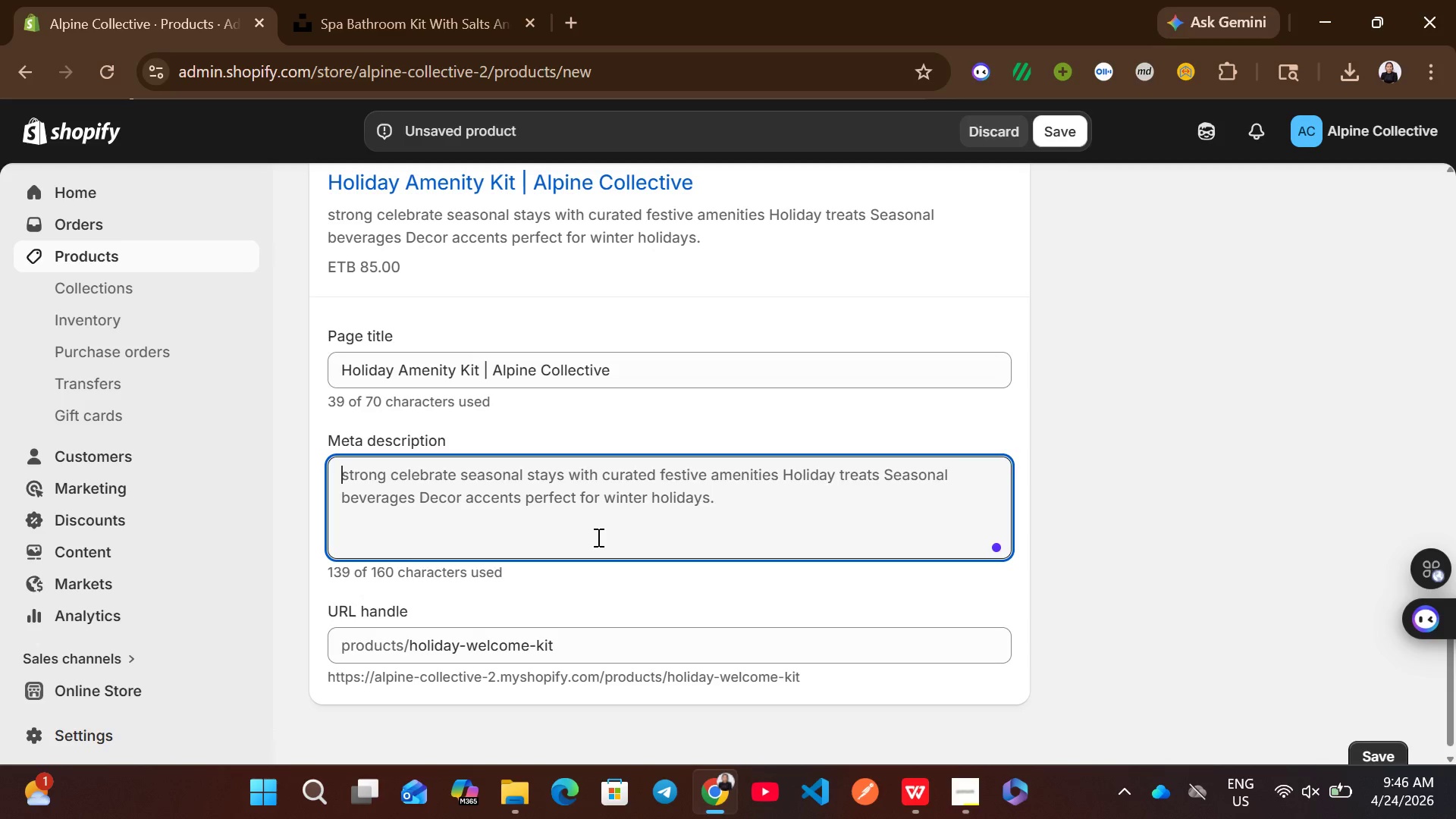 
type(Seasonla )
key(Backspace)
key(Backspace)
key(Backspace)
type(al)
 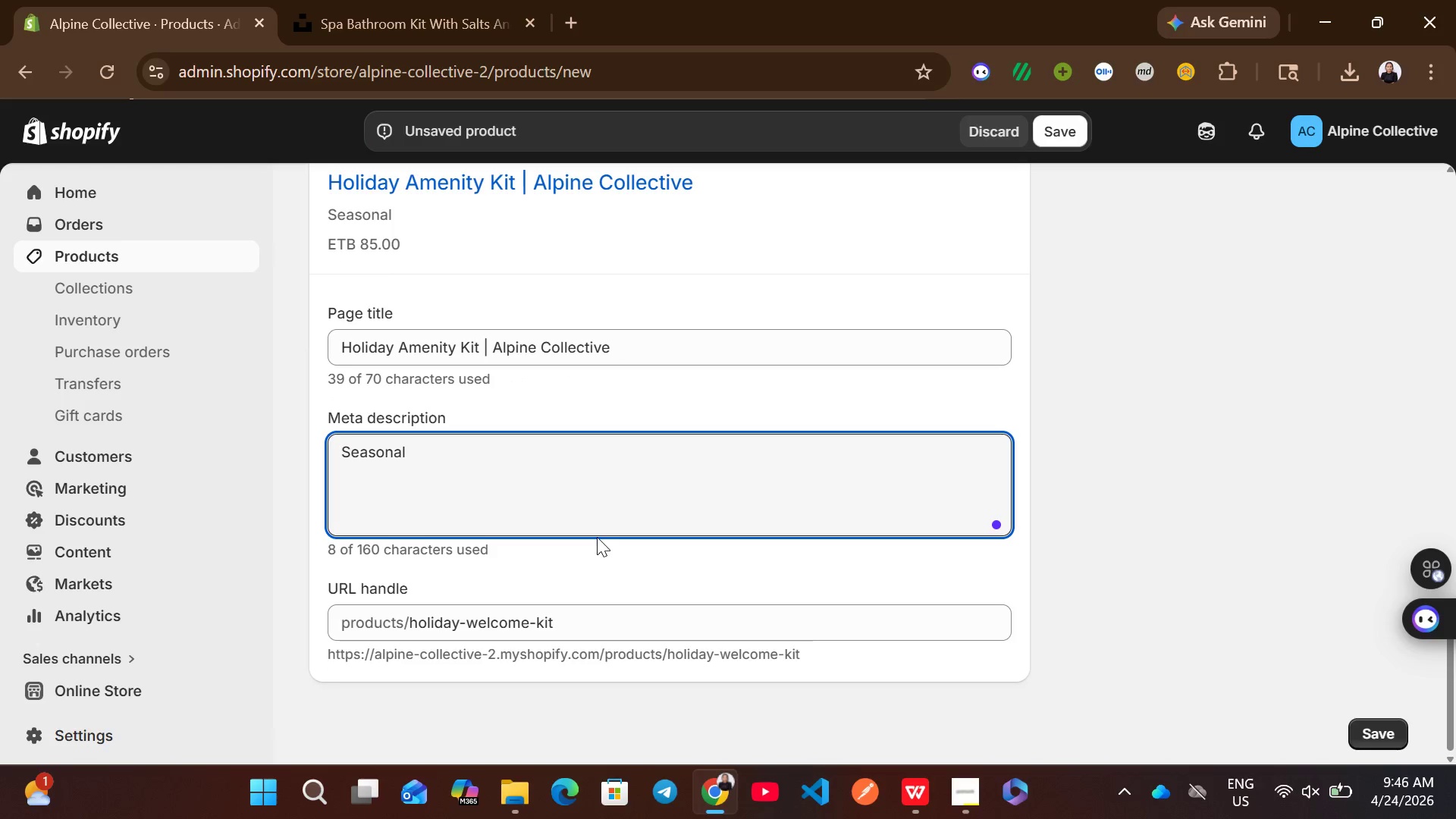 
type( j)
key(Backspace)
type(holiday kis)
key(Backspace)
type(ts for memorable guest experiences.)
 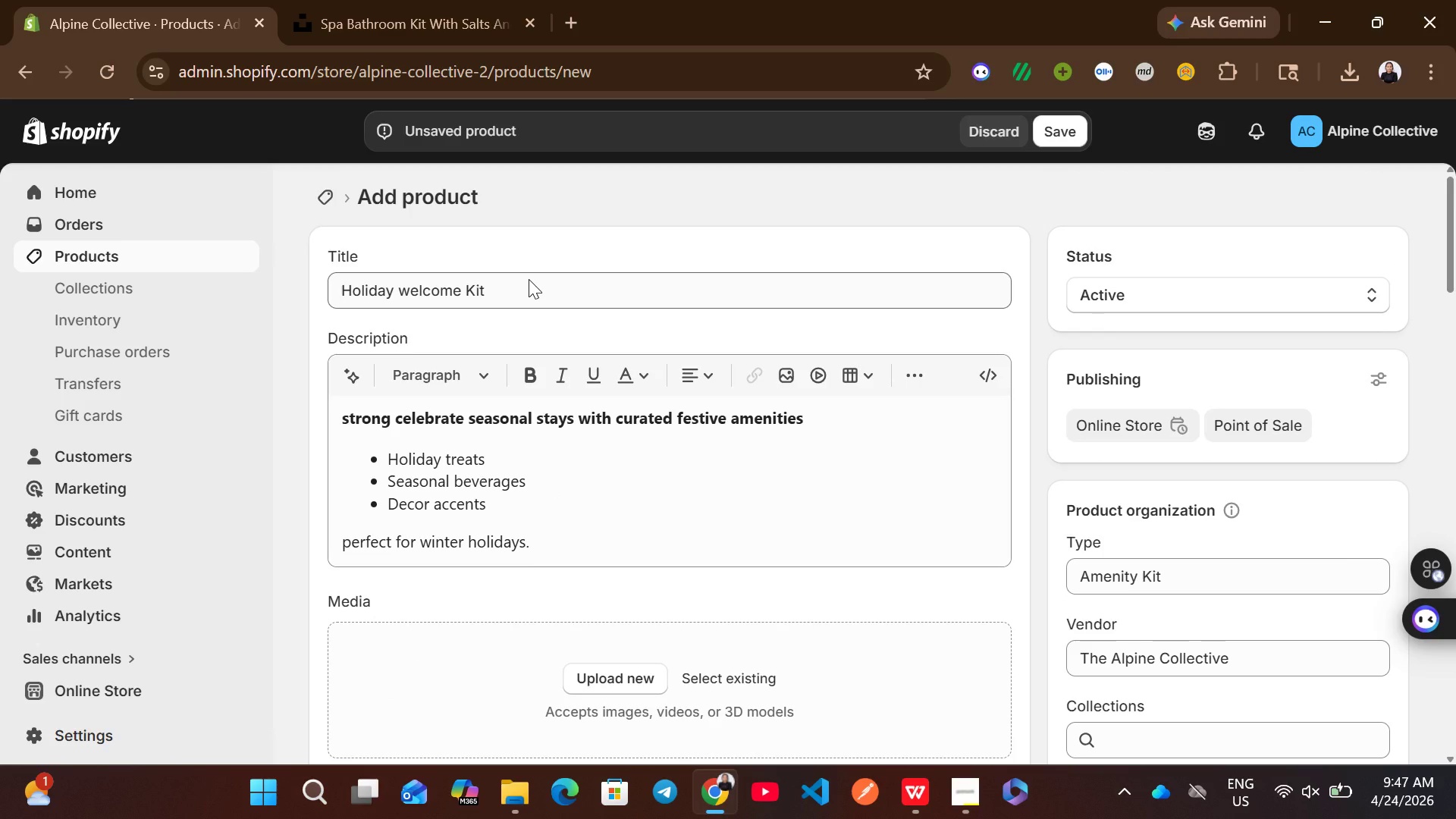 
wait(10.33)
 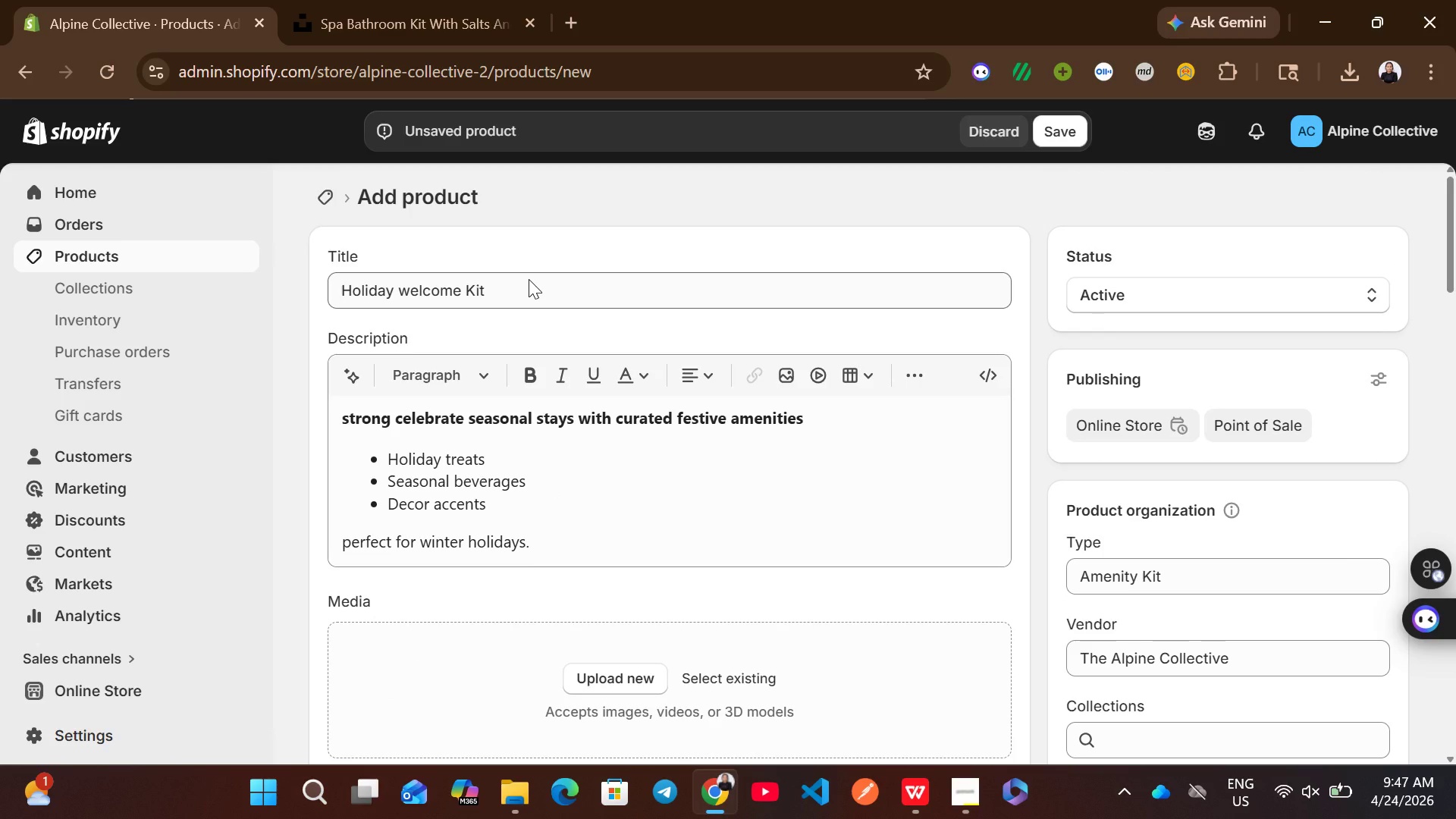 
left_click([508, 284])
 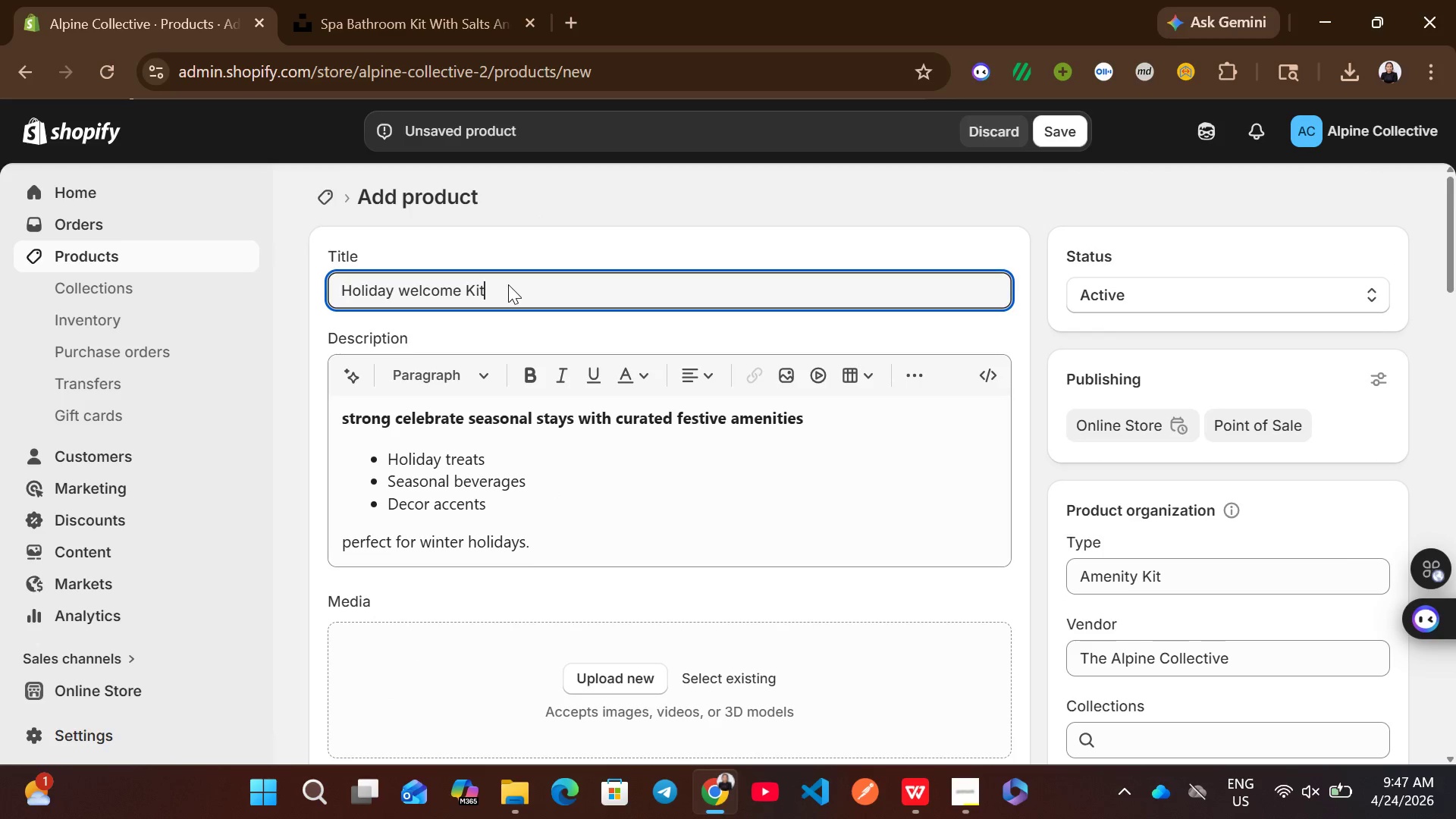 
key(Control+A)
 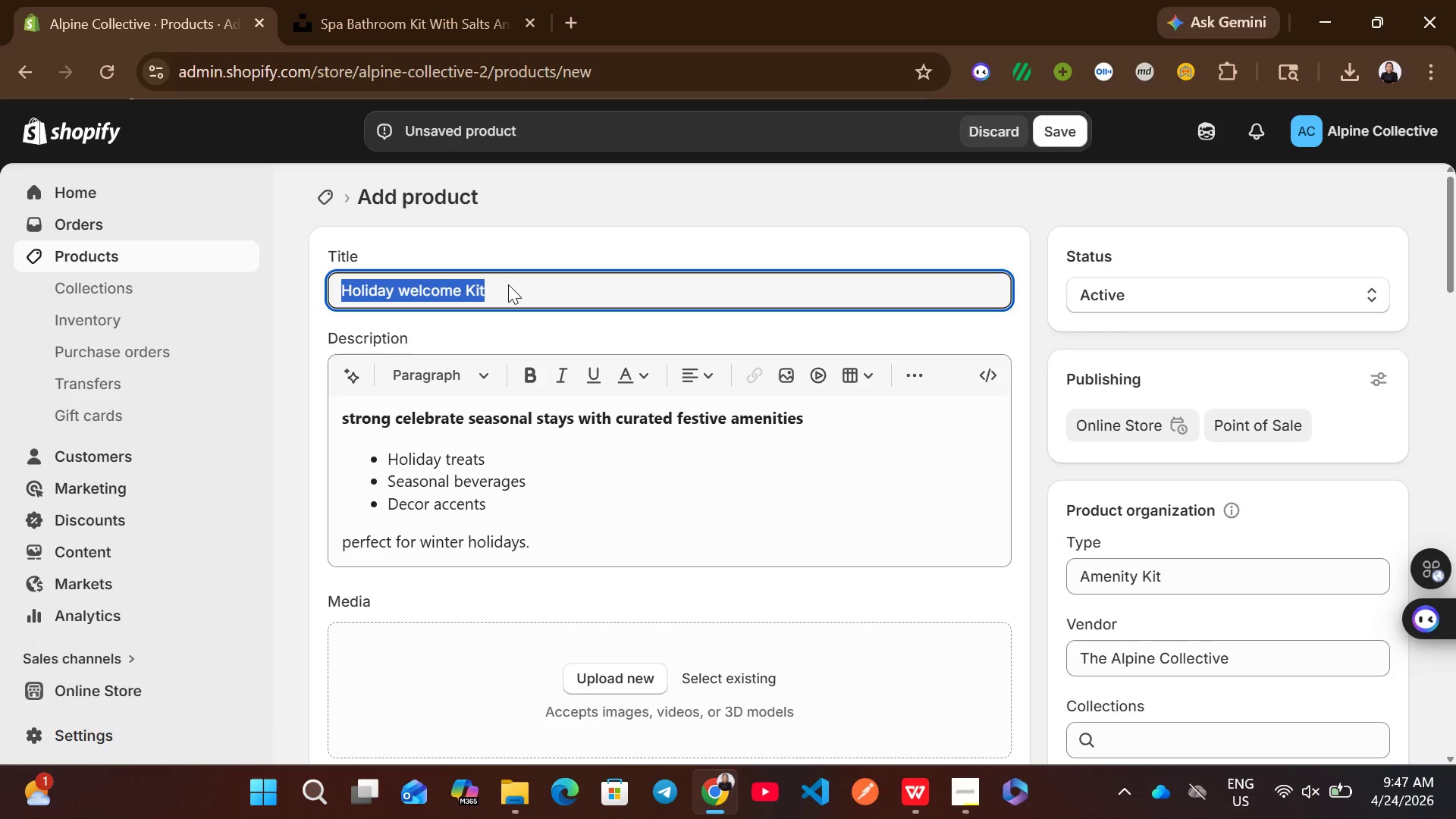 
key(Control+ControlLeft)
 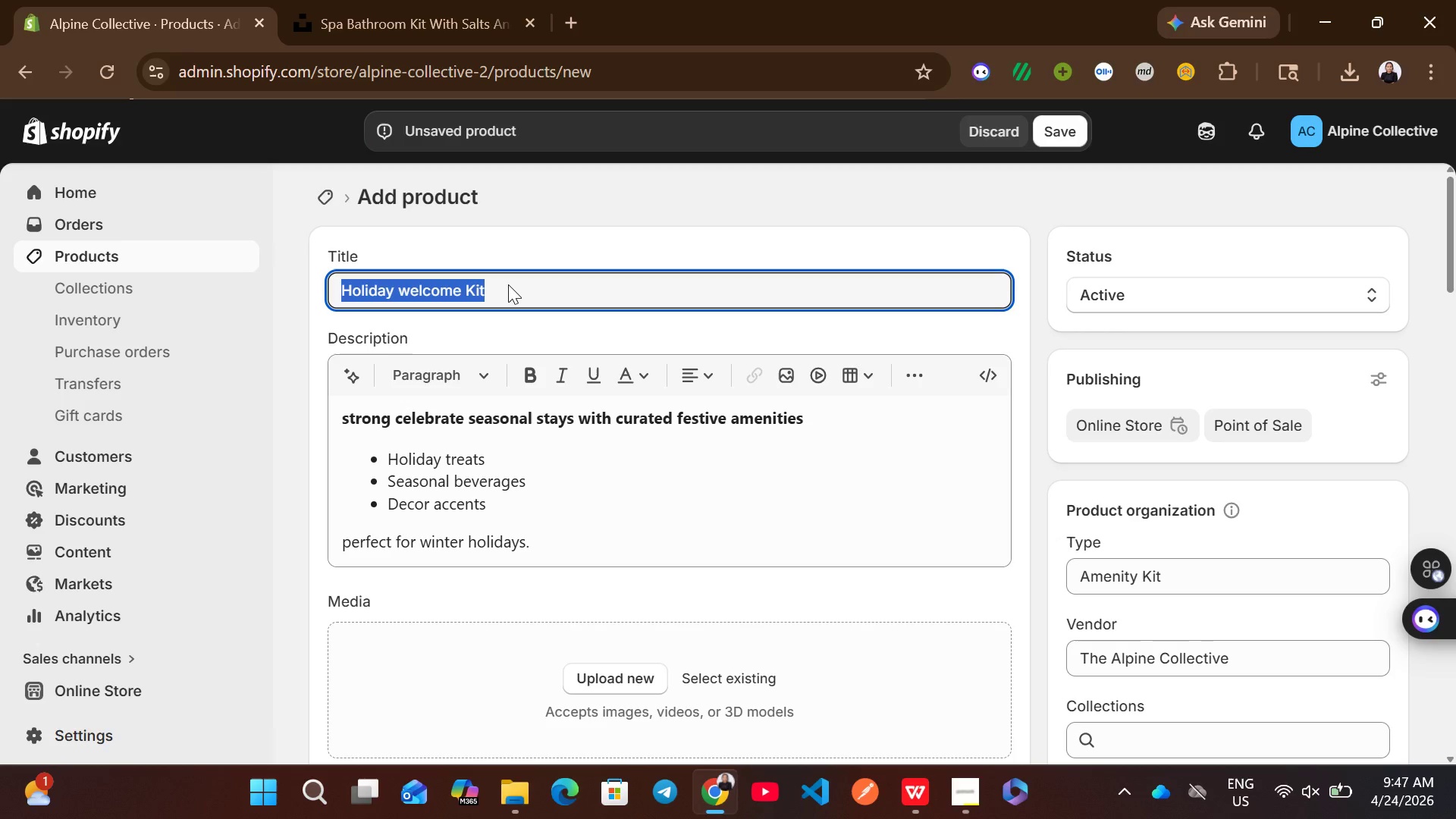 
key(Control+C)
 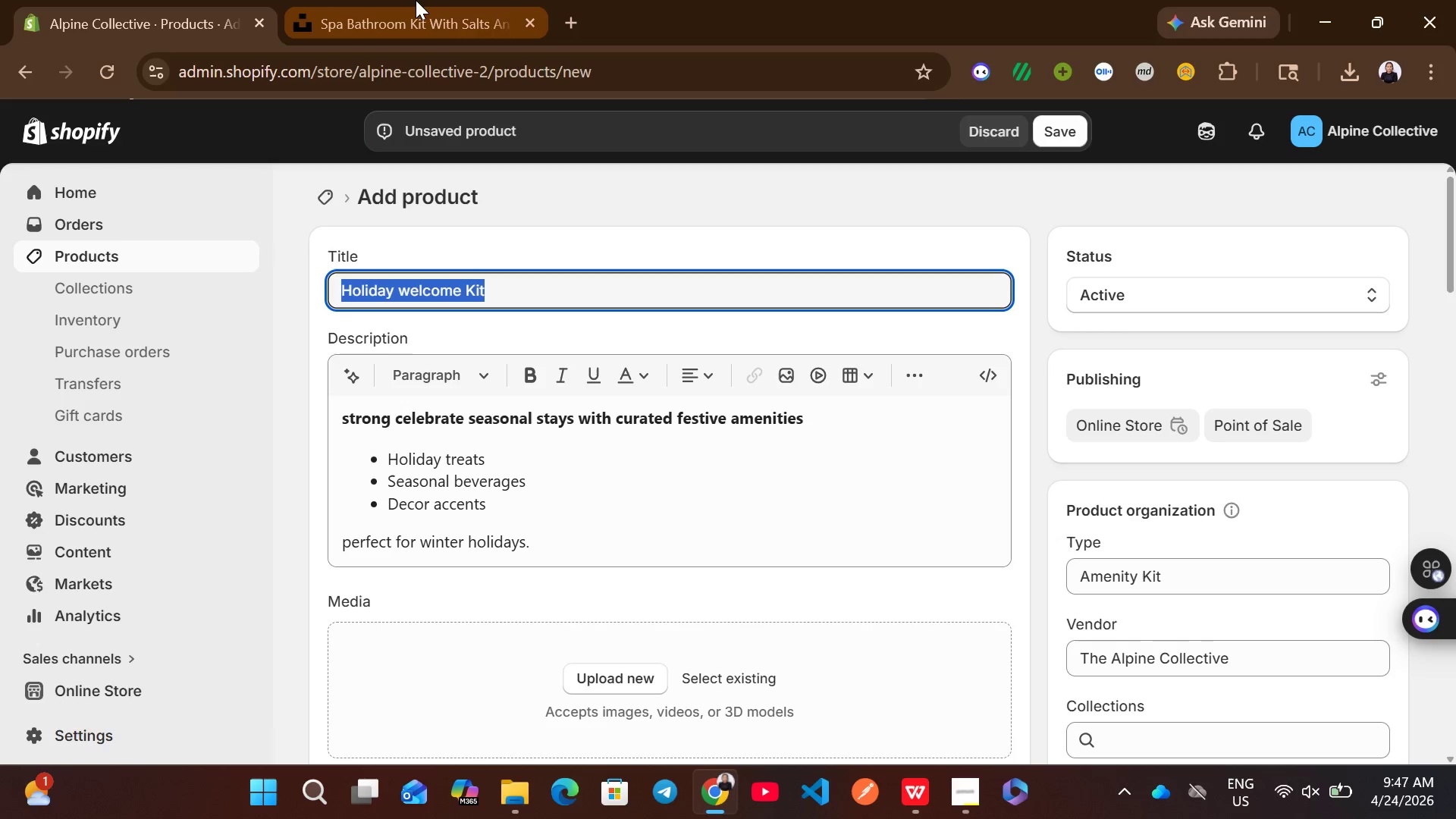 
left_click([416, 0])
 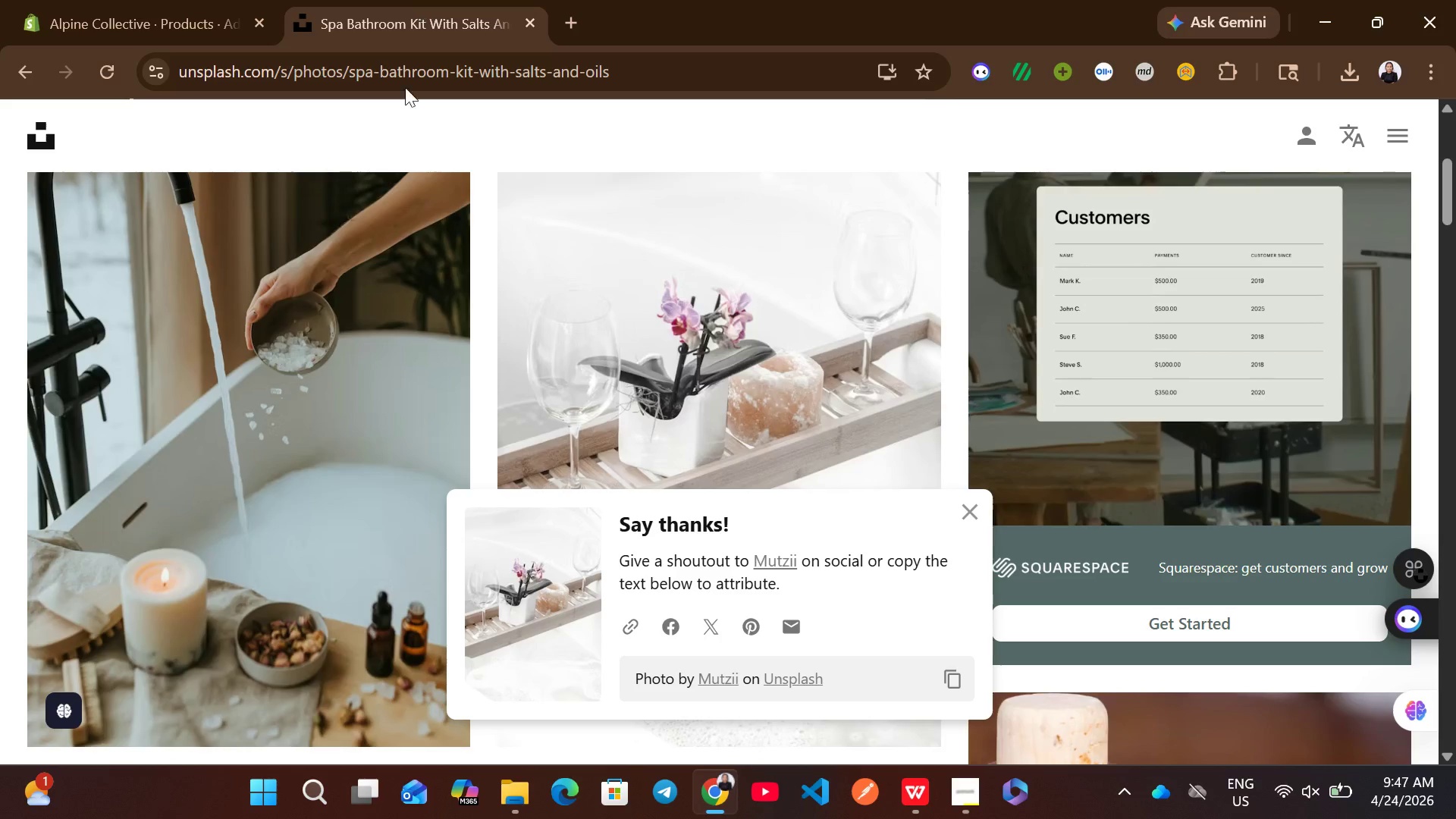 
mouse_move([375, 208])
 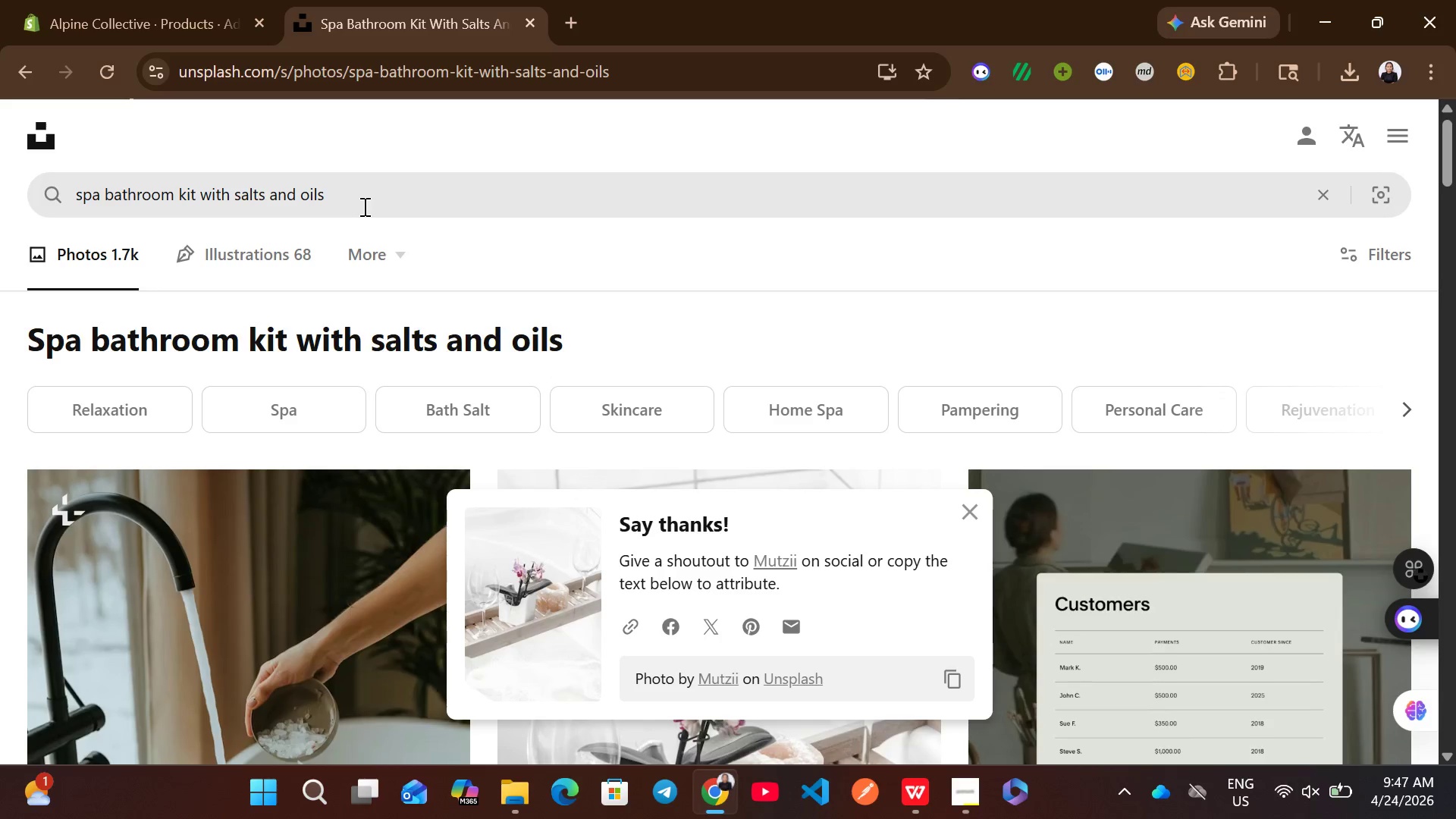 
left_click([363, 206])
 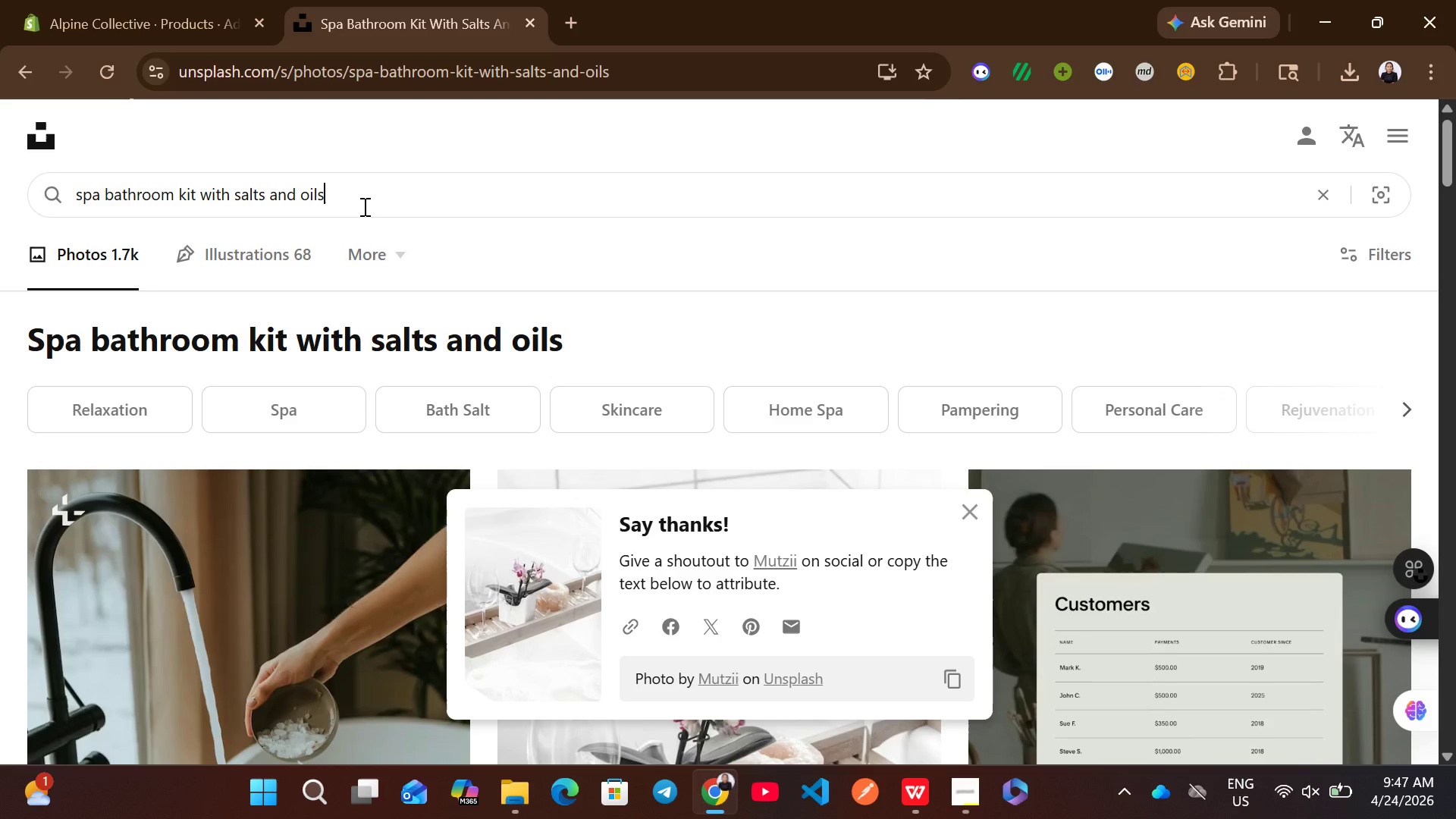 
key(Control+A)
 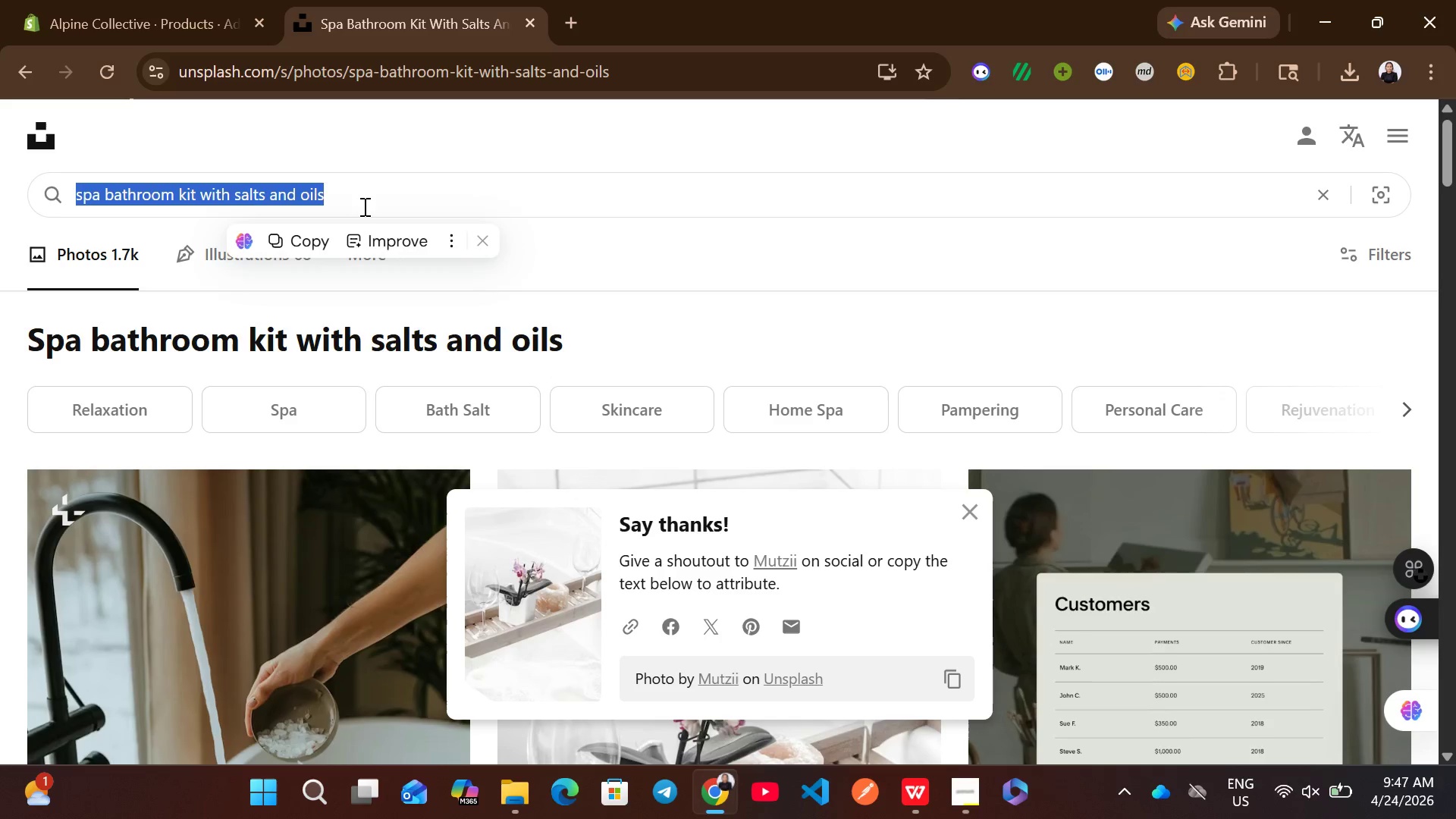 
key(Control+ControlLeft)
 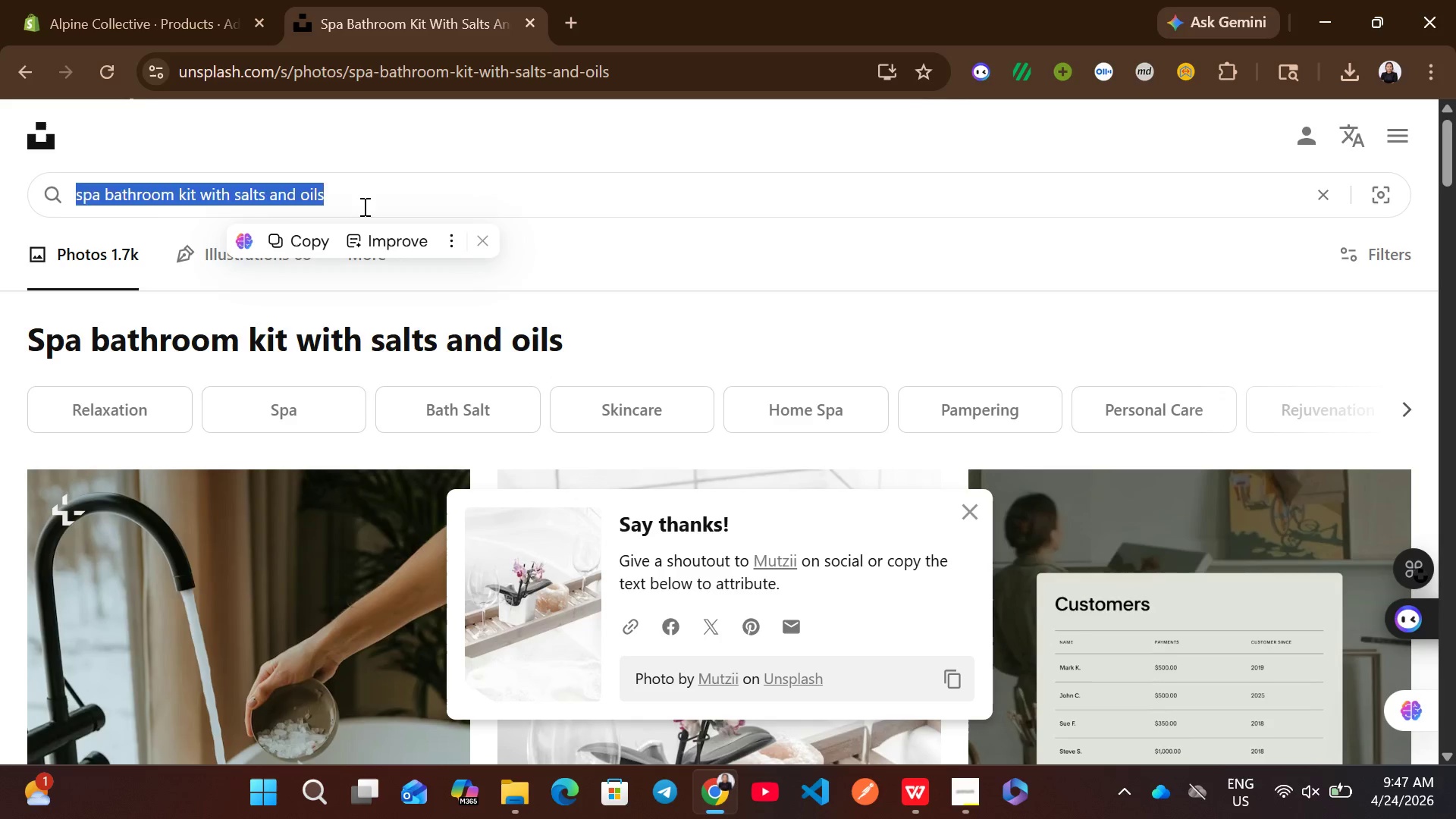 
key(Control+V)
 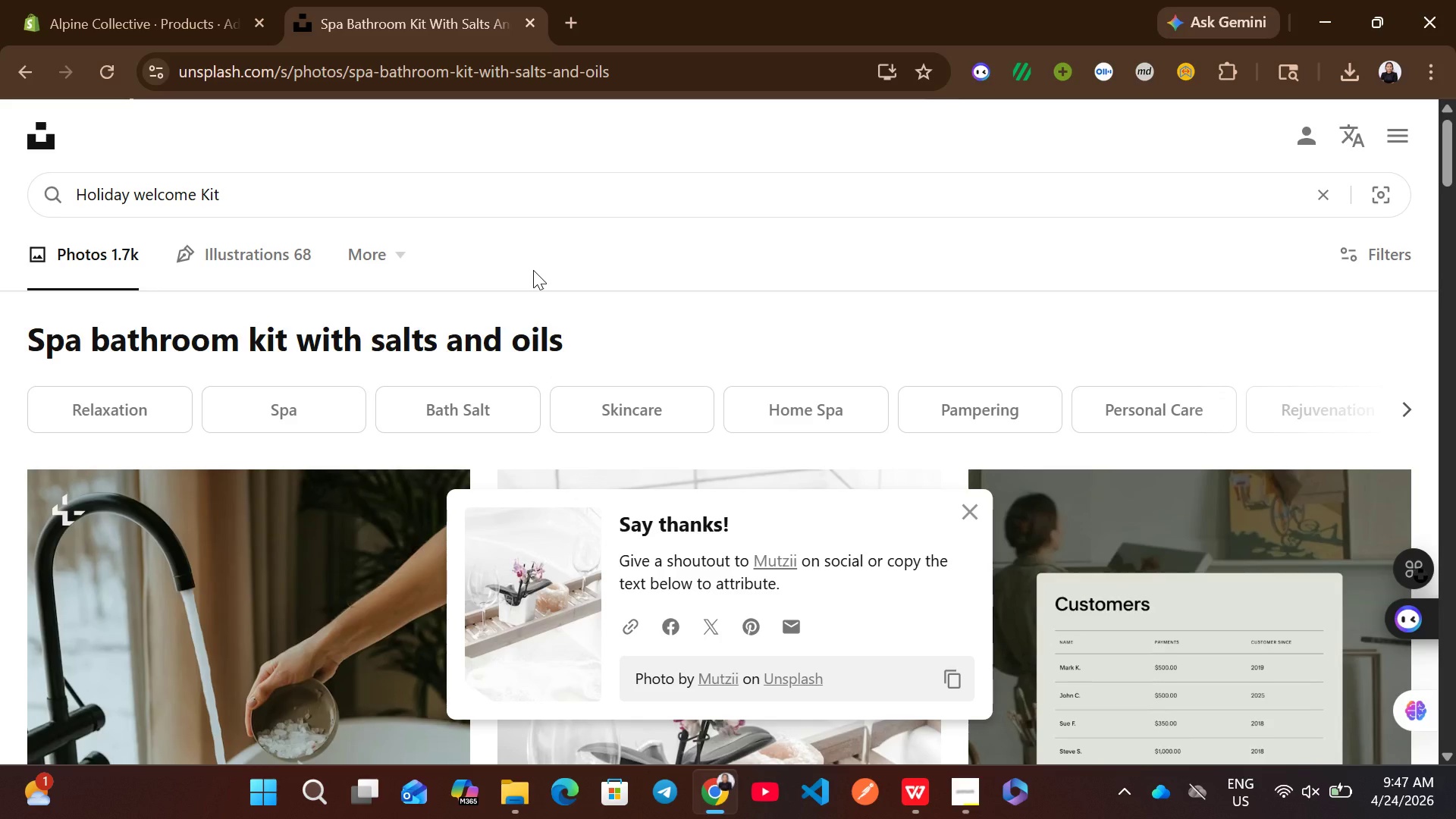 
key(Enter)
 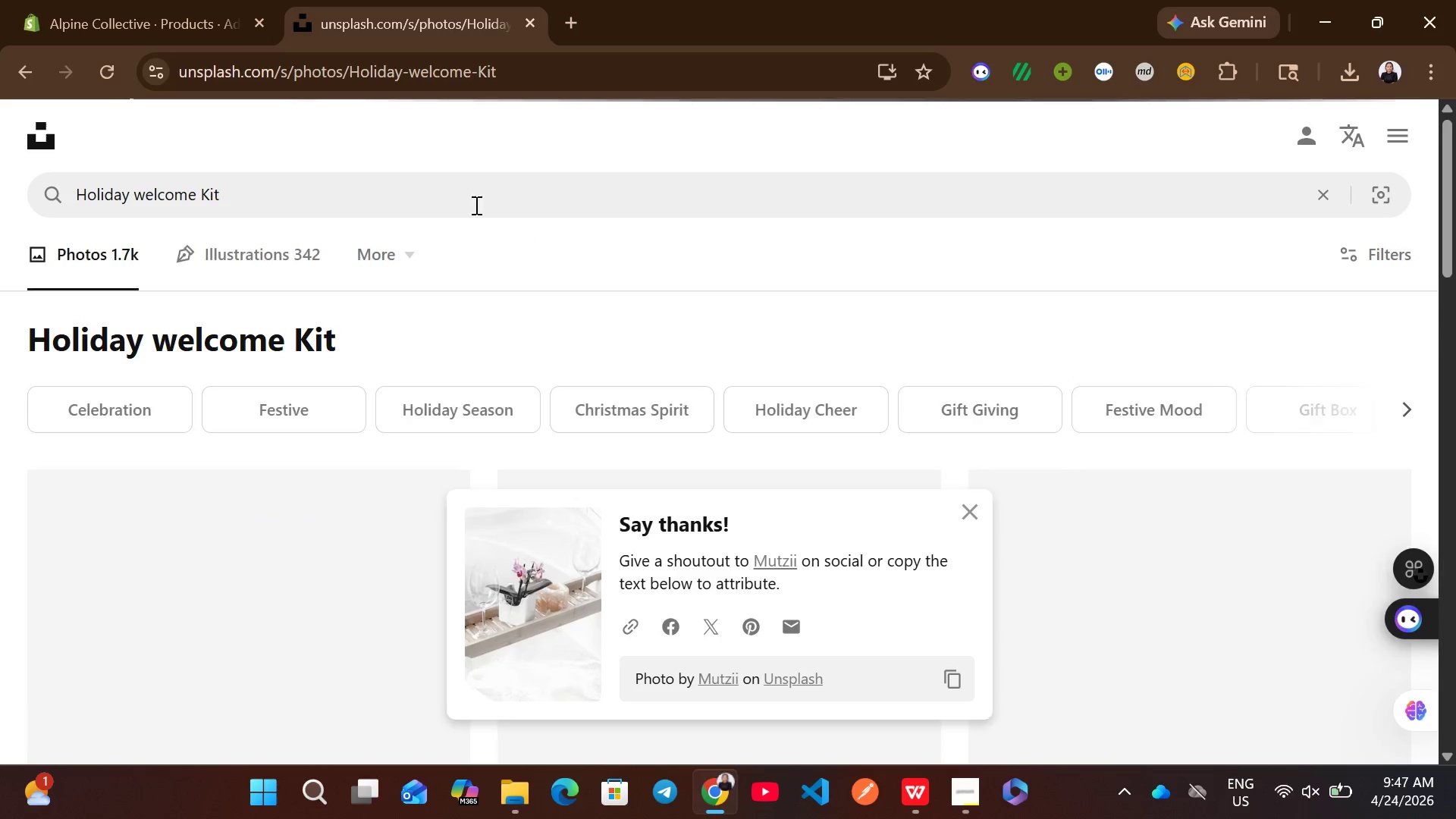 
left_click([452, 204])
 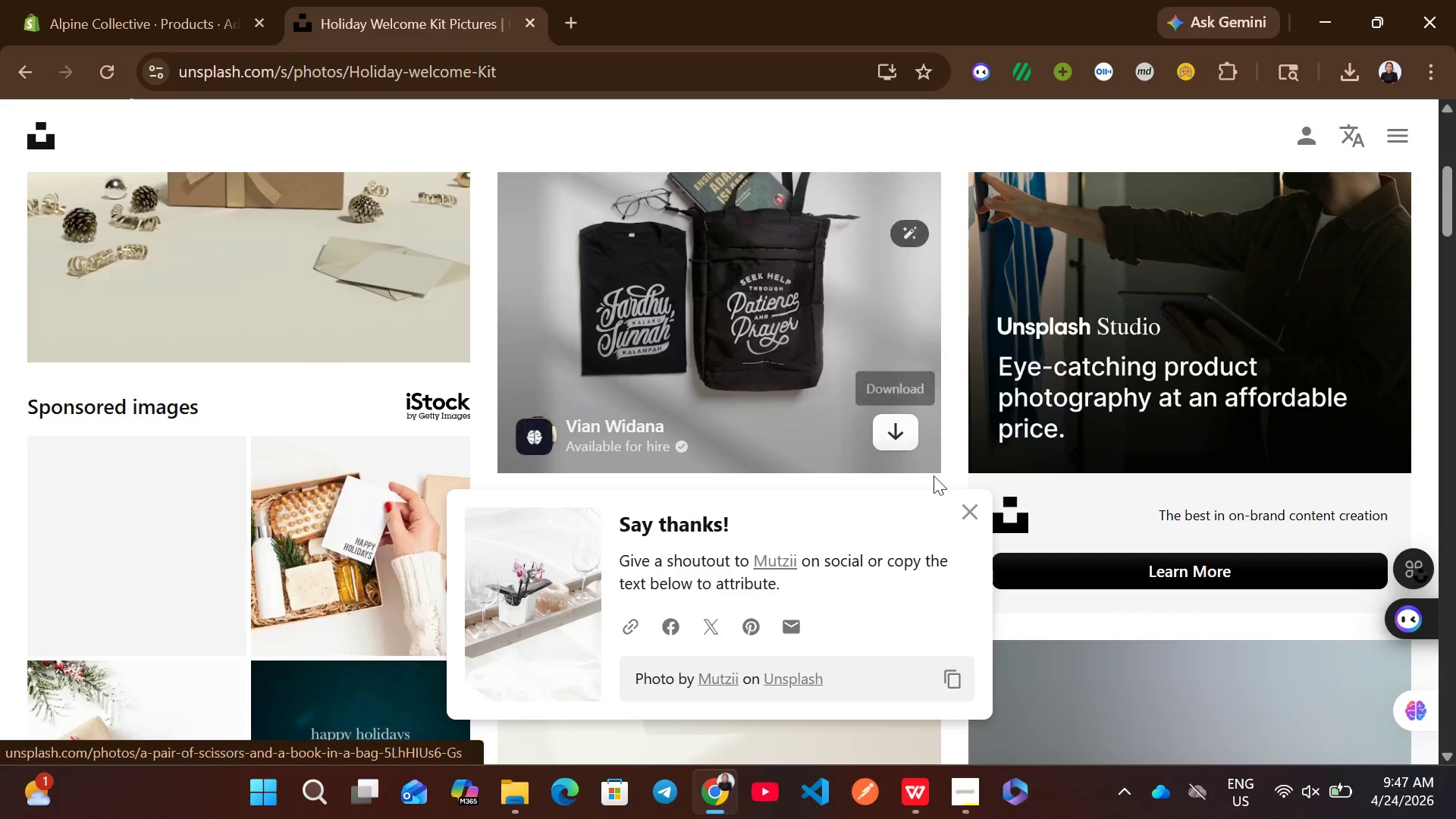 
left_click([971, 505])
 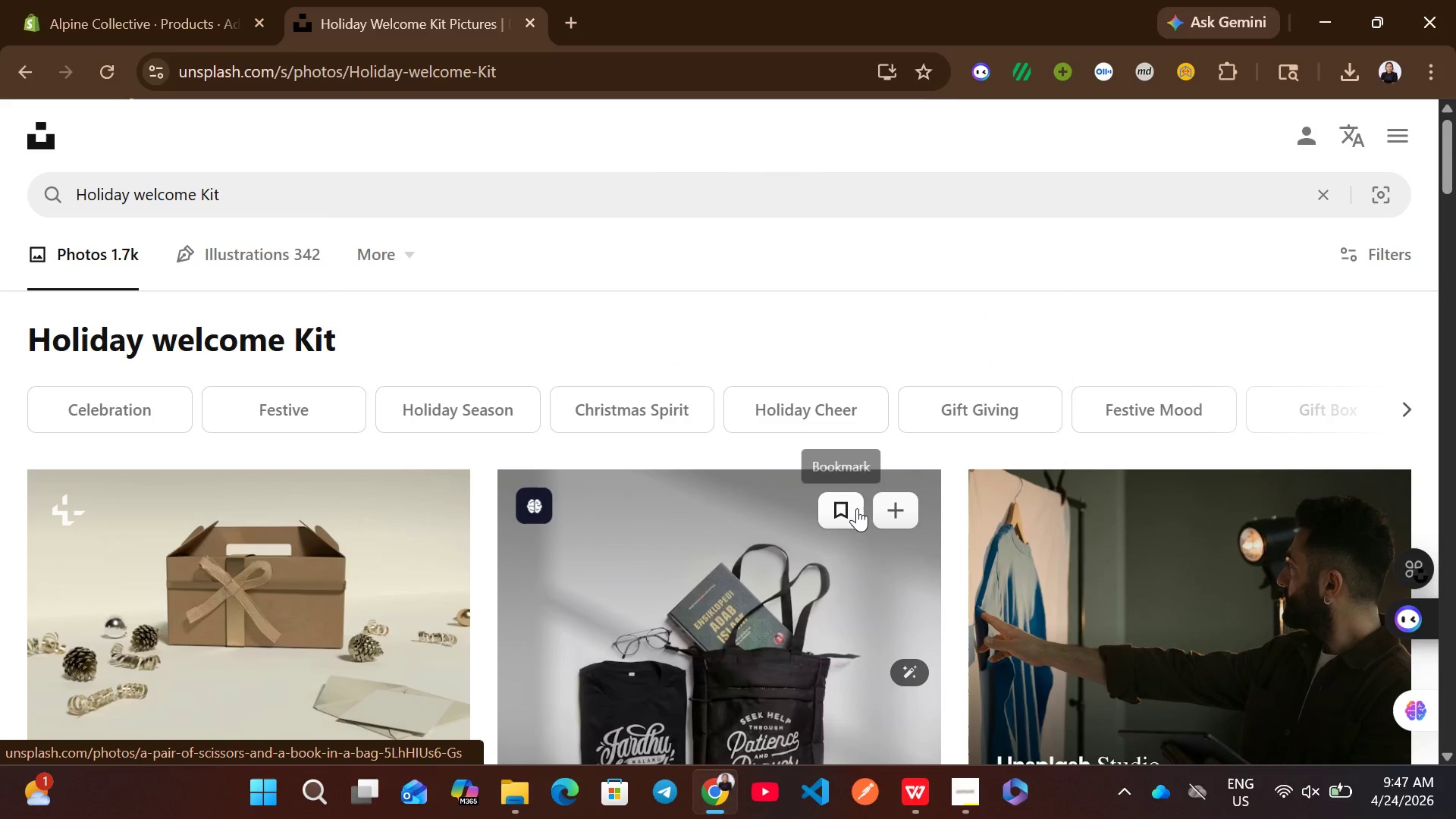 
left_click([535, 190])
 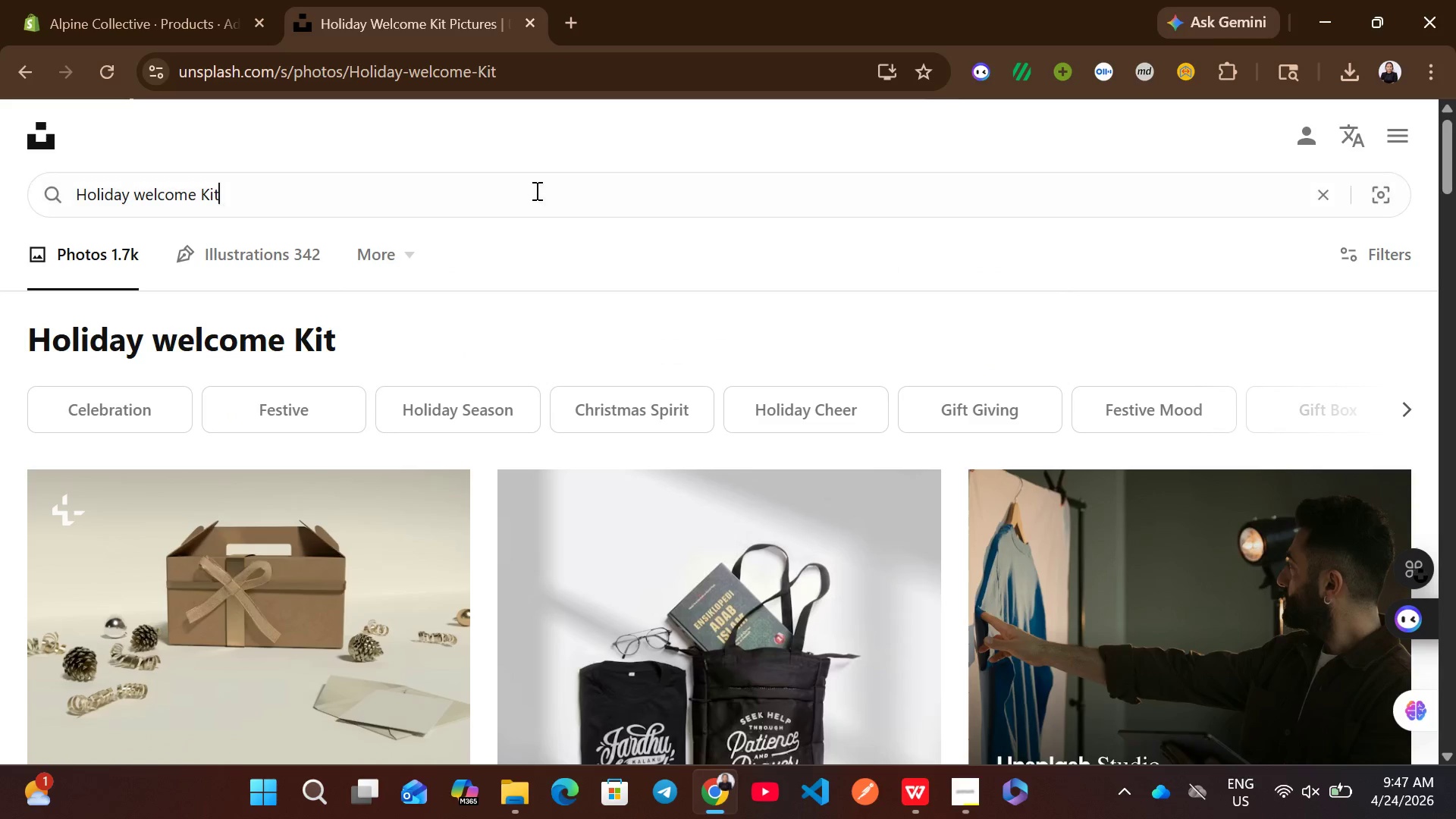 
type( with festive items)
 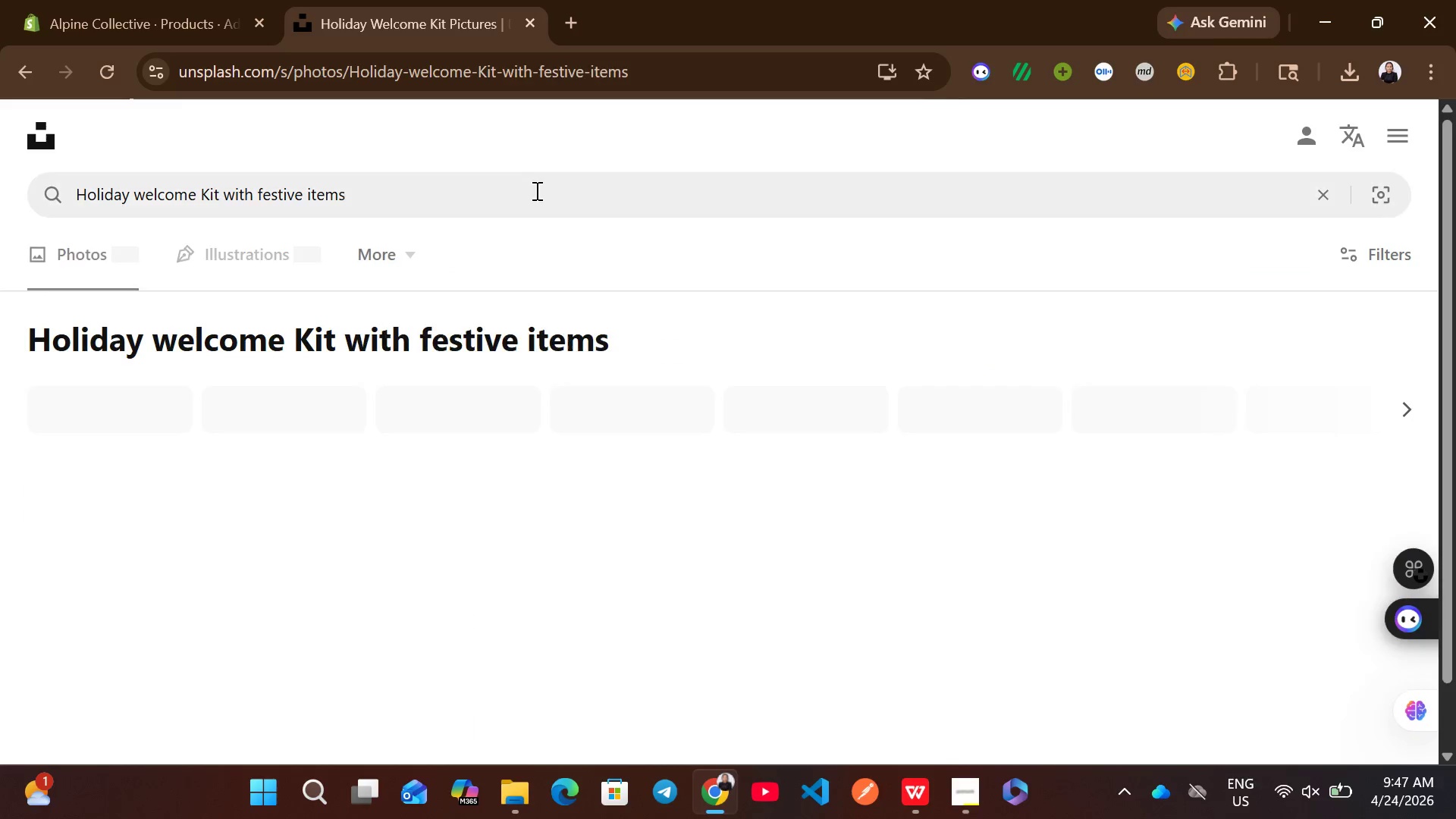 
key(Enter)
 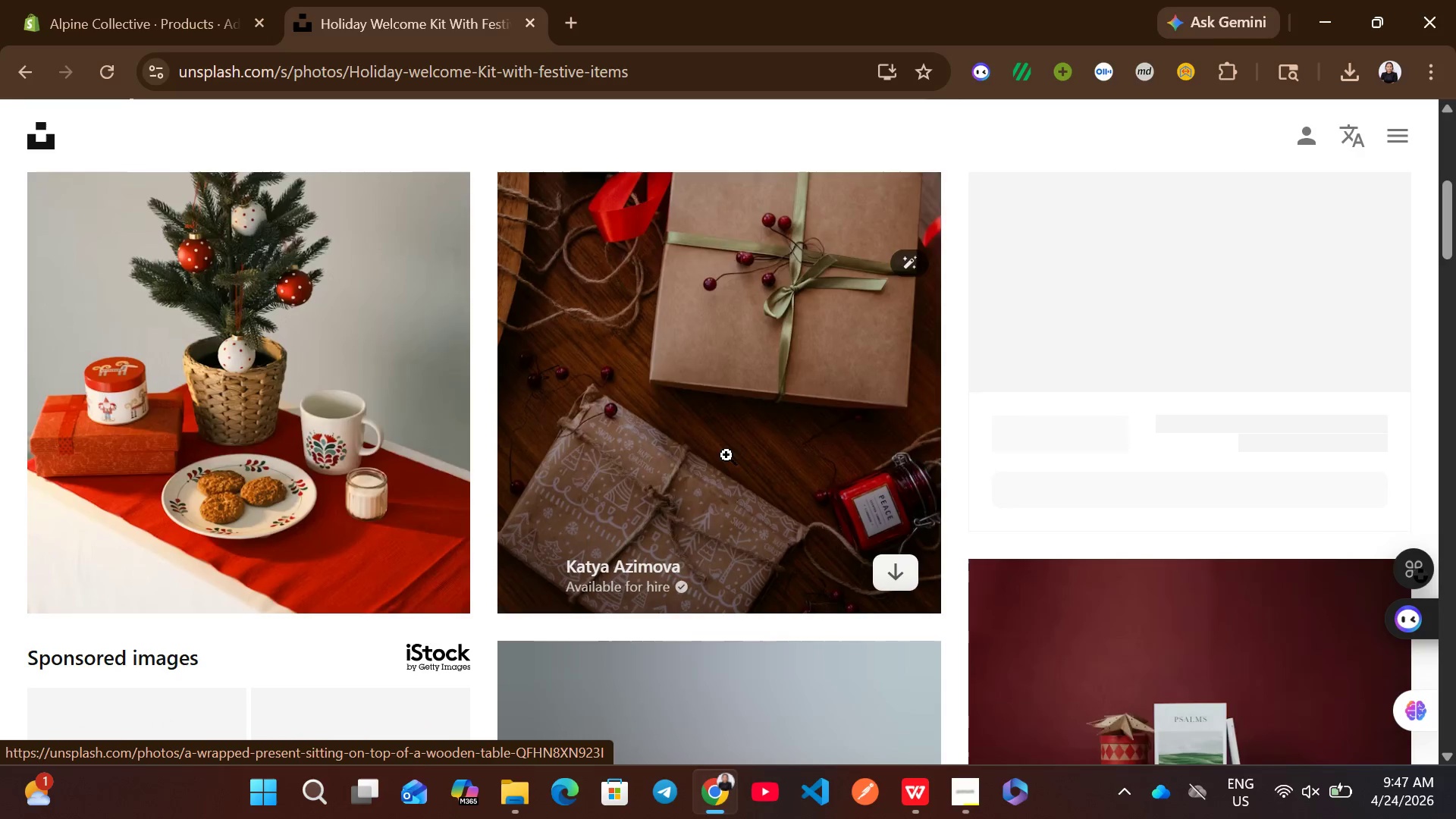 
left_click([882, 417])
 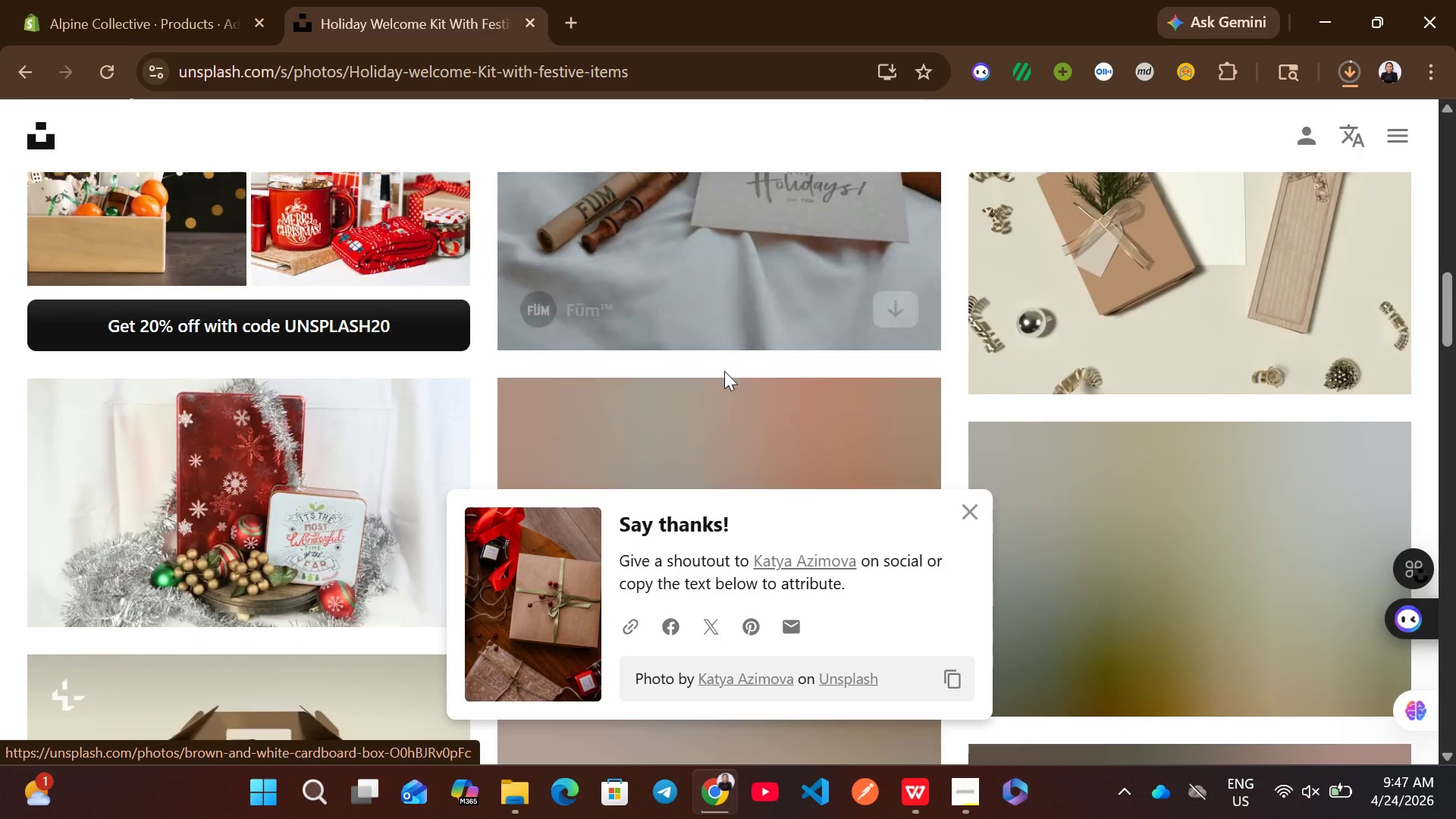 
left_click([210, 0])
 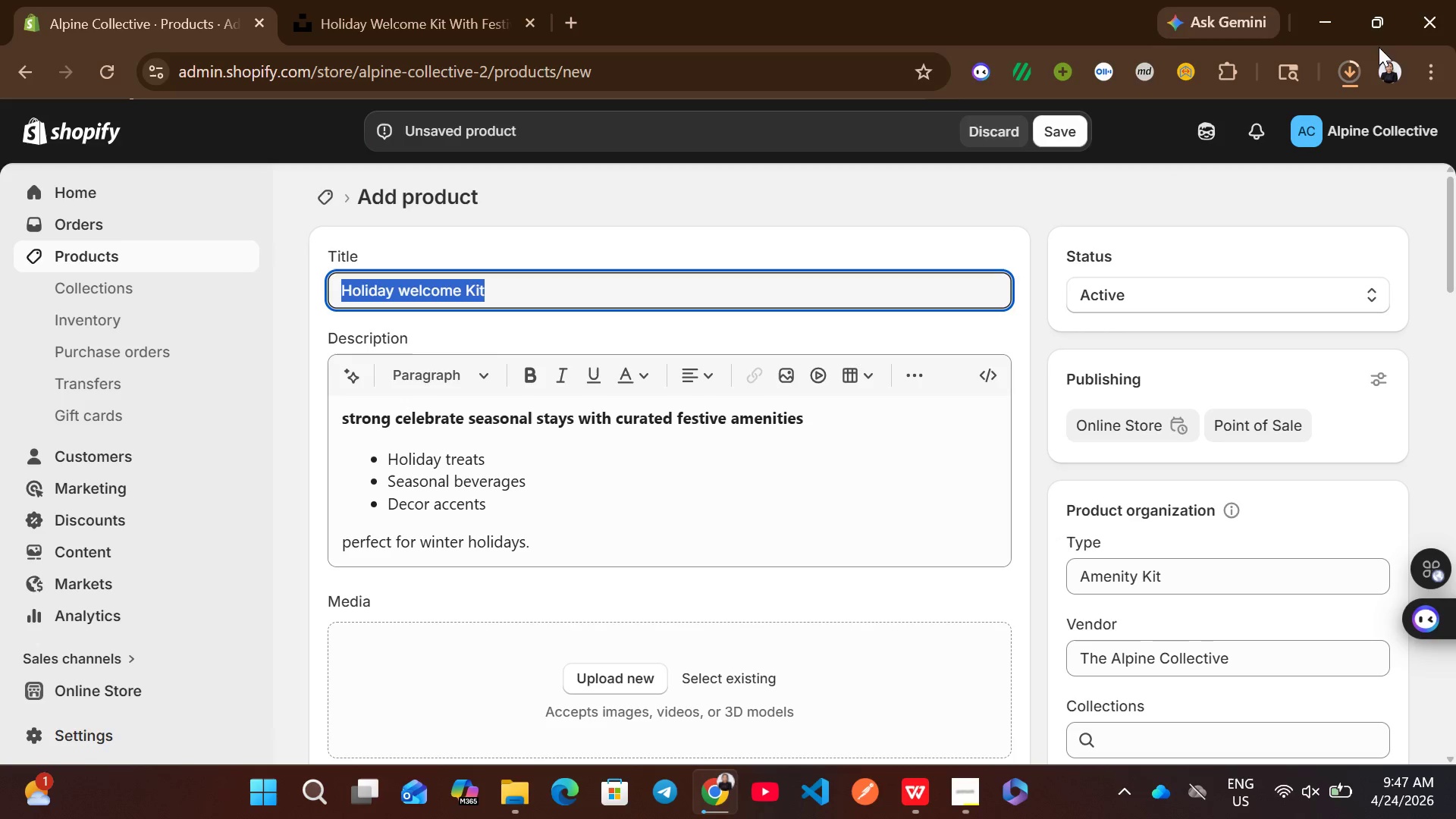 
left_click([1357, 54])
 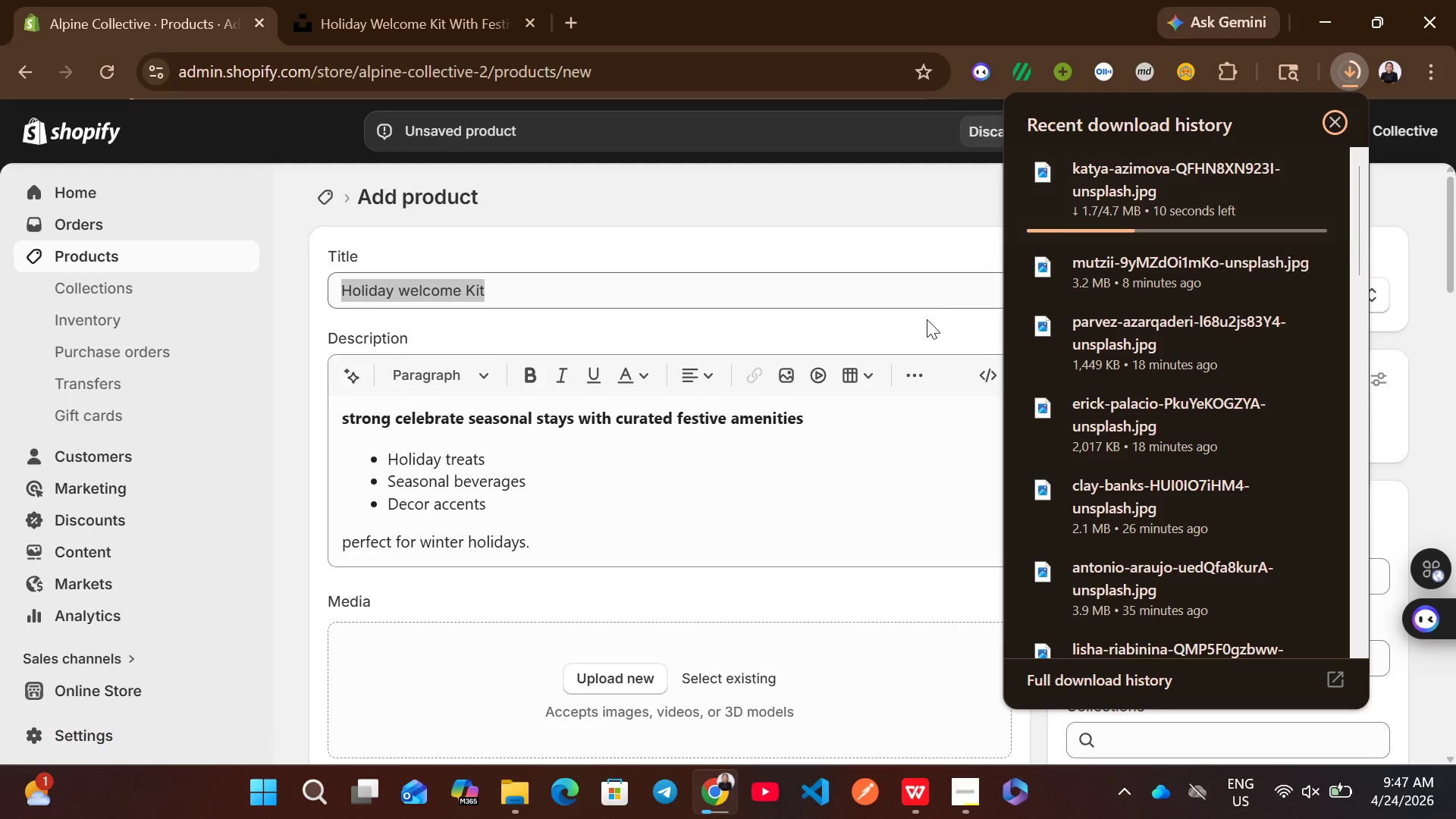 
left_click([805, 259])
 